 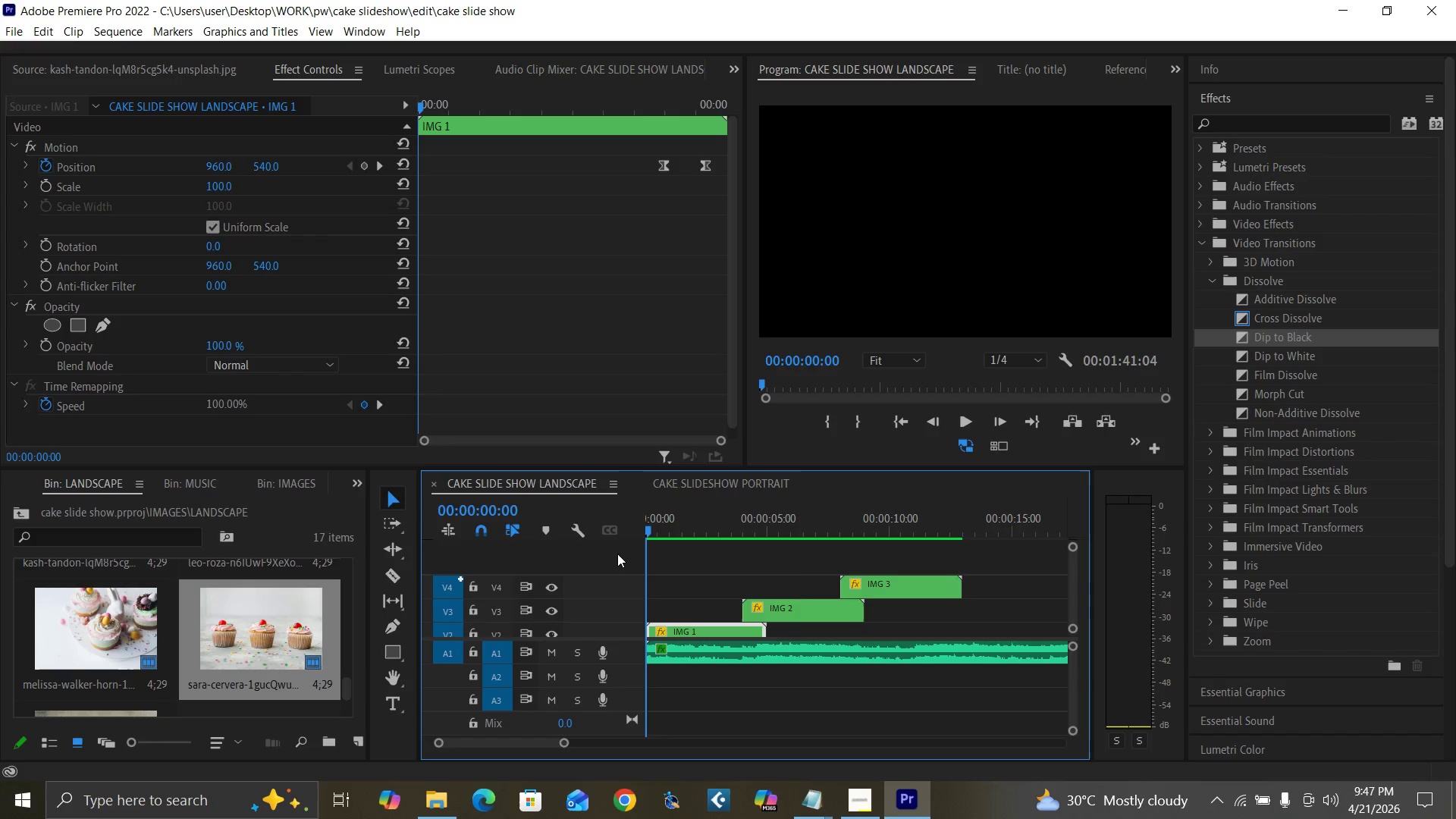 
key(Control+S)
 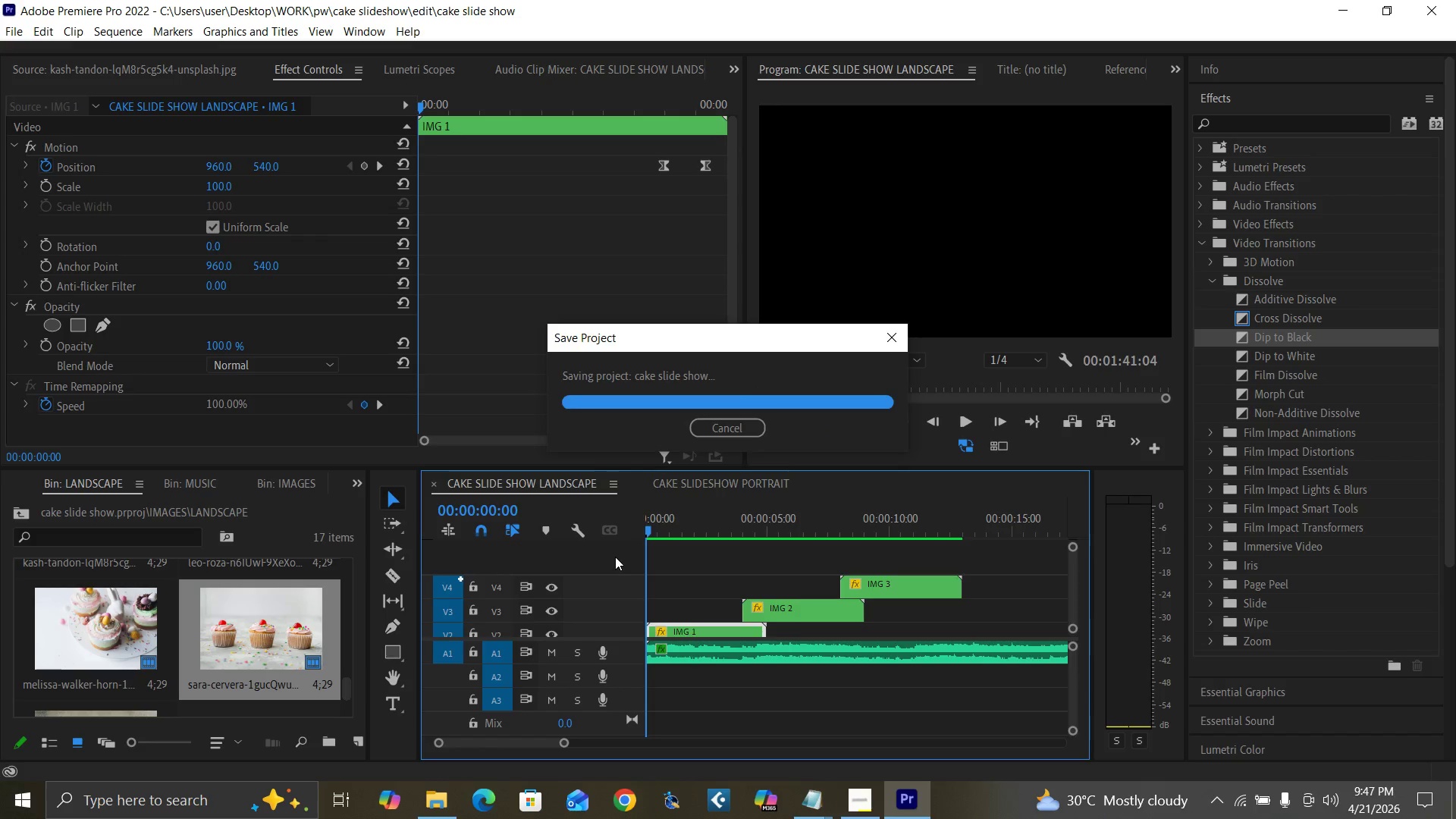 
key(Control+Backquote)
 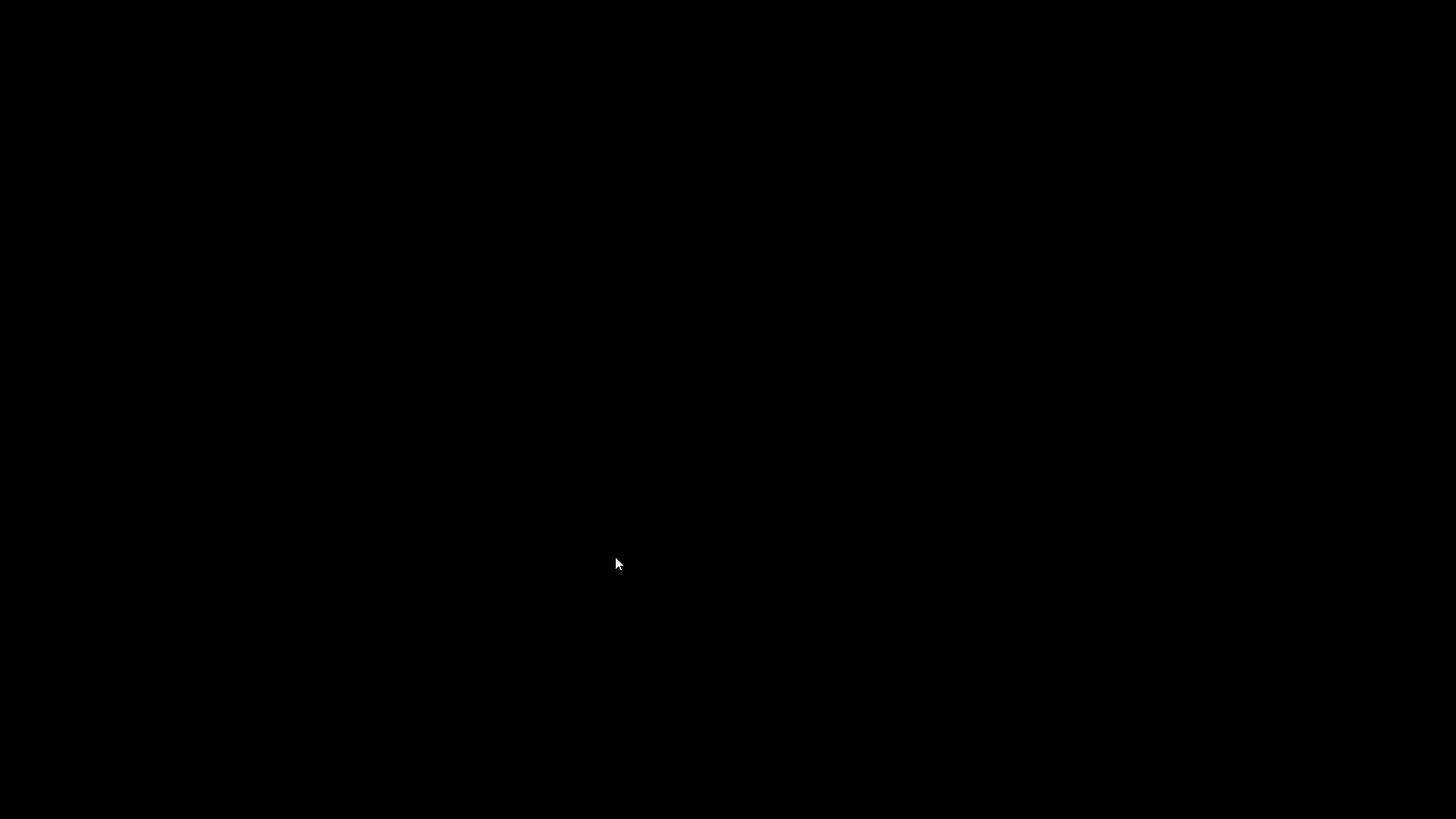 
key(Space)
 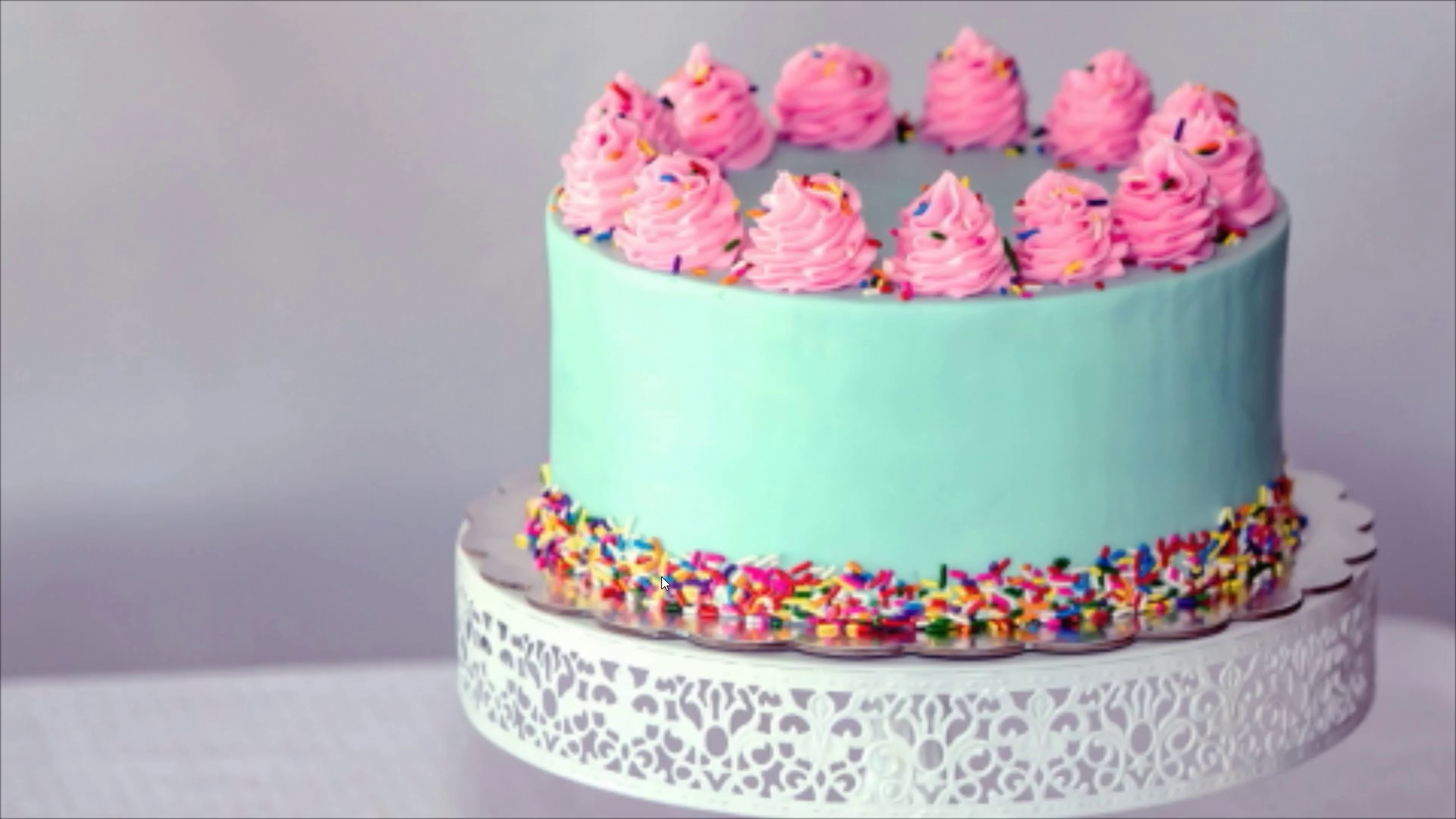 
wait(13.05)
 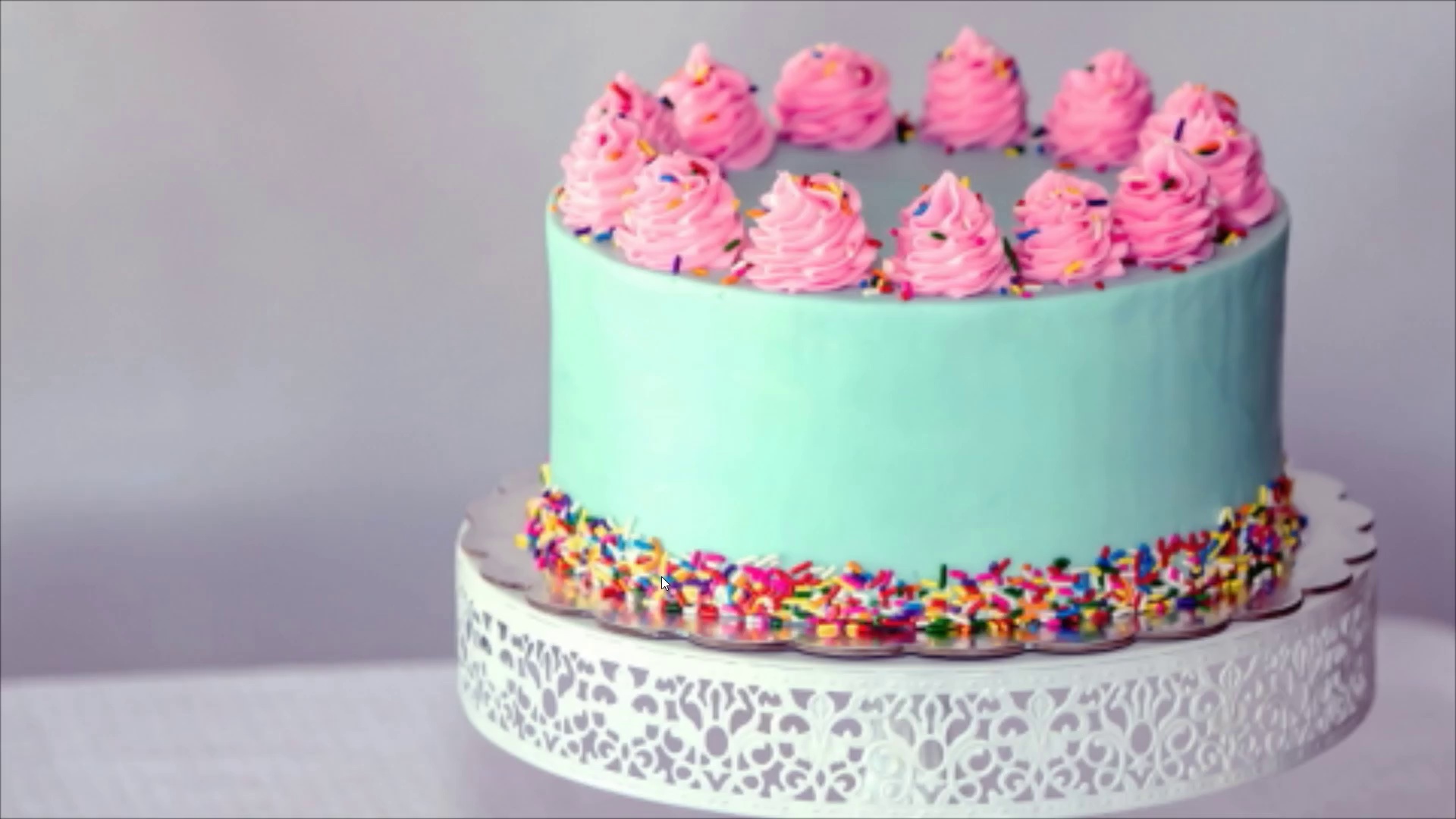 
key(Control+Backquote)
 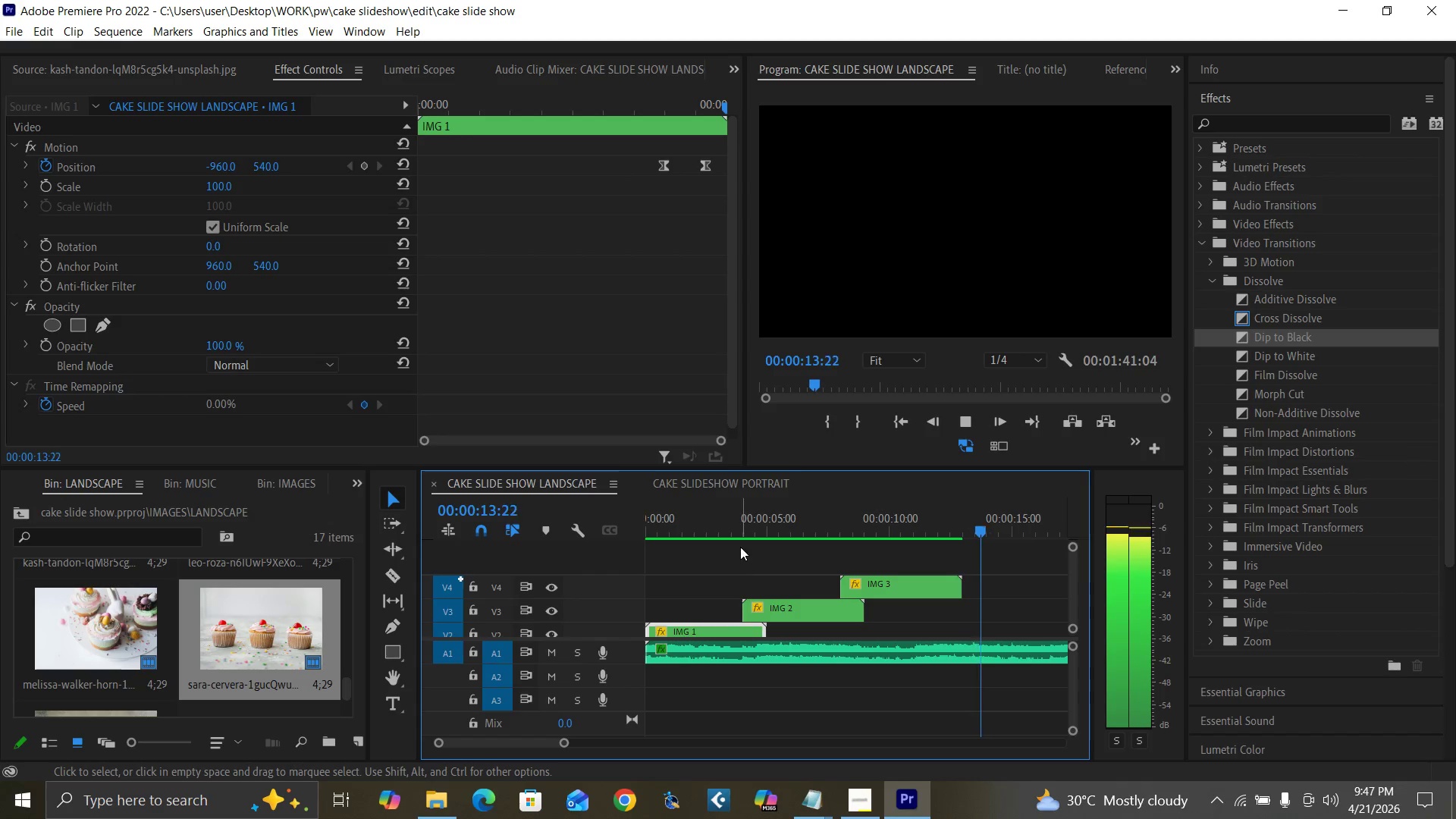 
left_click([740, 531])
 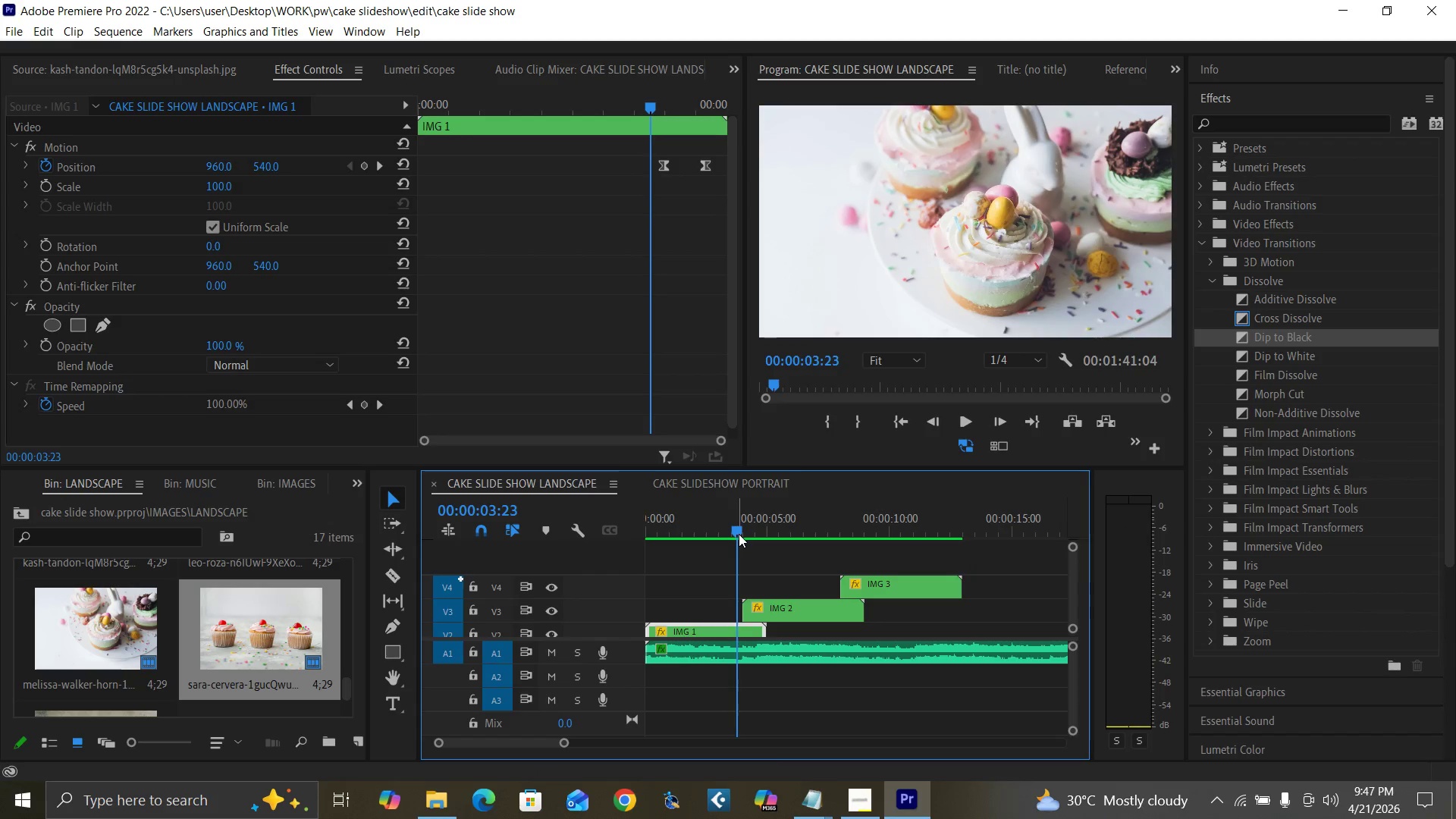 
key(Space)
 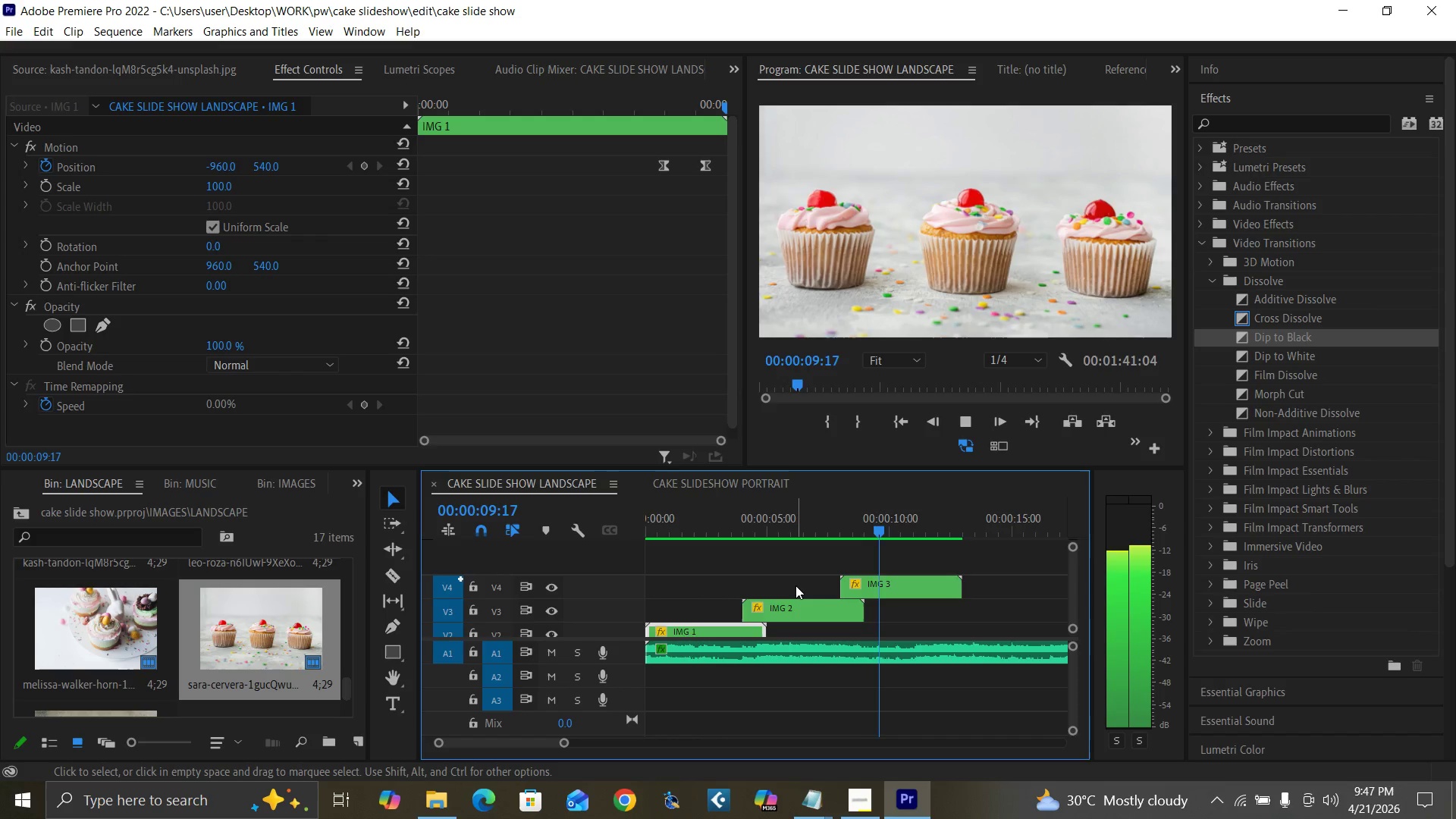 
wait(7.8)
 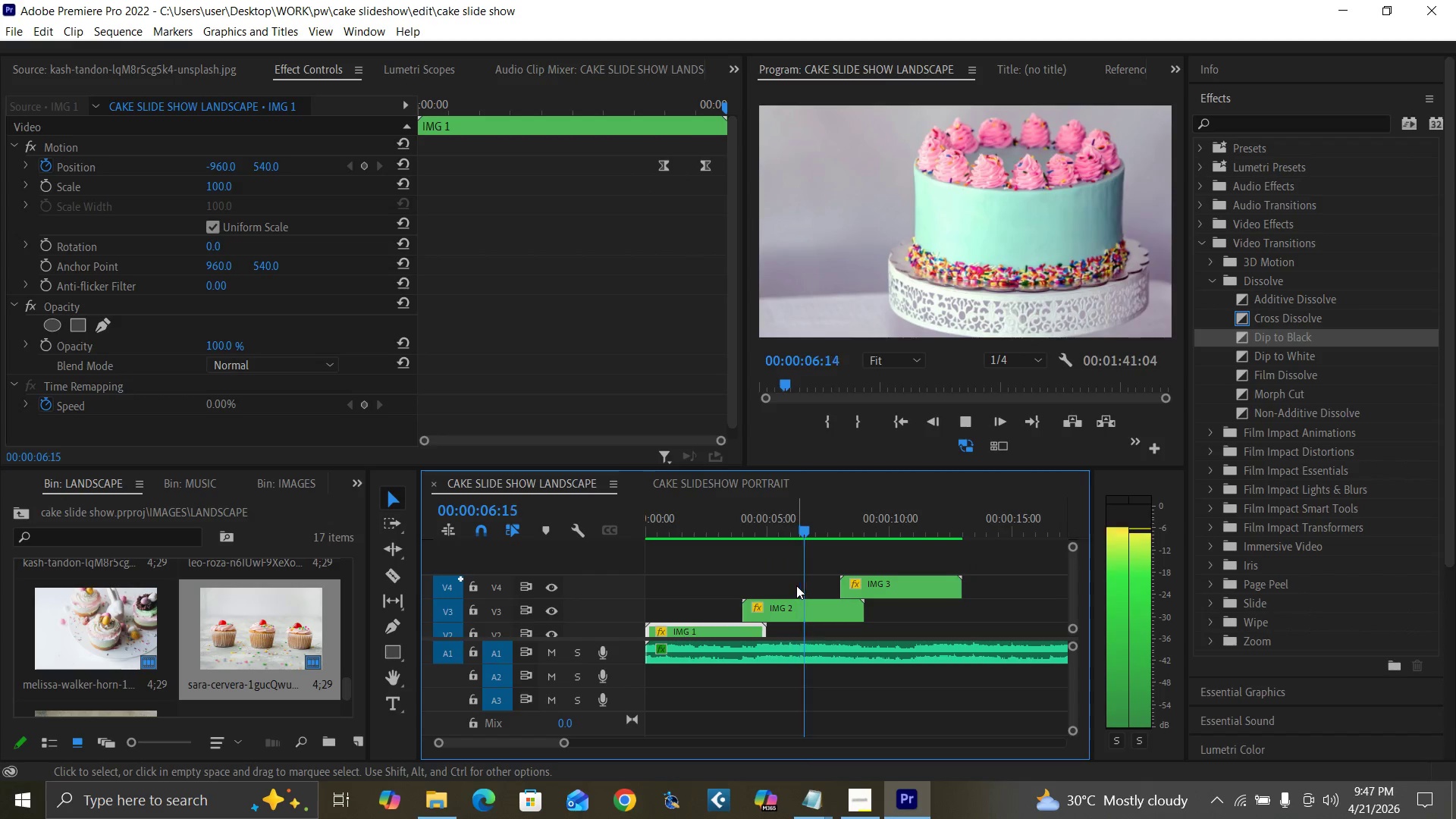 
key(Space)
 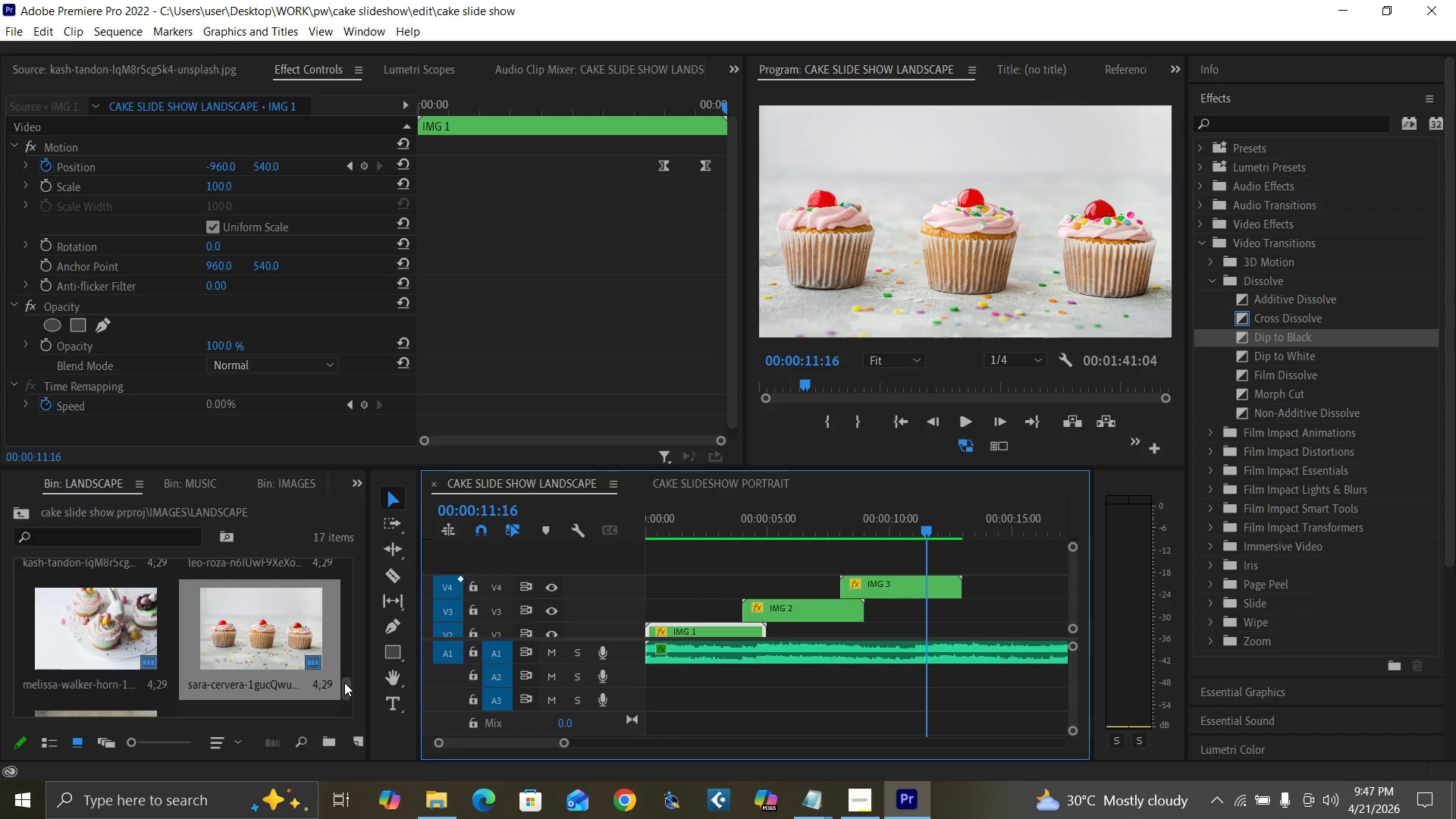 
left_click_drag(start_coordinate=[344, 687], to_coordinate=[353, 651])
 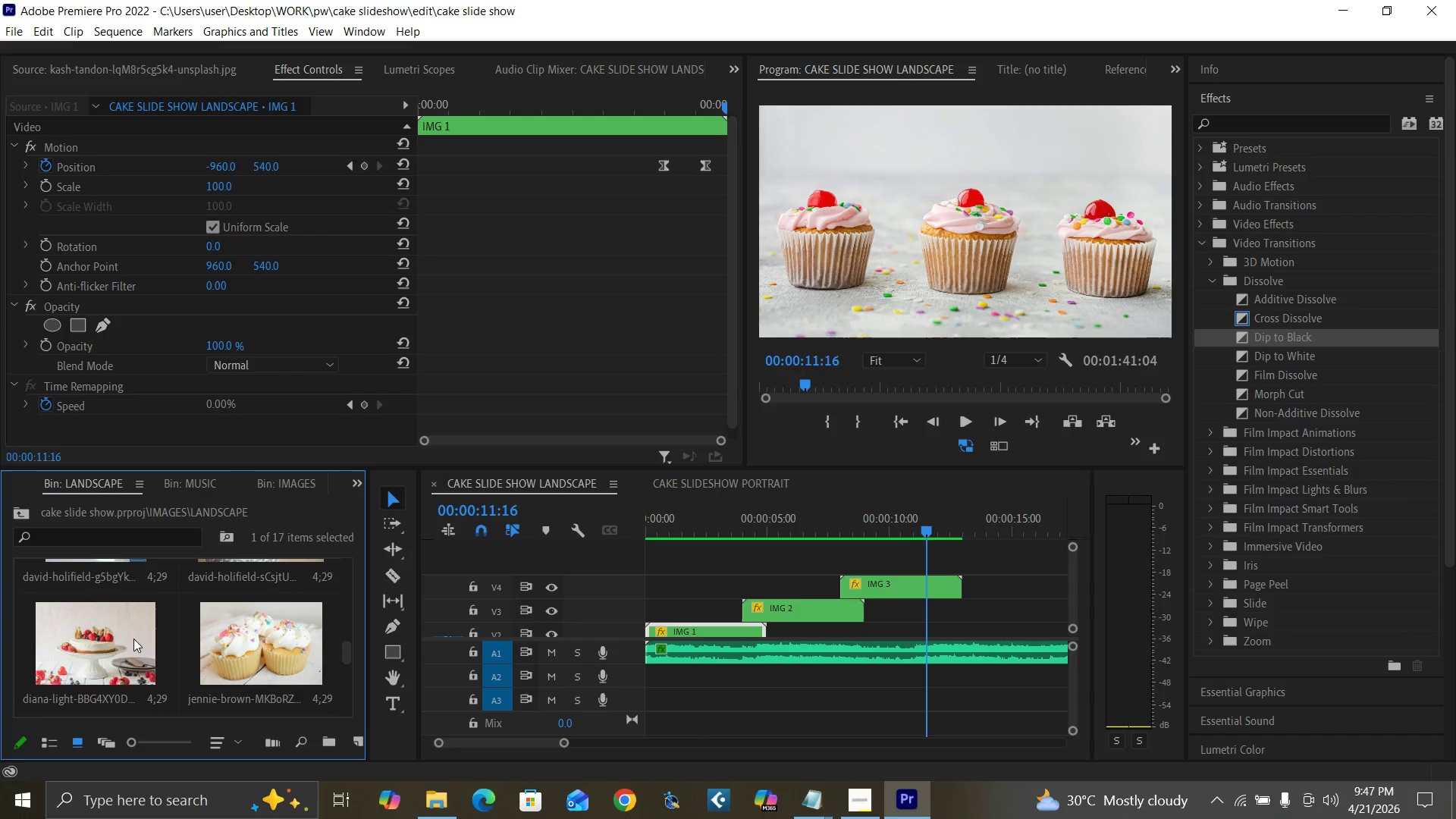 
left_click_drag(start_coordinate=[86, 646], to_coordinate=[847, 568])
 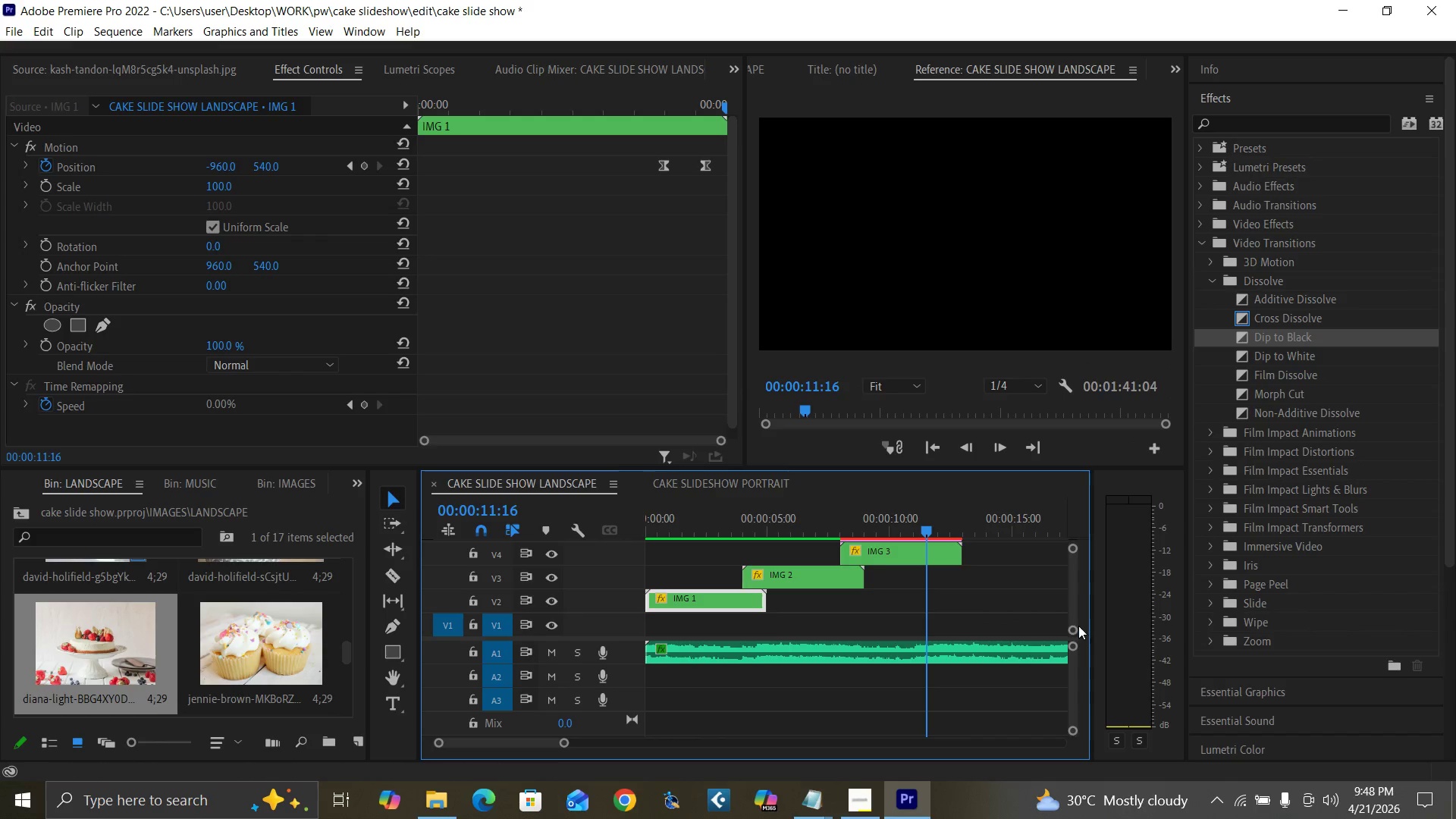 
mouse_move([1056, 595])
 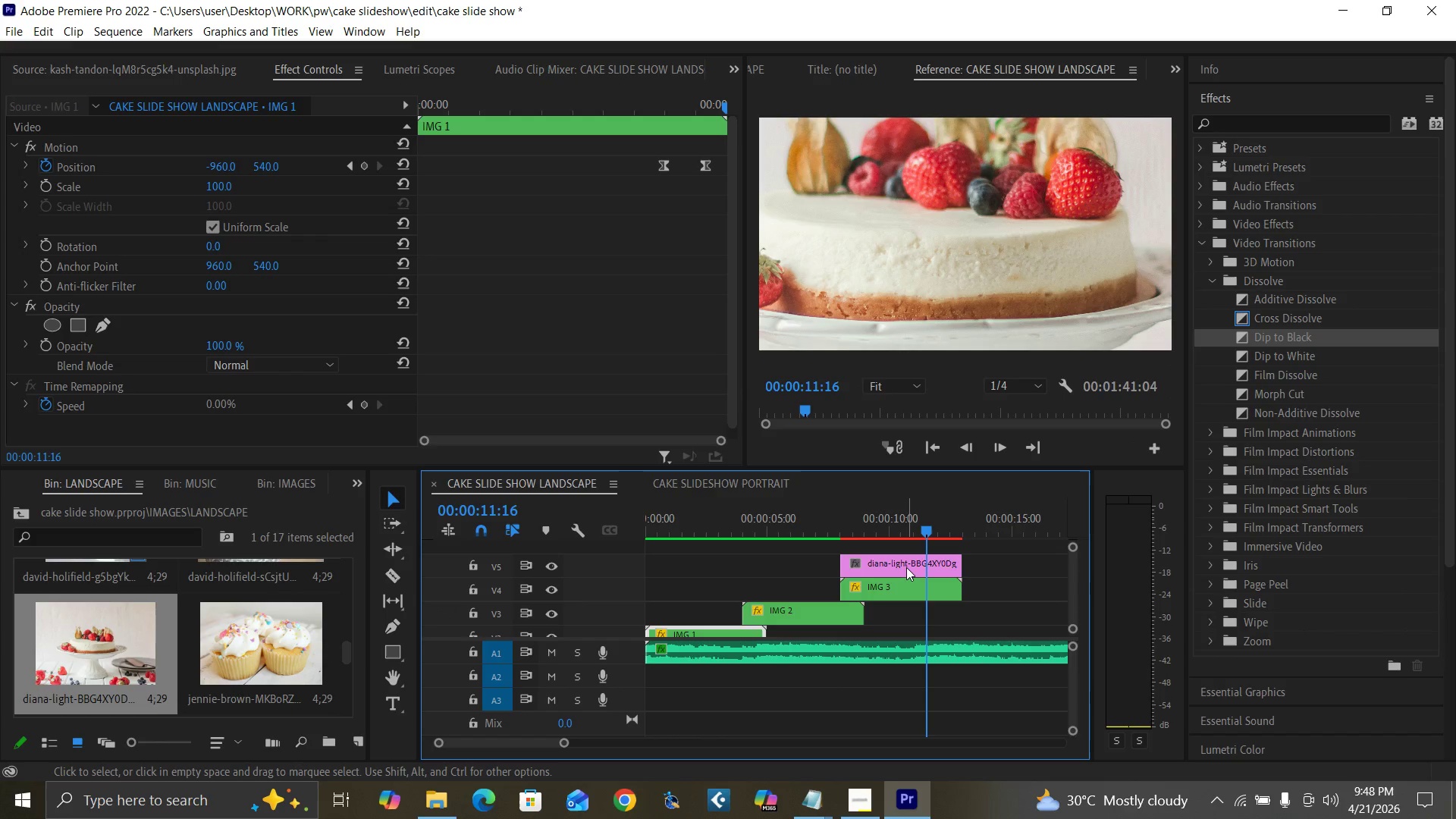 
left_click([906, 567])
 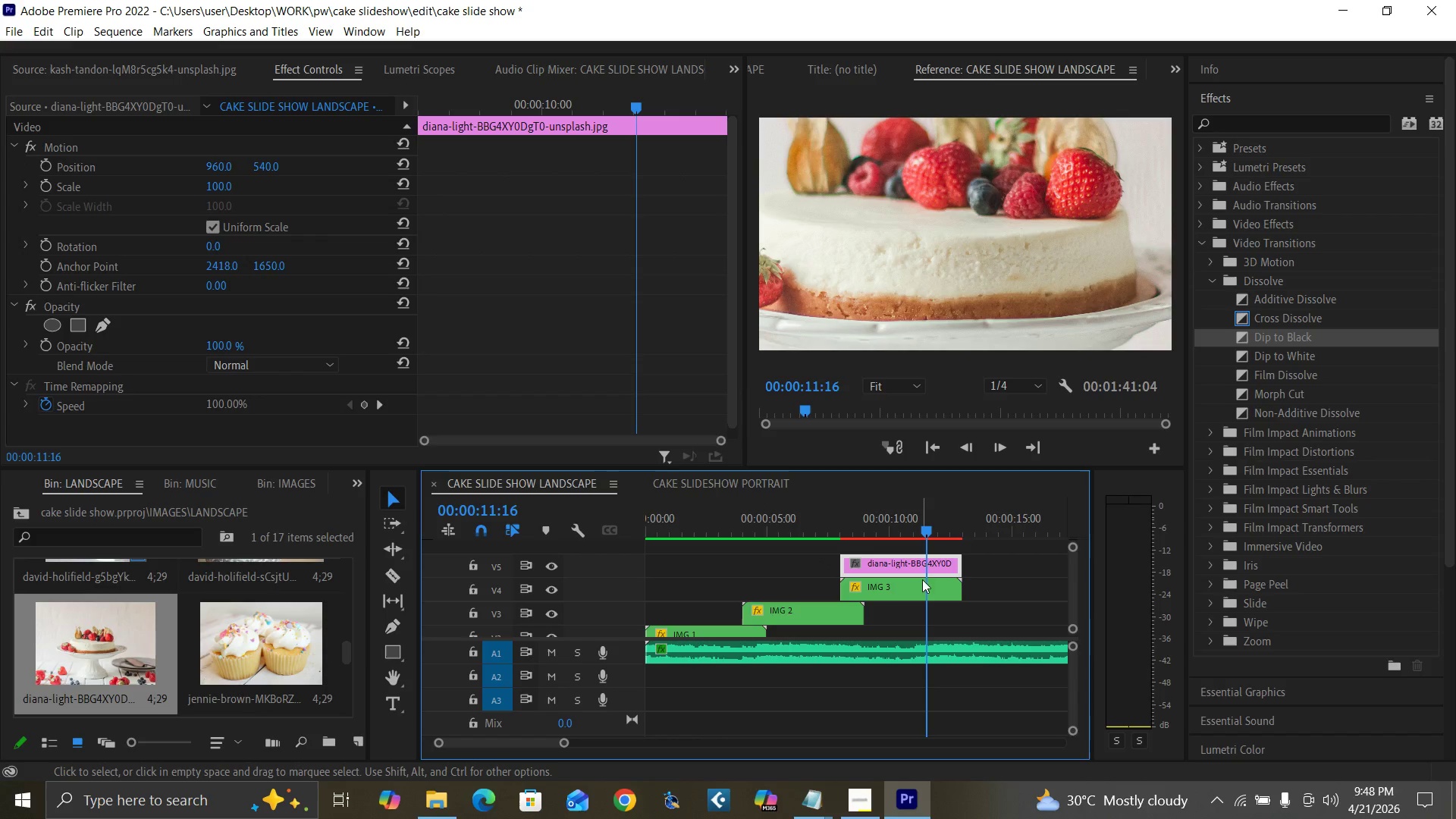 
left_click_drag(start_coordinate=[1075, 591], to_coordinate=[1072, 584])
 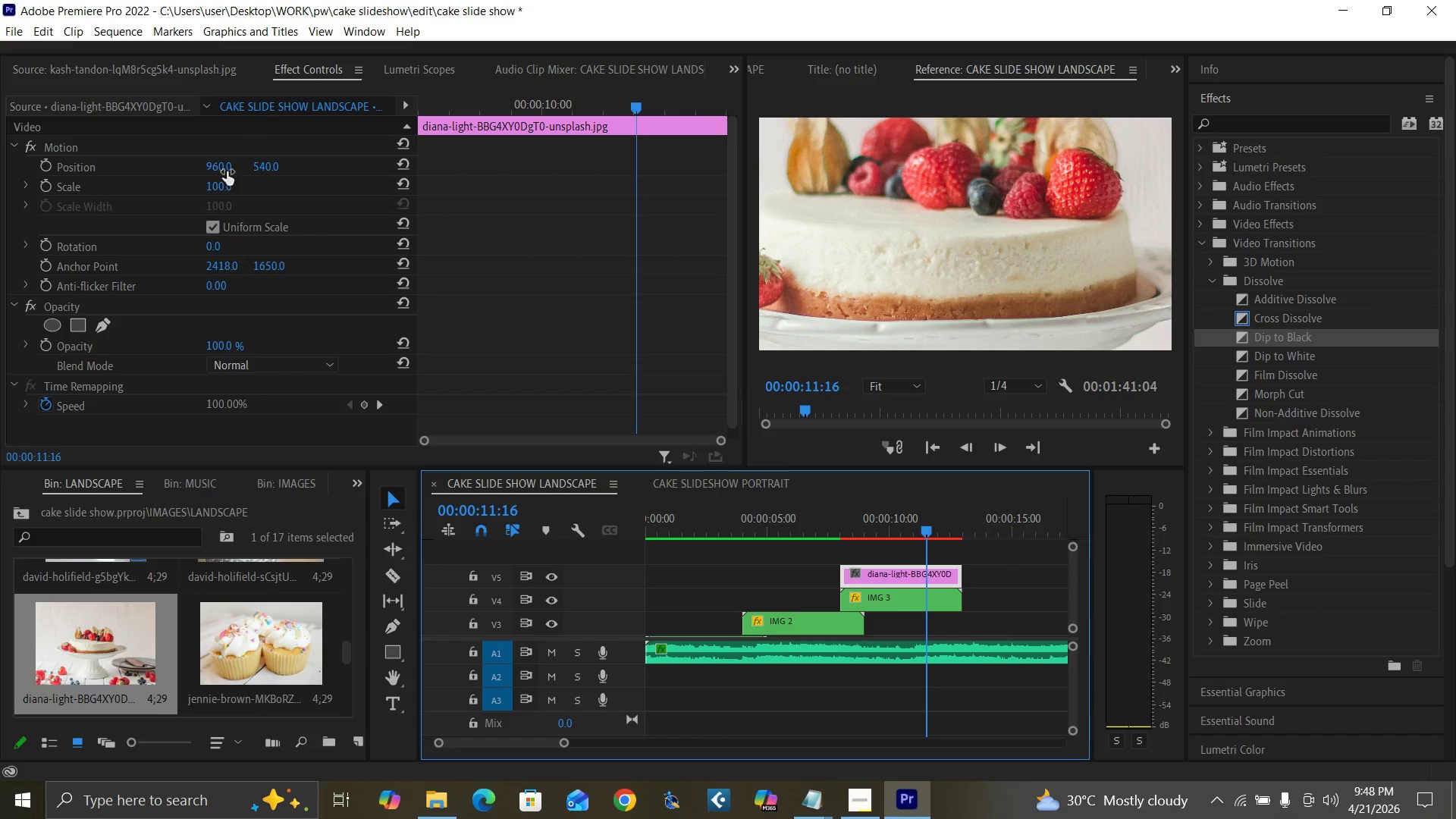 
left_click([214, 182])
 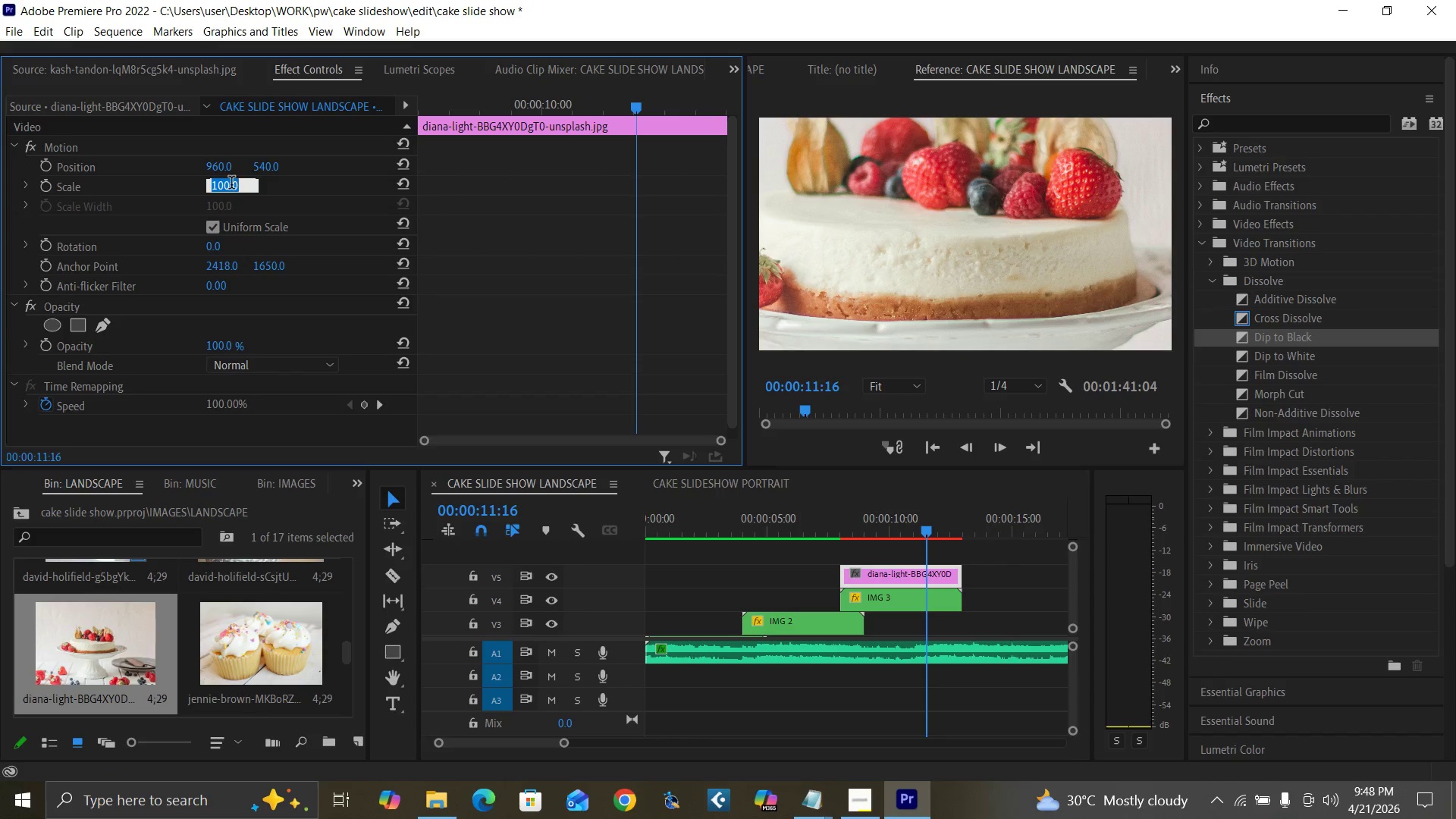 
type(50)
 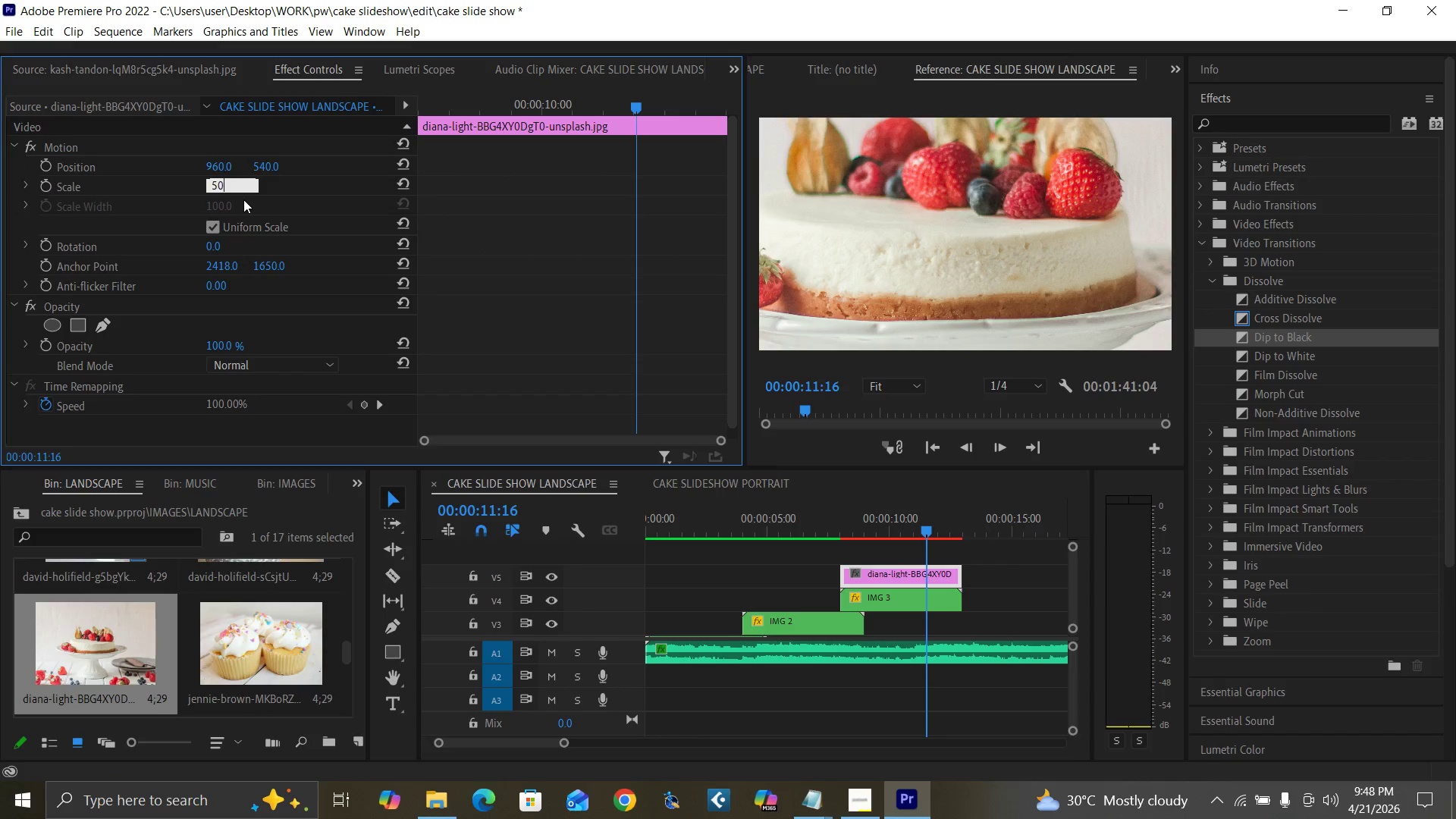 
key(Enter)
 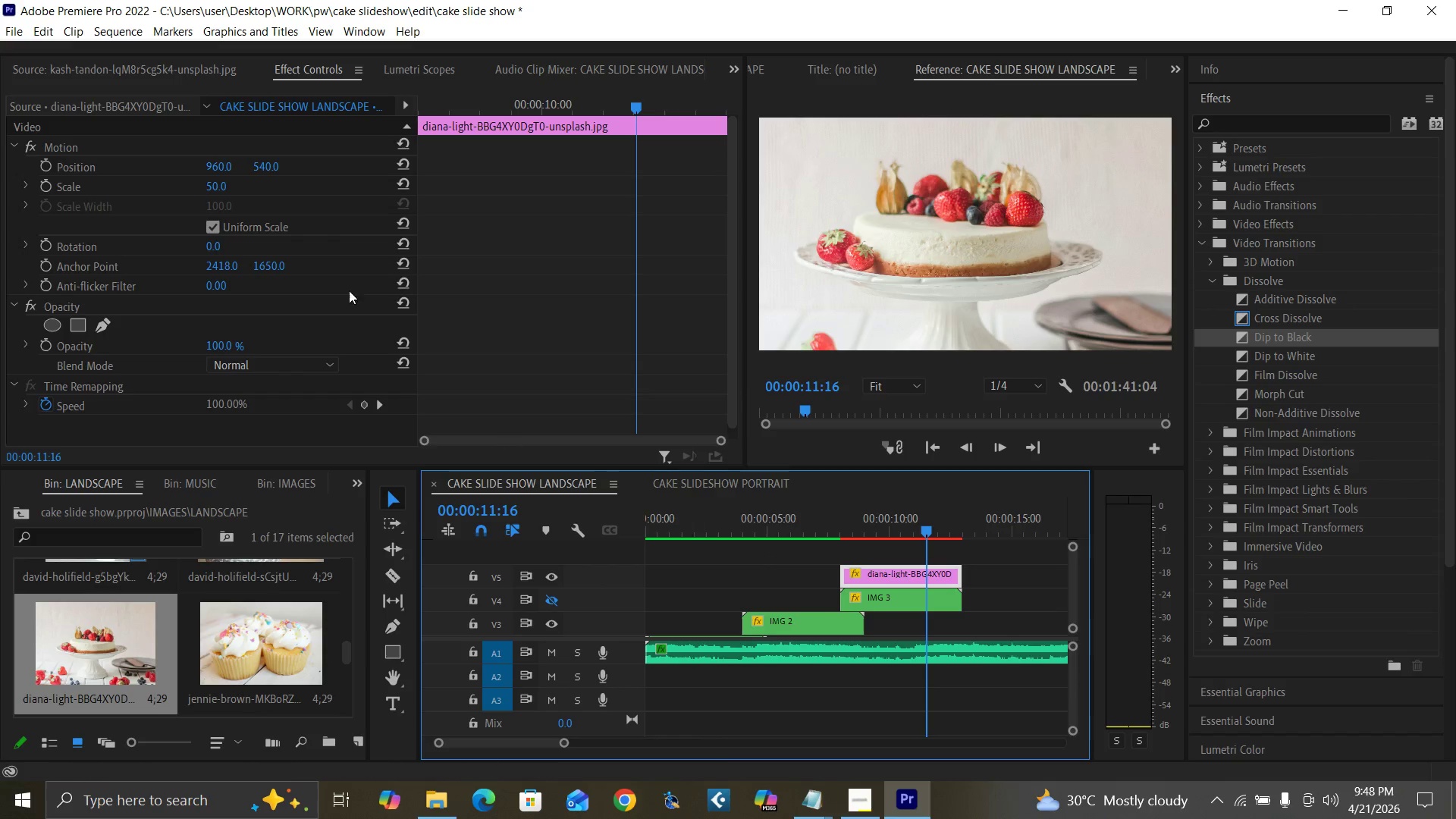 
left_click([209, 188])
 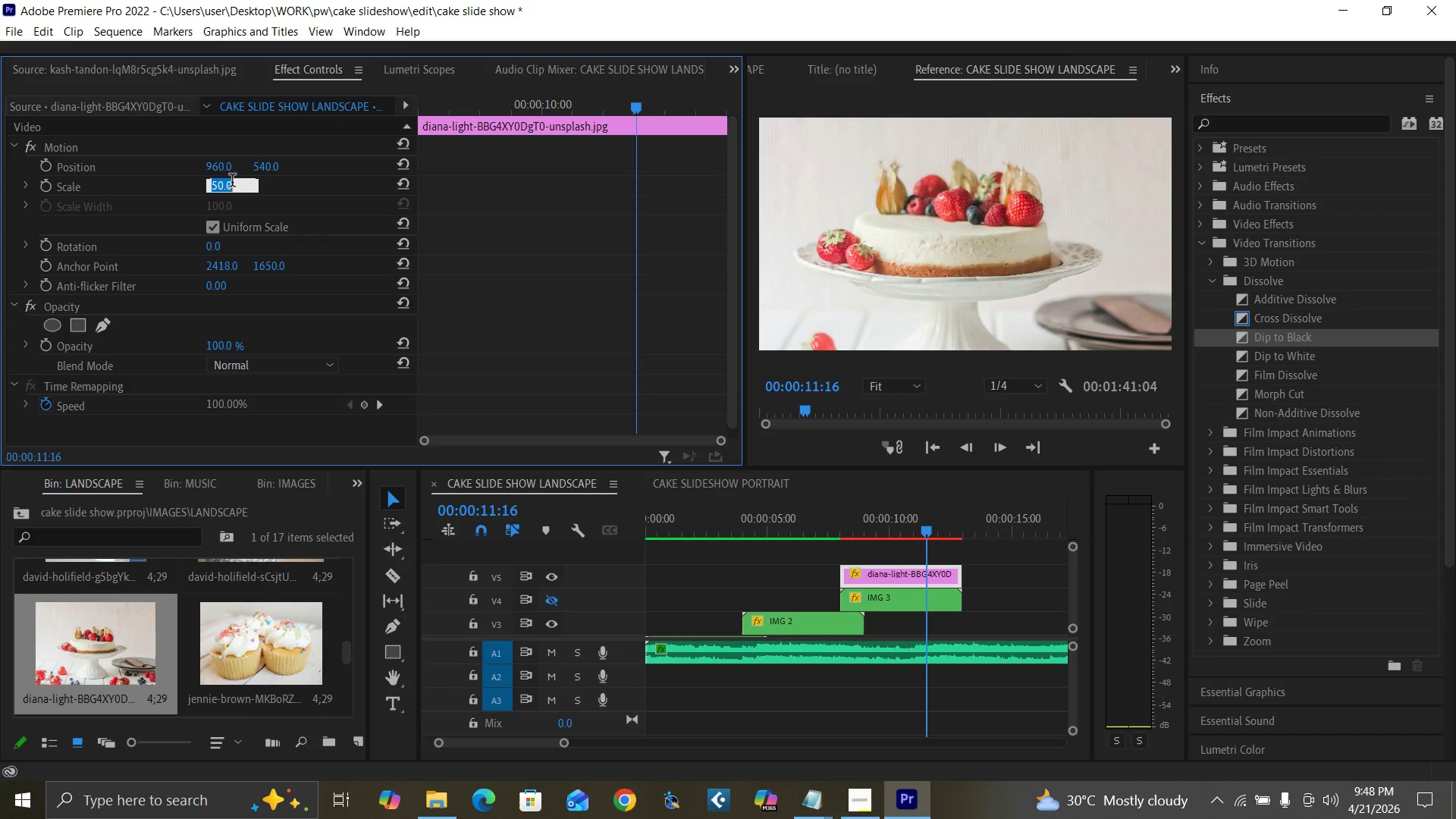 
type(30)
 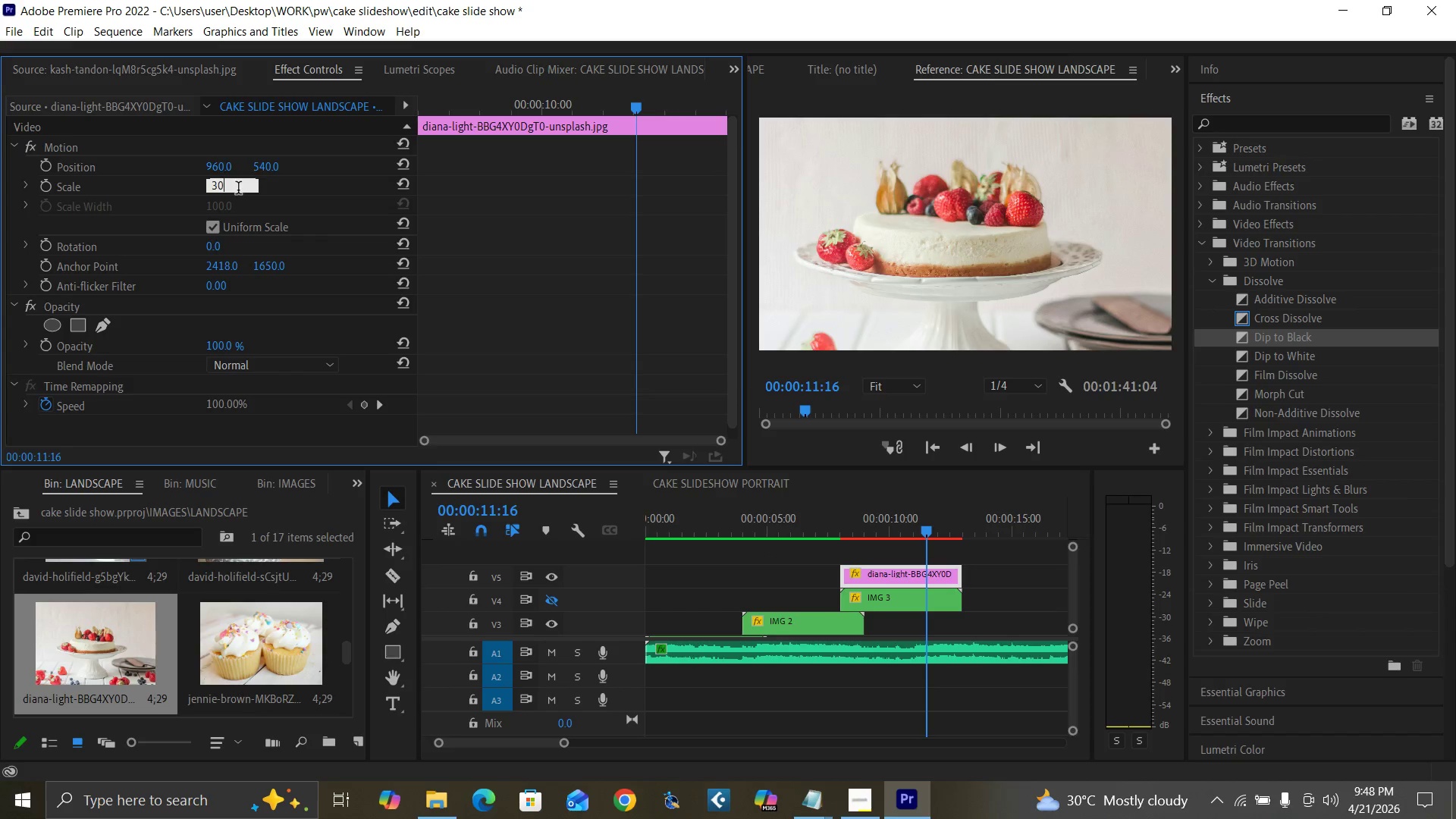 
key(Enter)
 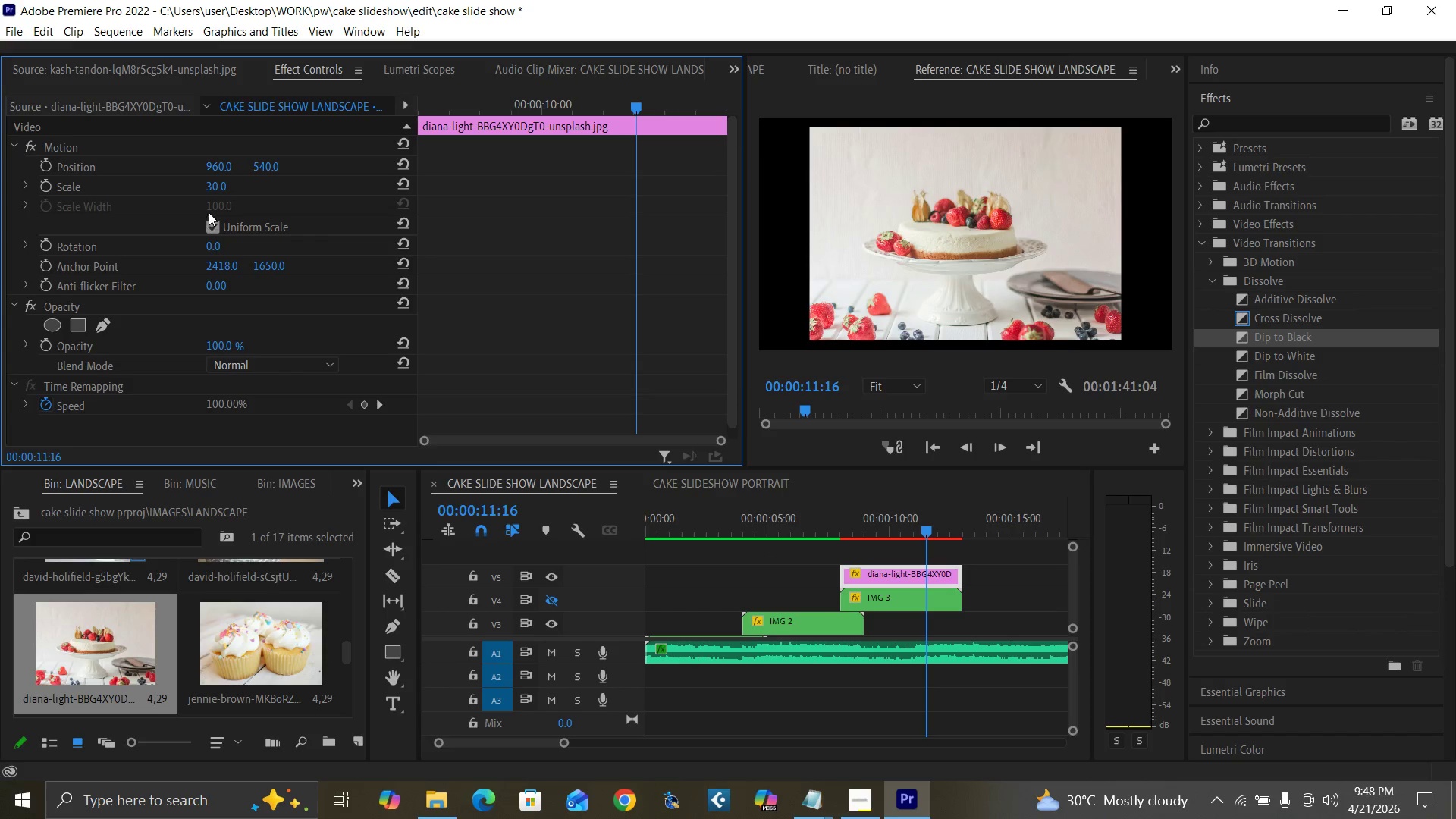 
left_click([210, 184])
 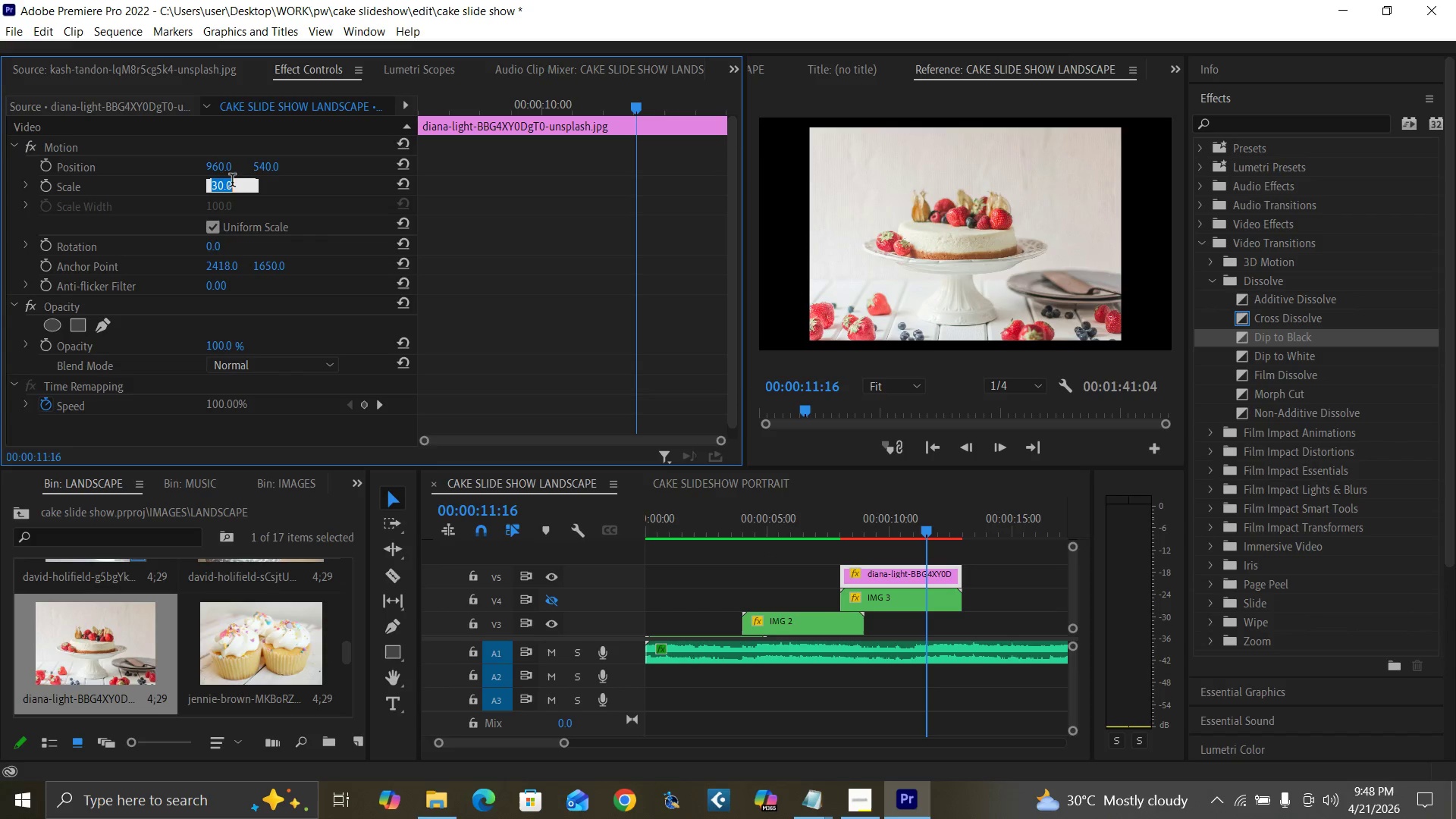 
key(3)
 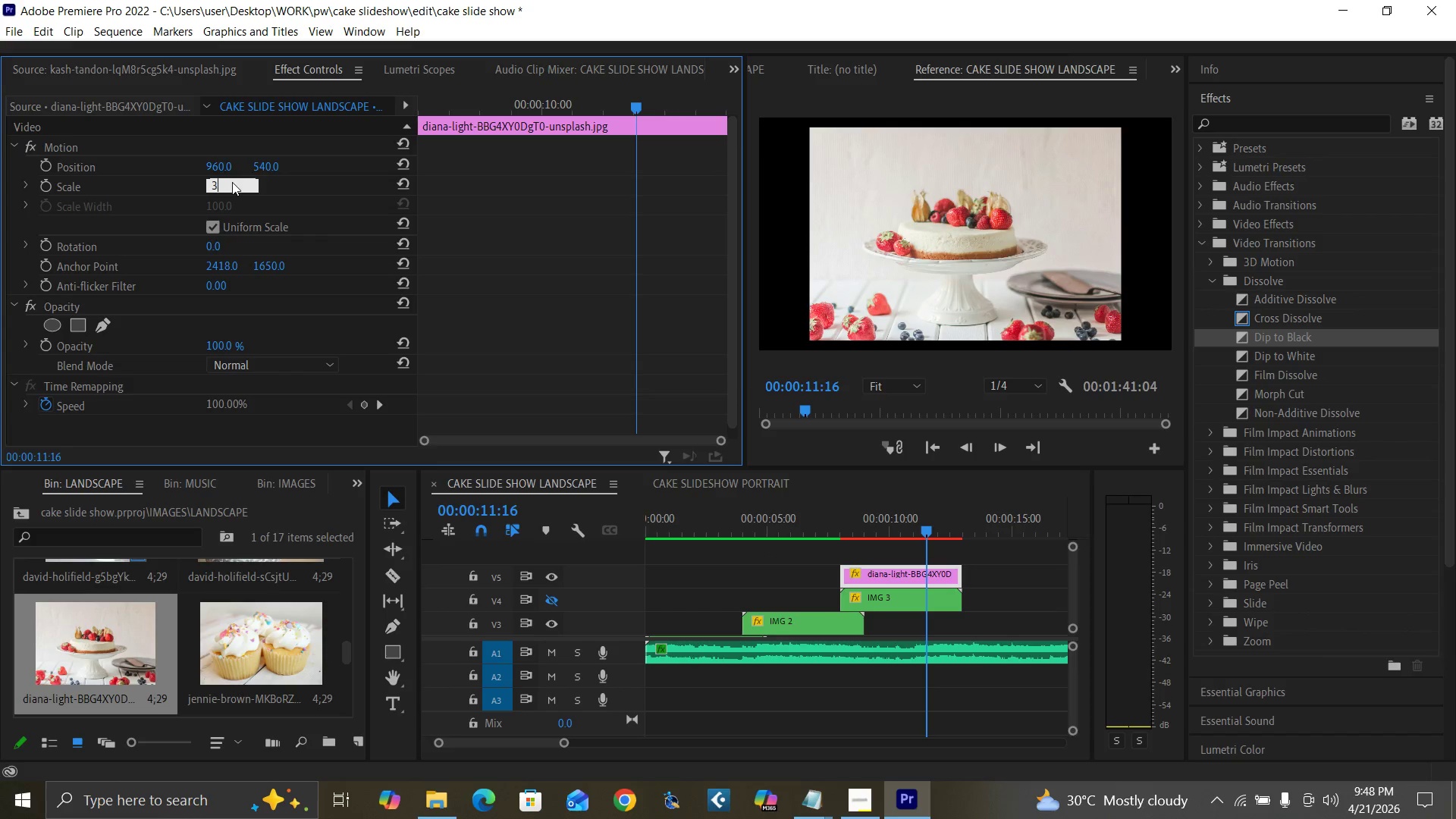 
key(5)
 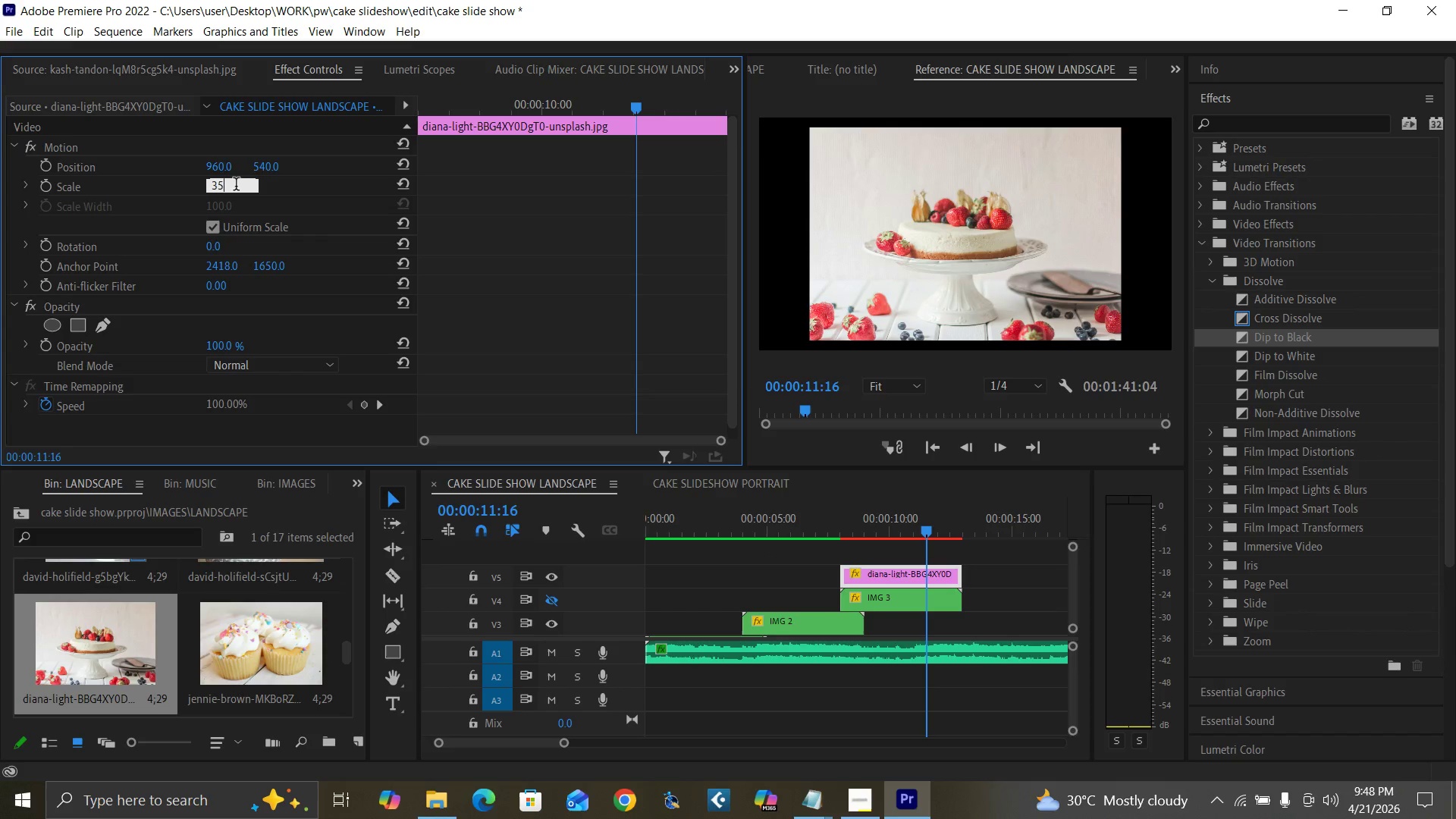 
key(Enter)
 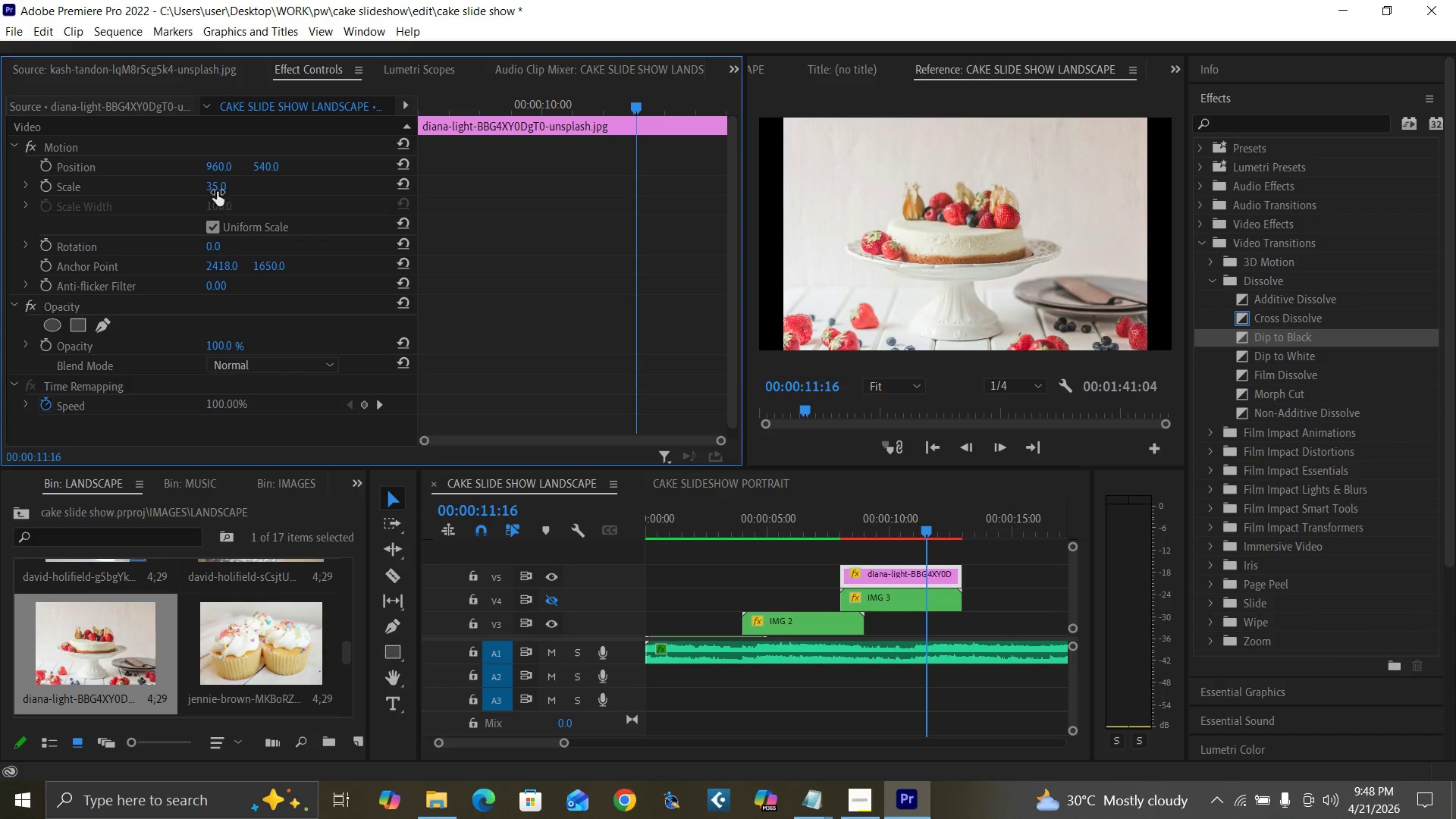 
left_click([217, 189])
 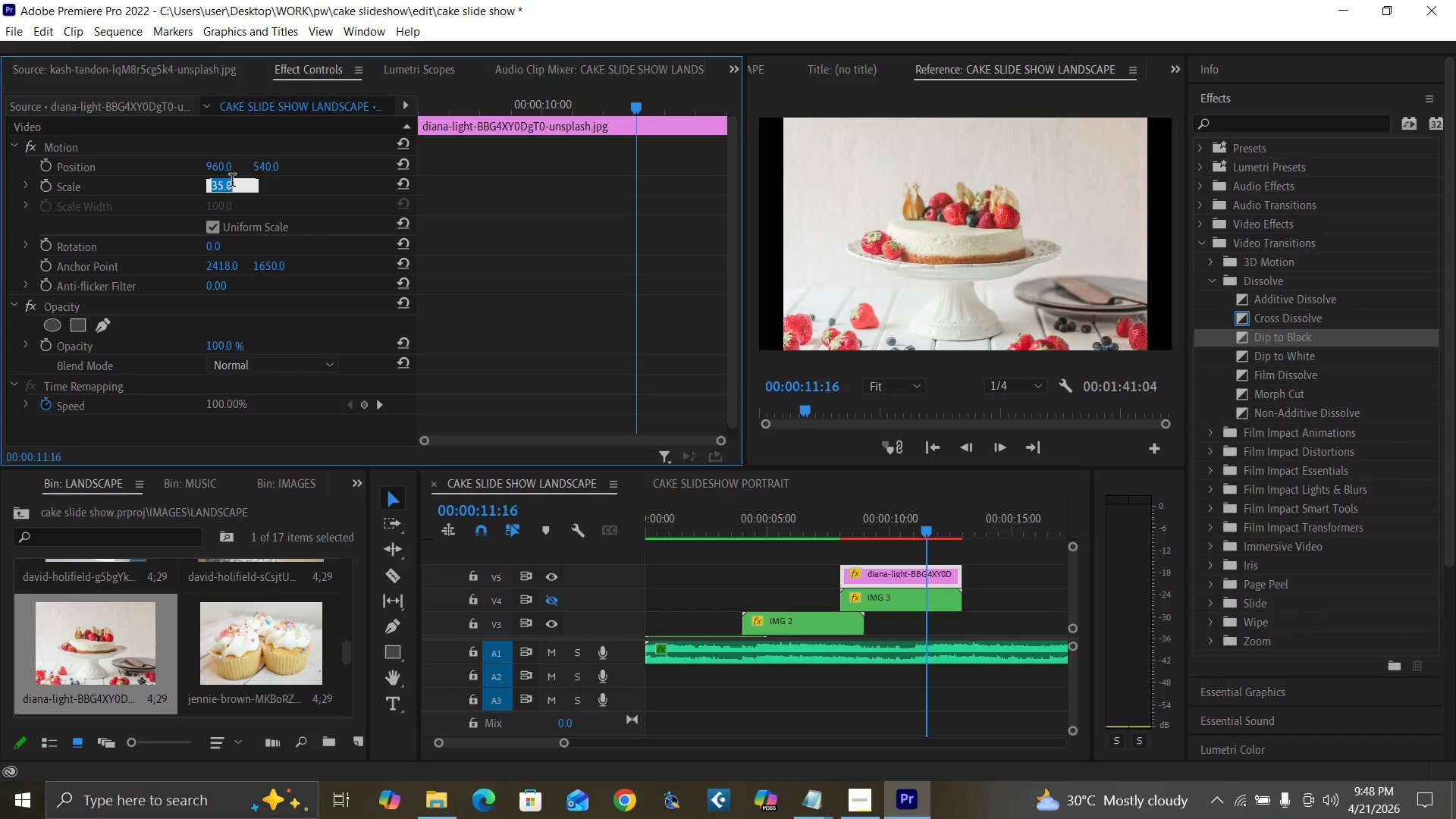 
type(38)
 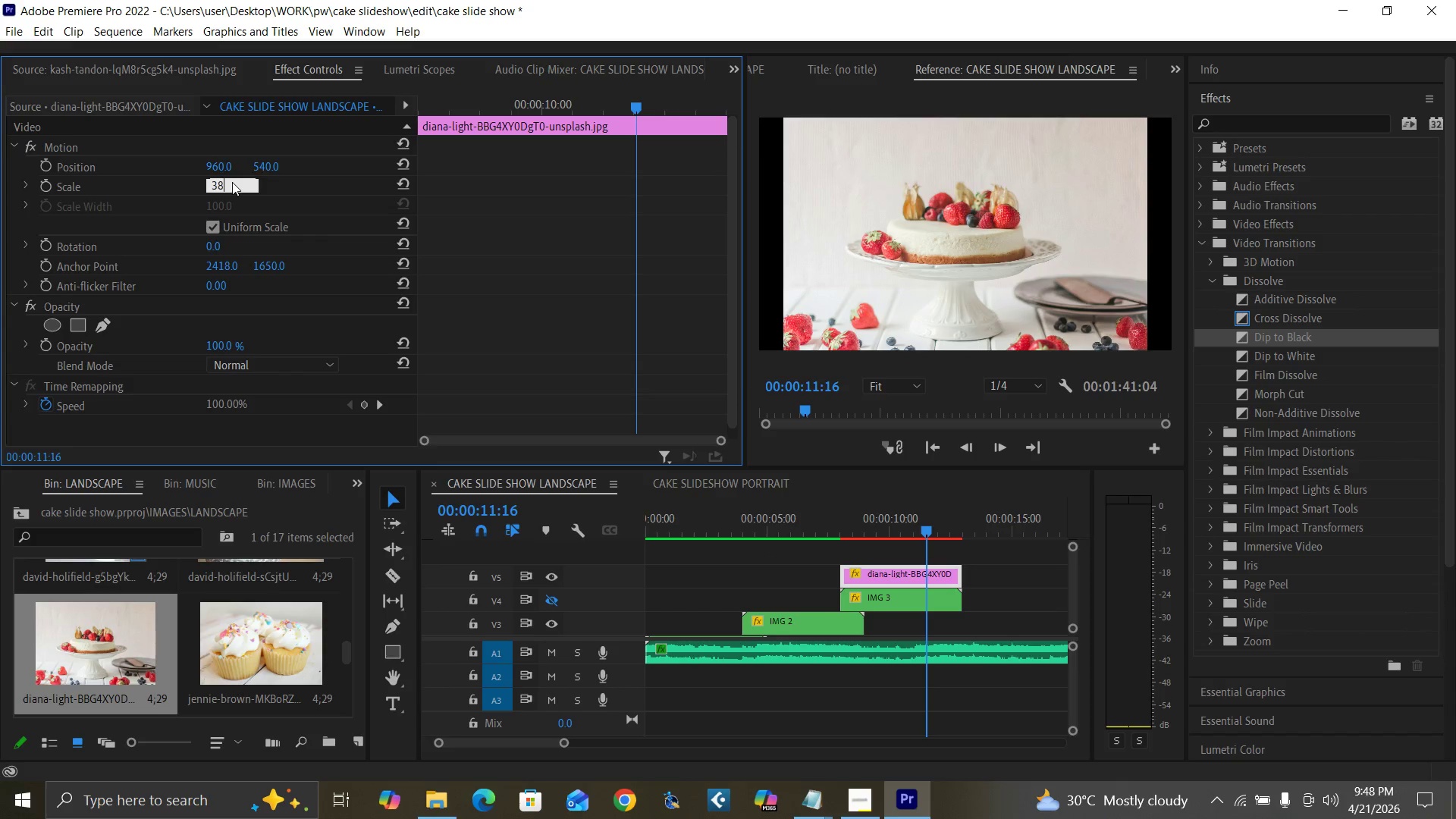 
key(Enter)
 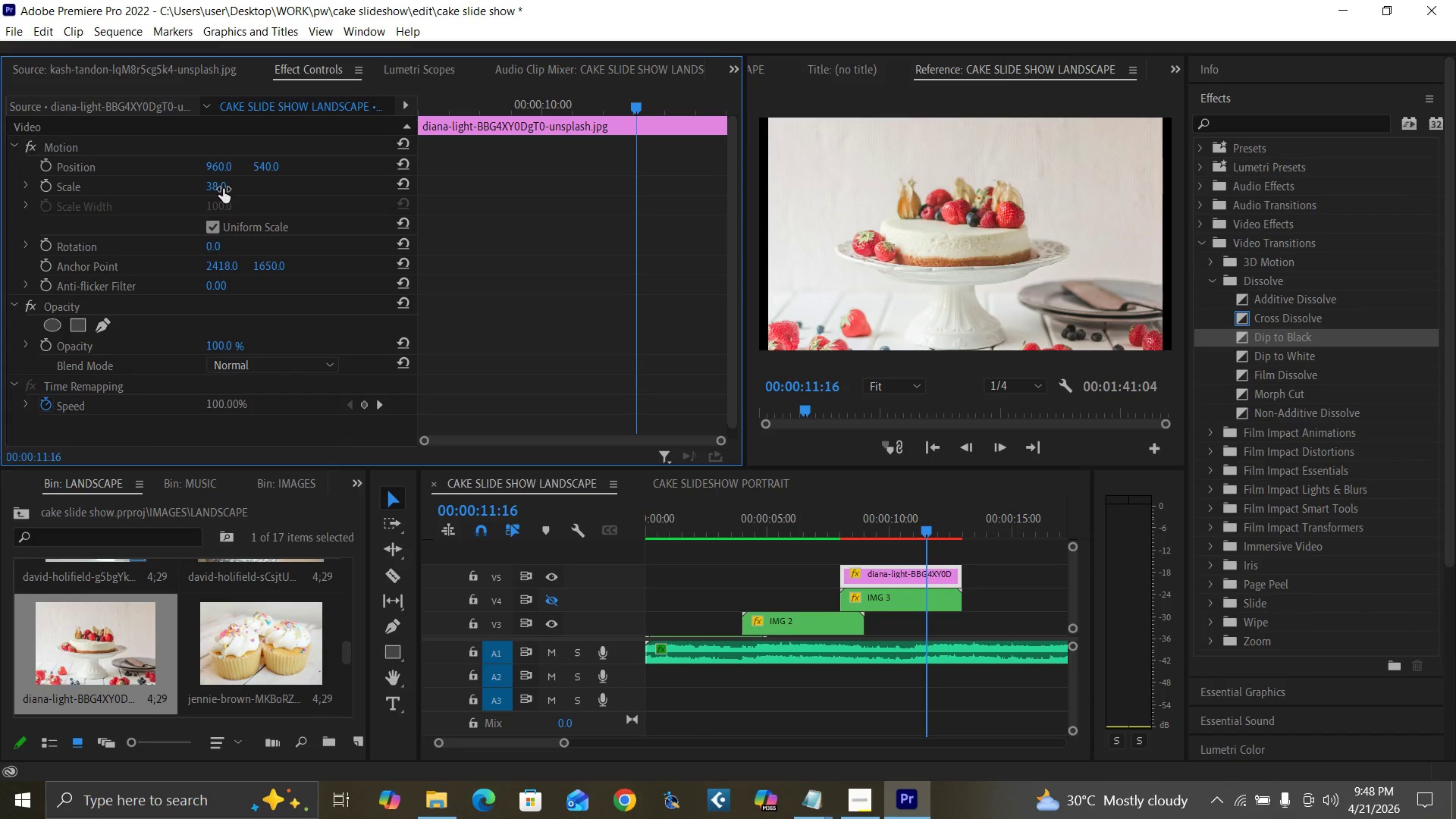 
left_click([221, 189])
 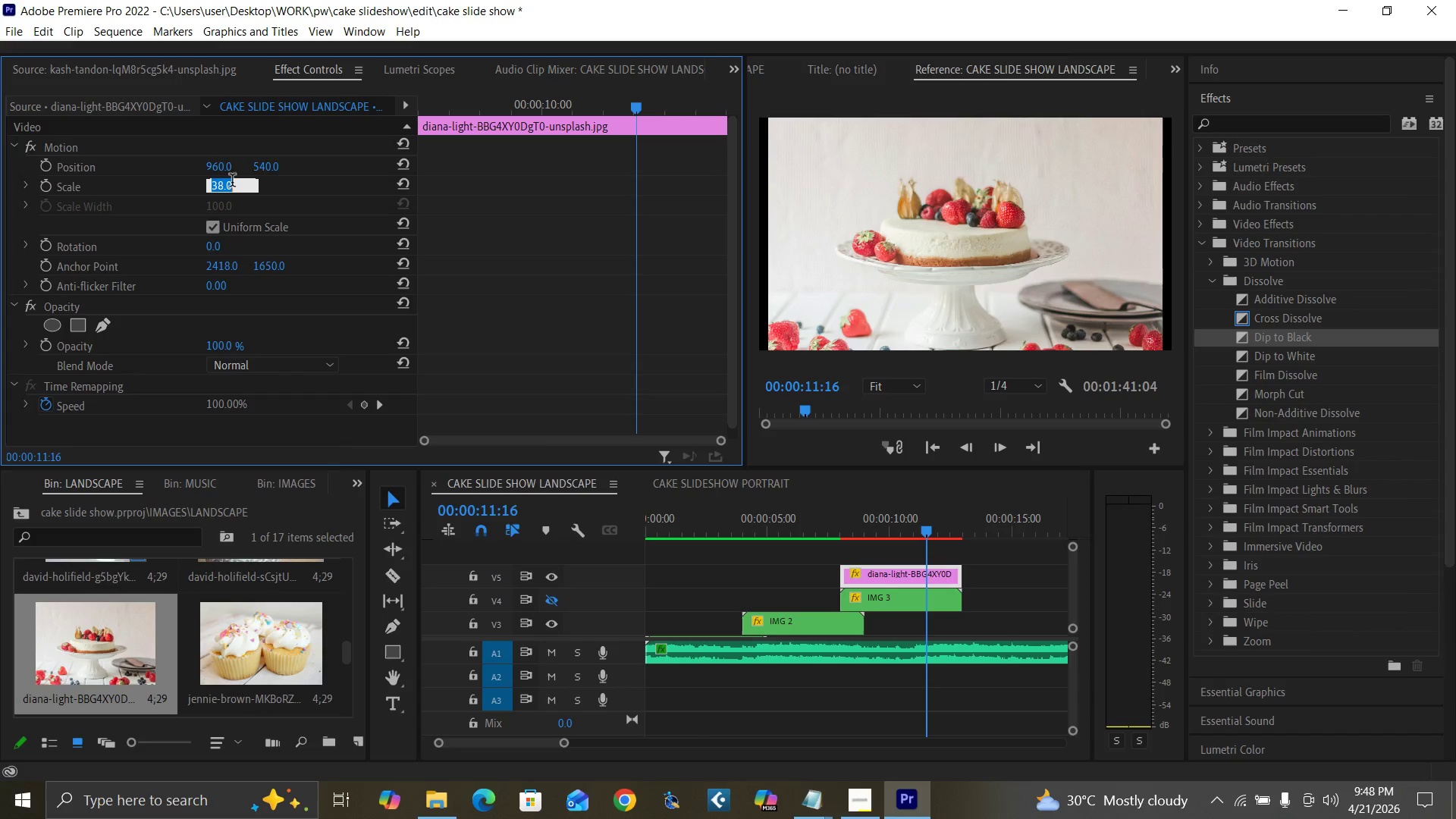 
type(39)
 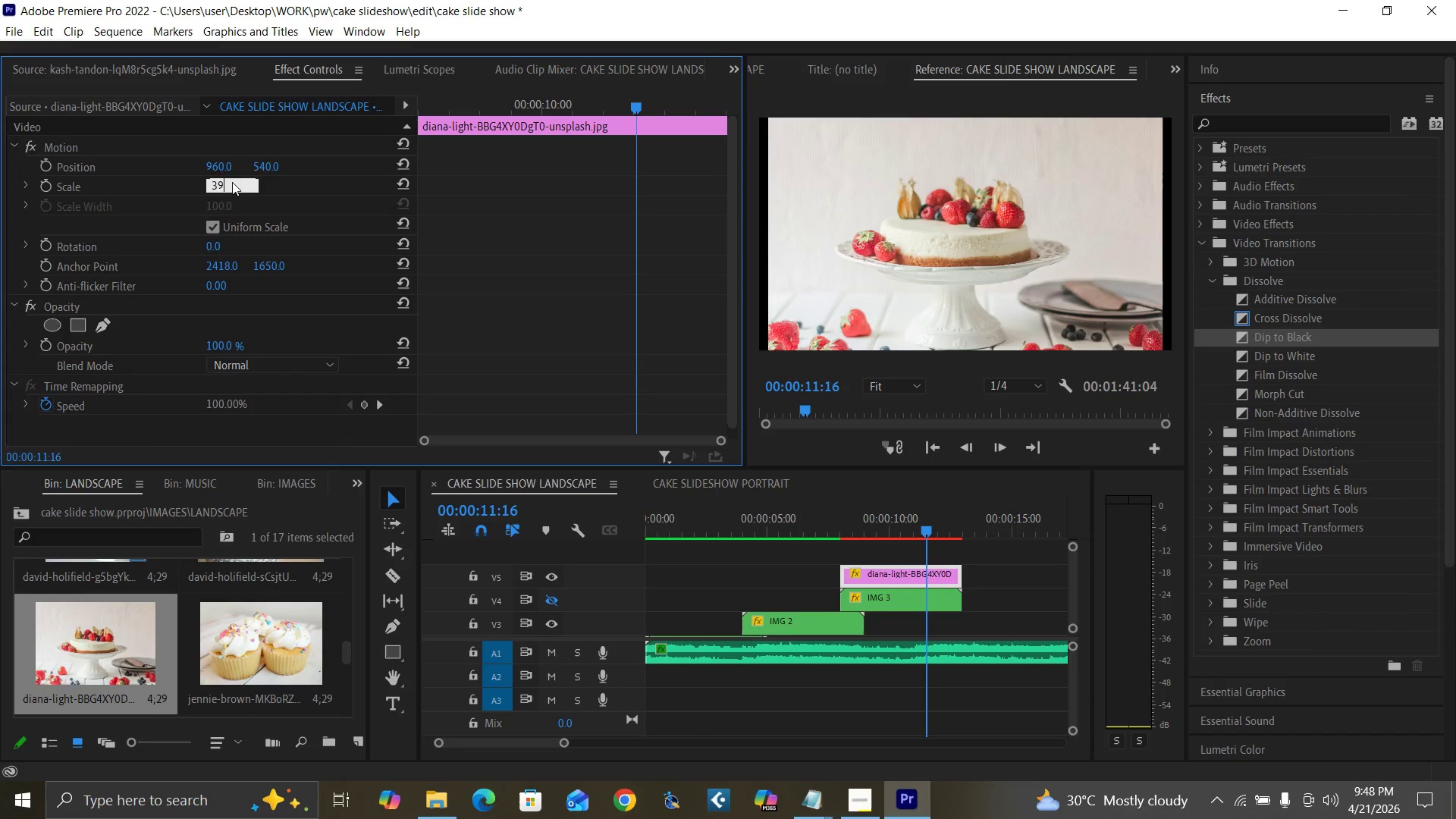 
key(Enter)
 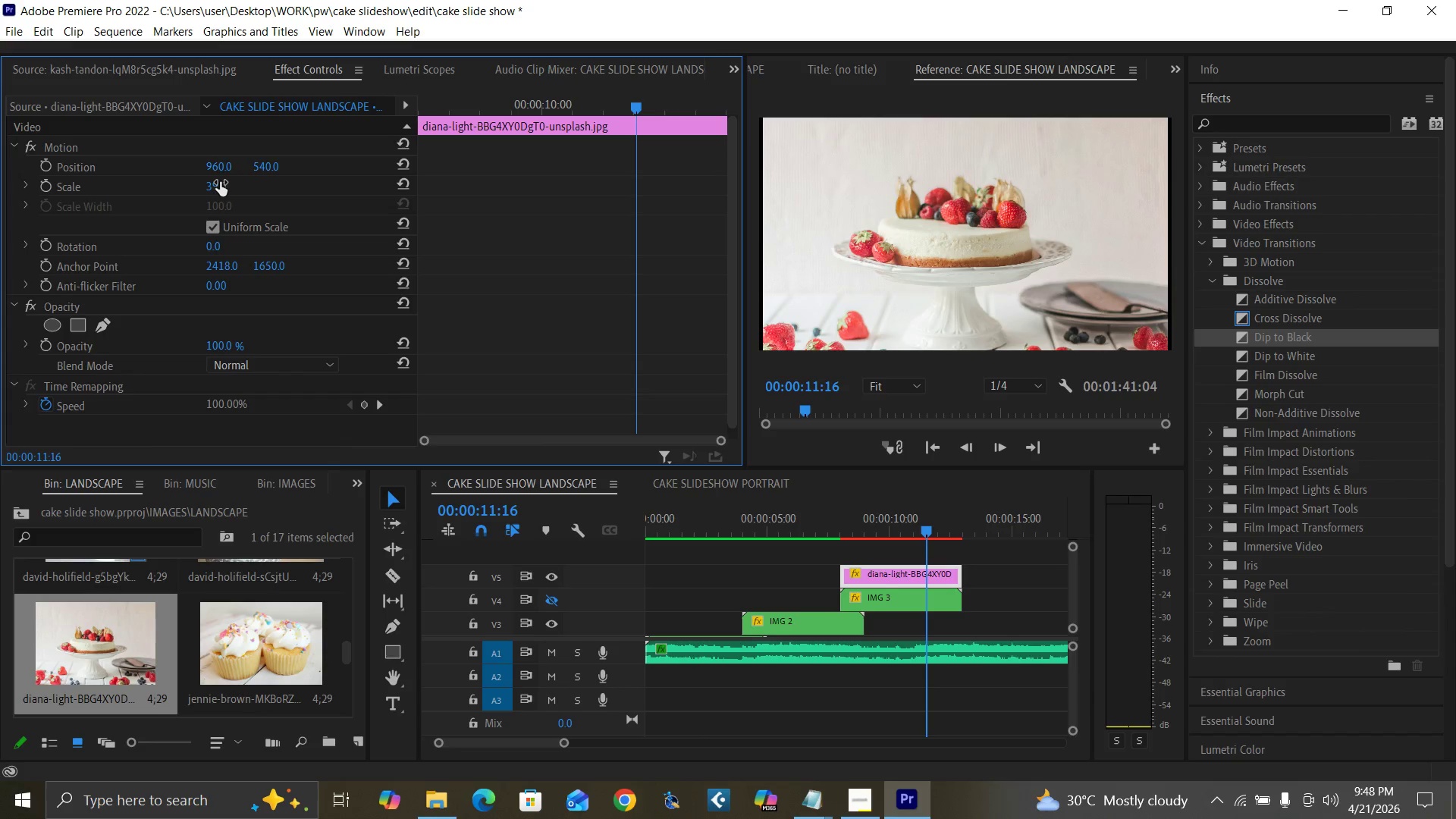 
left_click([212, 184])
 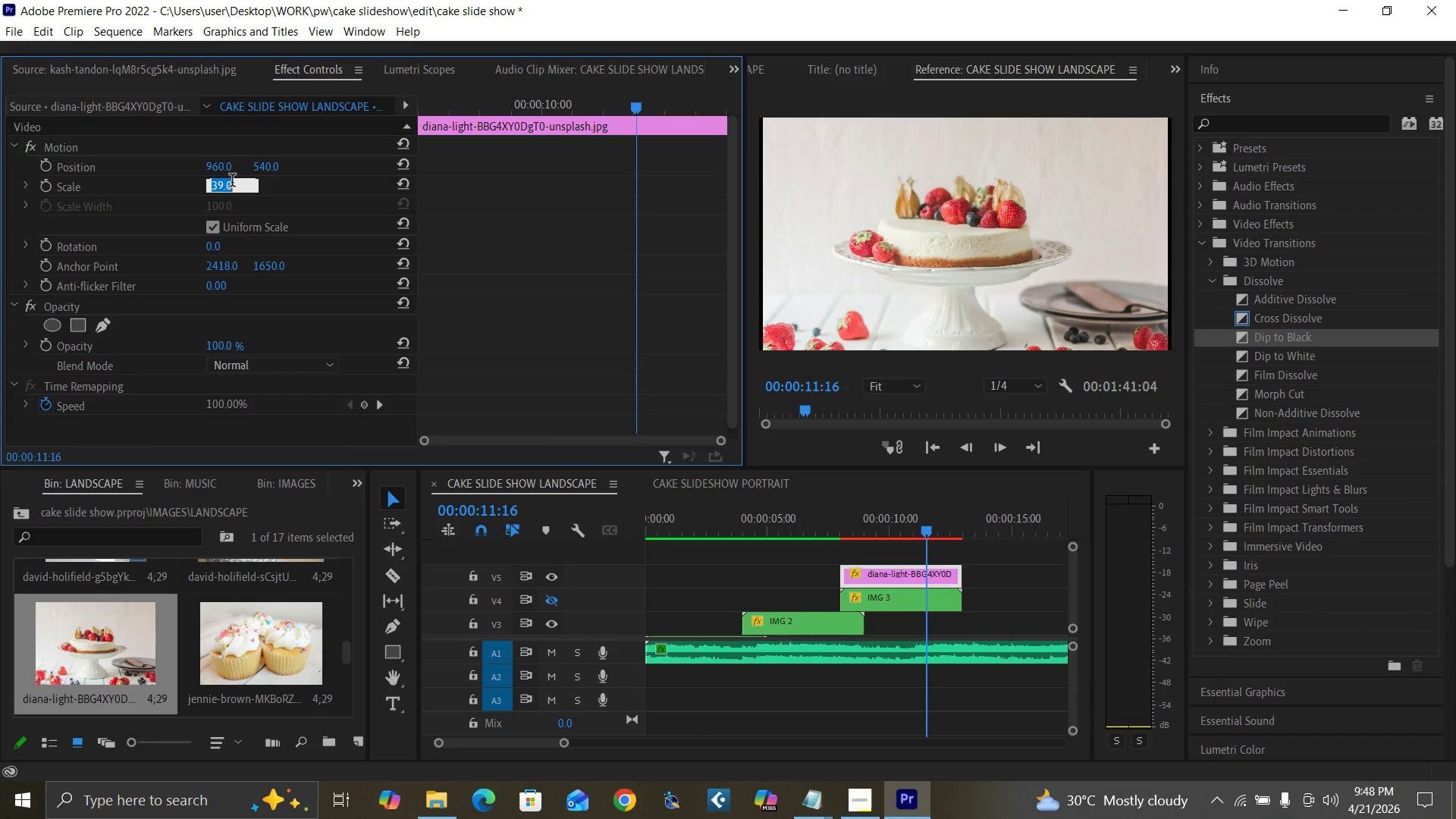 
type(40)
 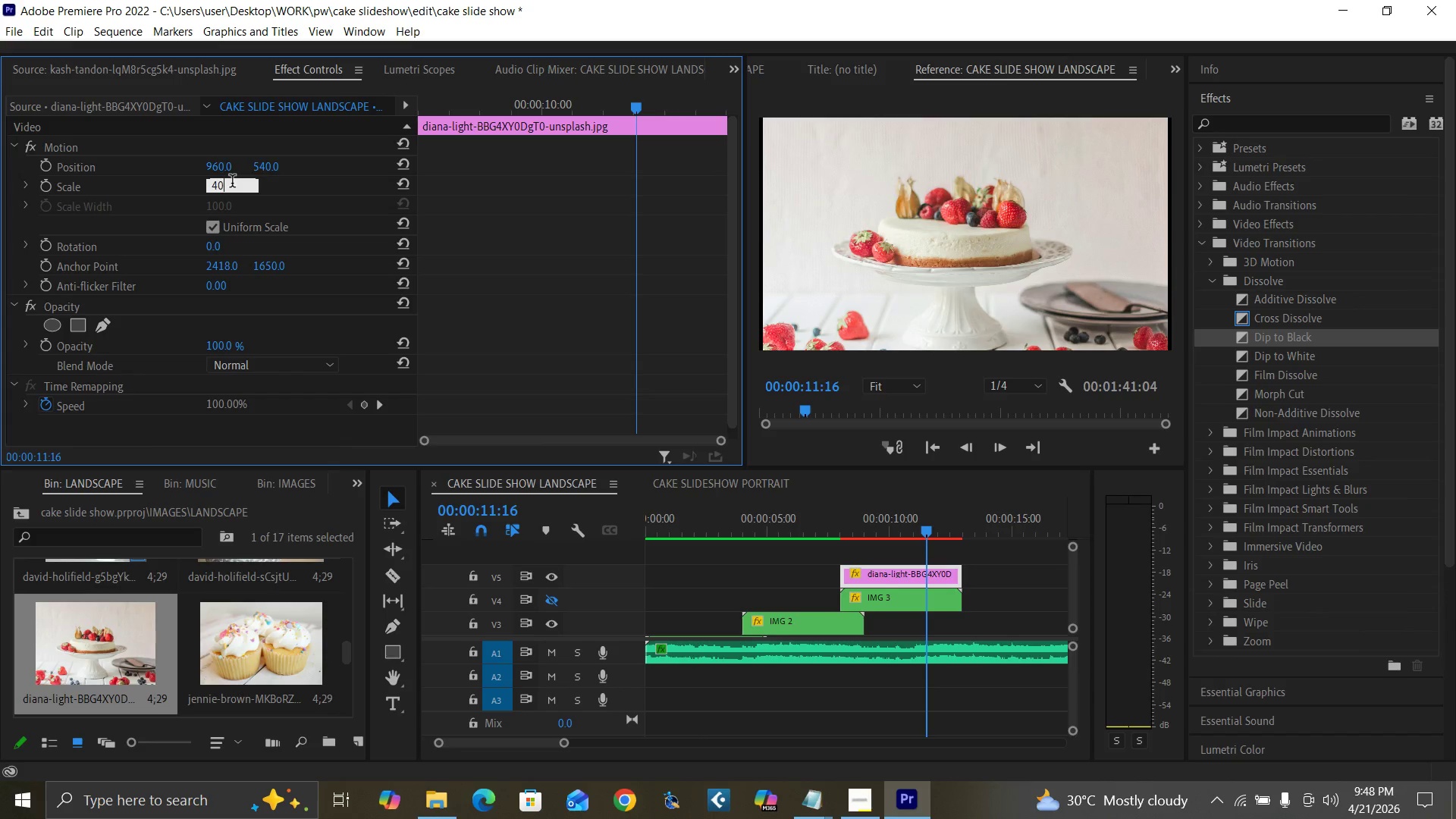 
key(Enter)
 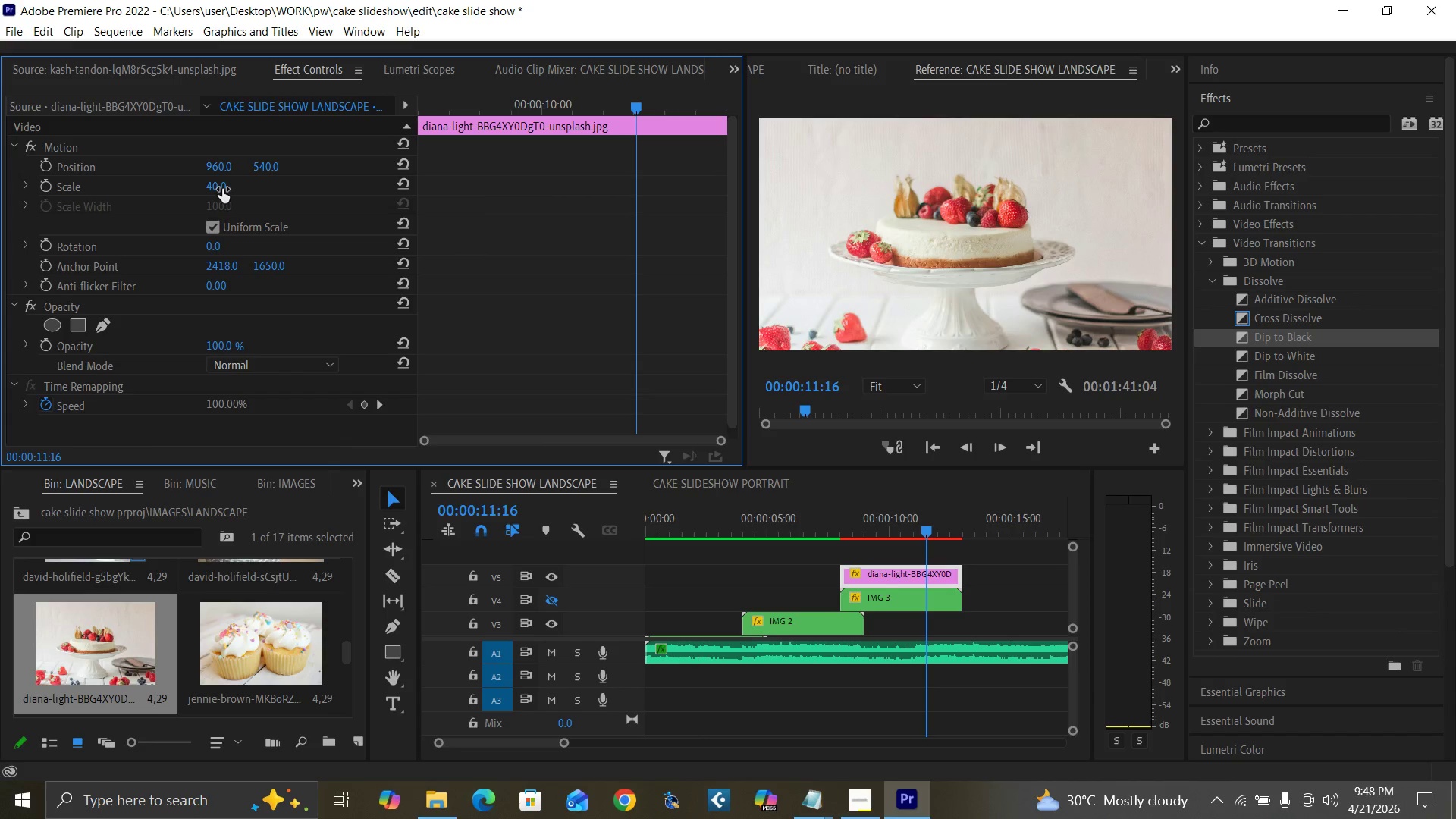 
key(Control+Backquote)
 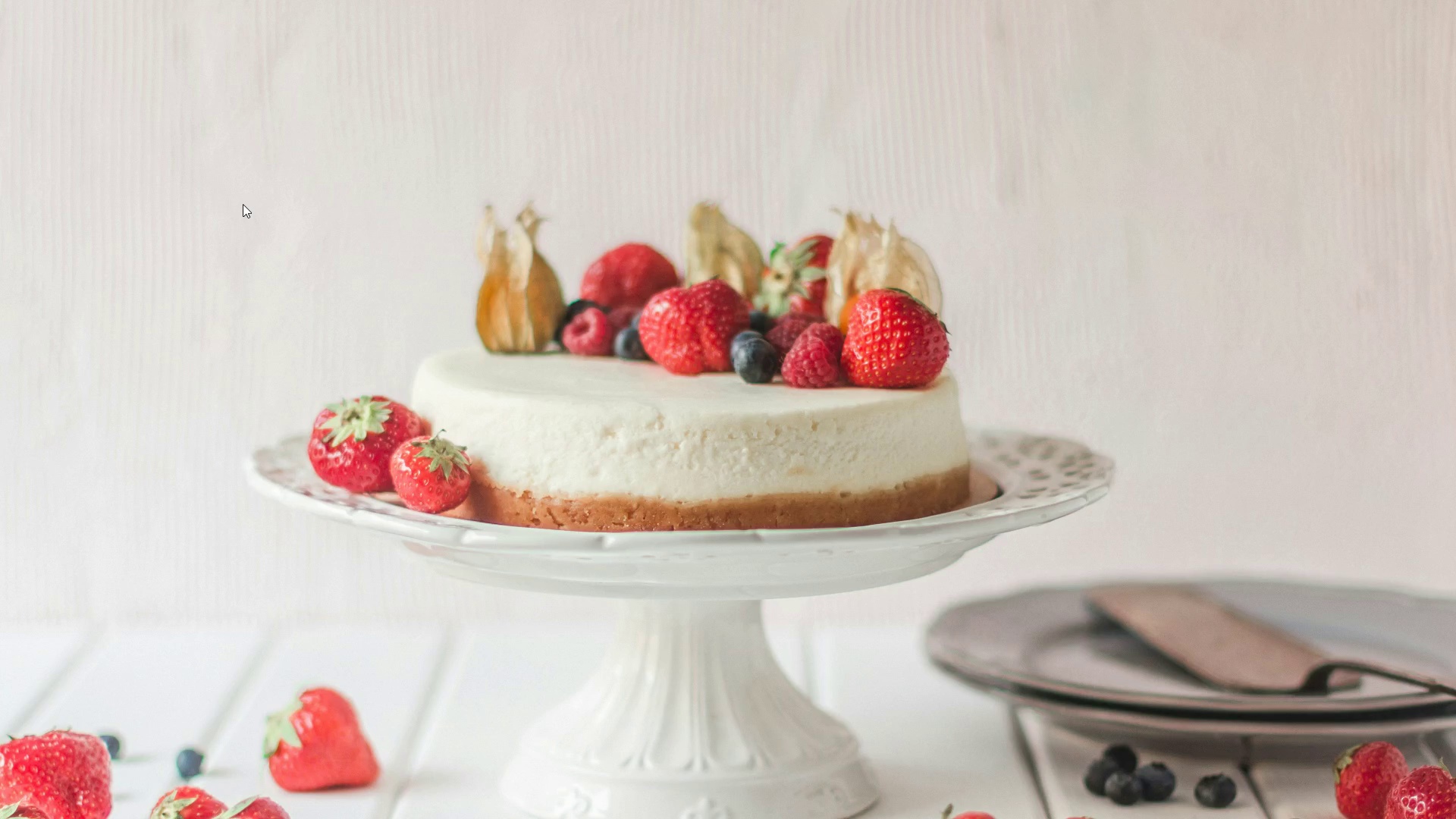 
hold_key(key=ControlLeft, duration=1.52)
 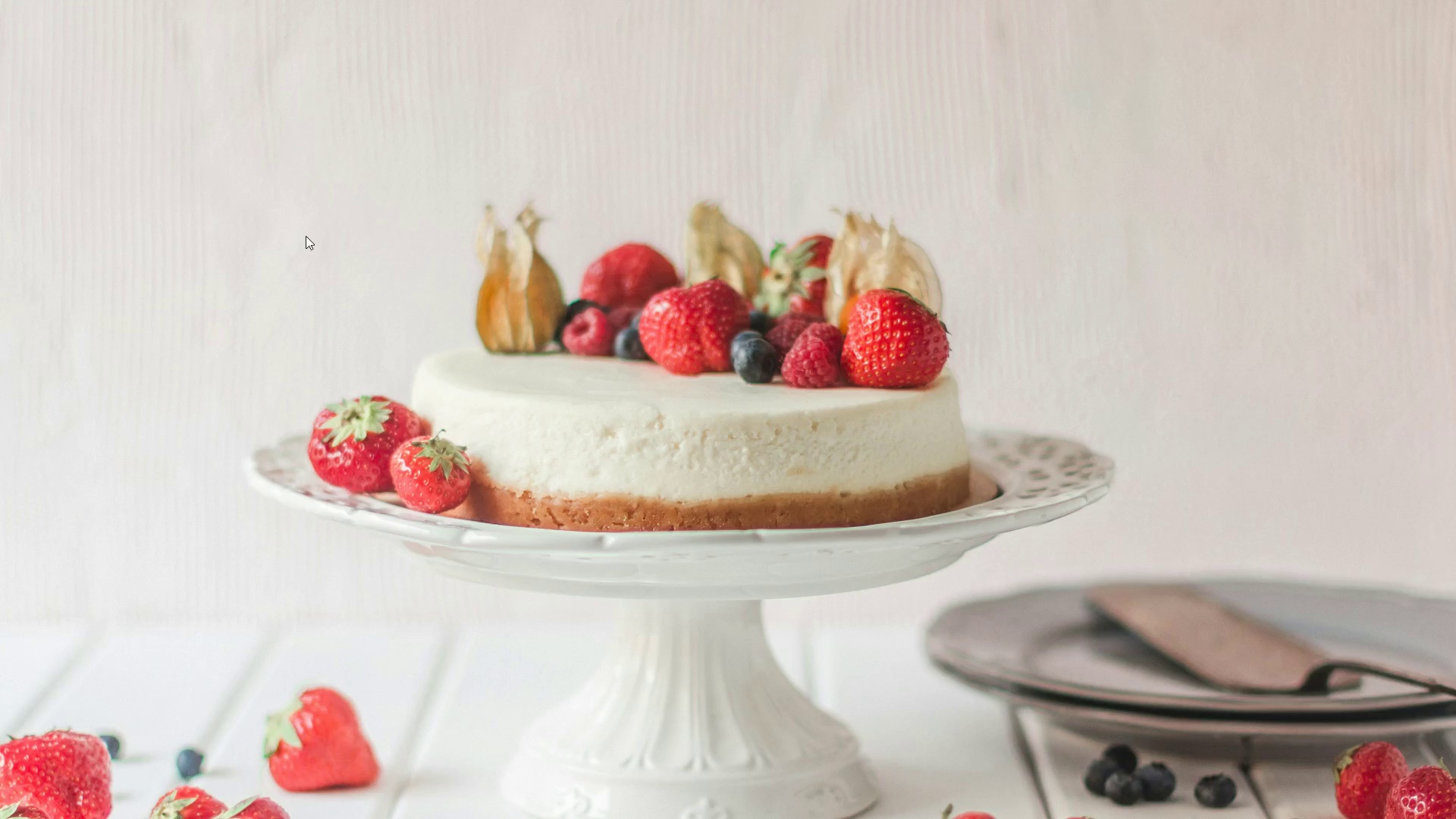 
hold_key(key=ControlLeft, duration=1.5)
 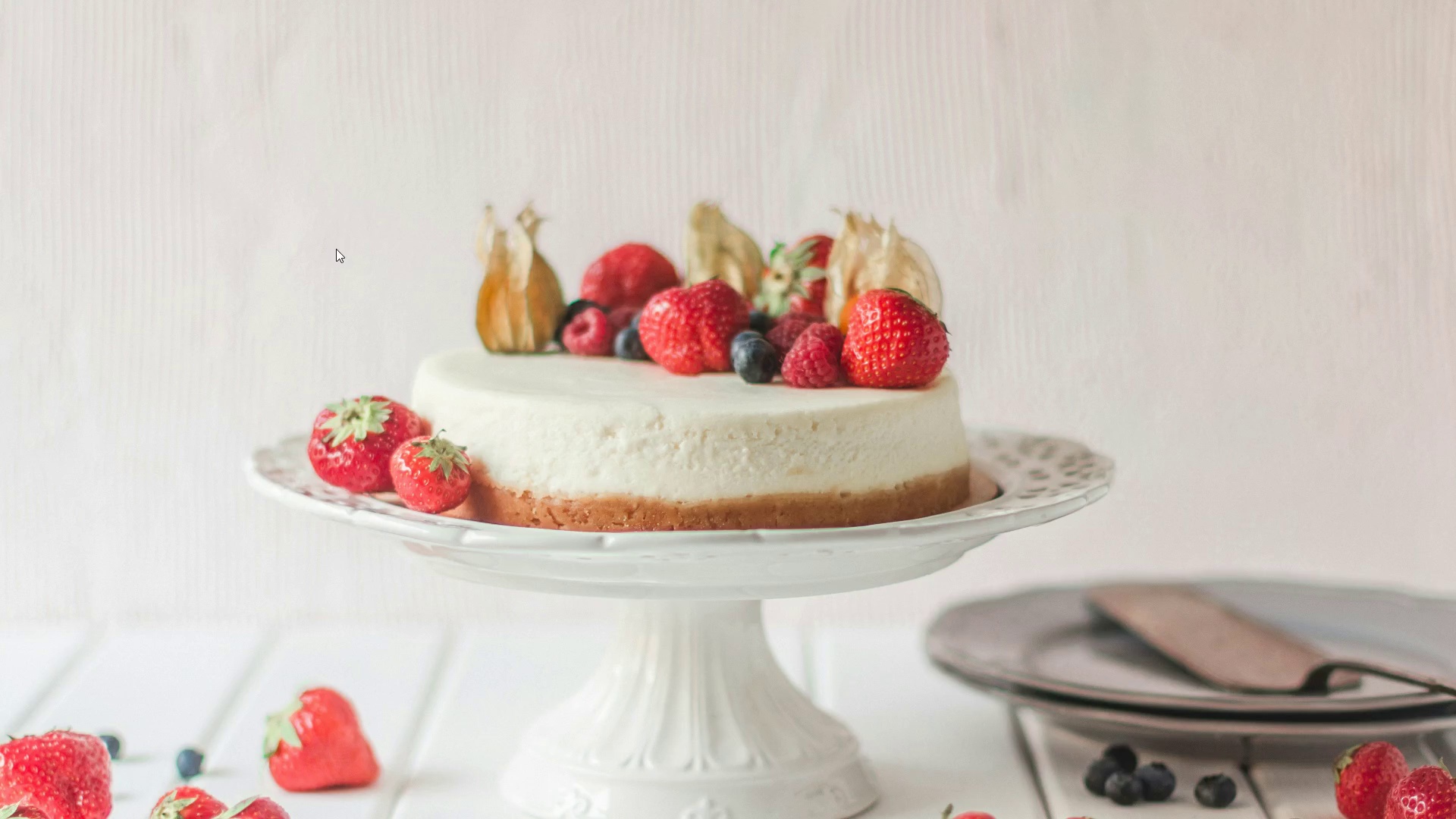 
hold_key(key=ControlLeft, duration=1.5)
 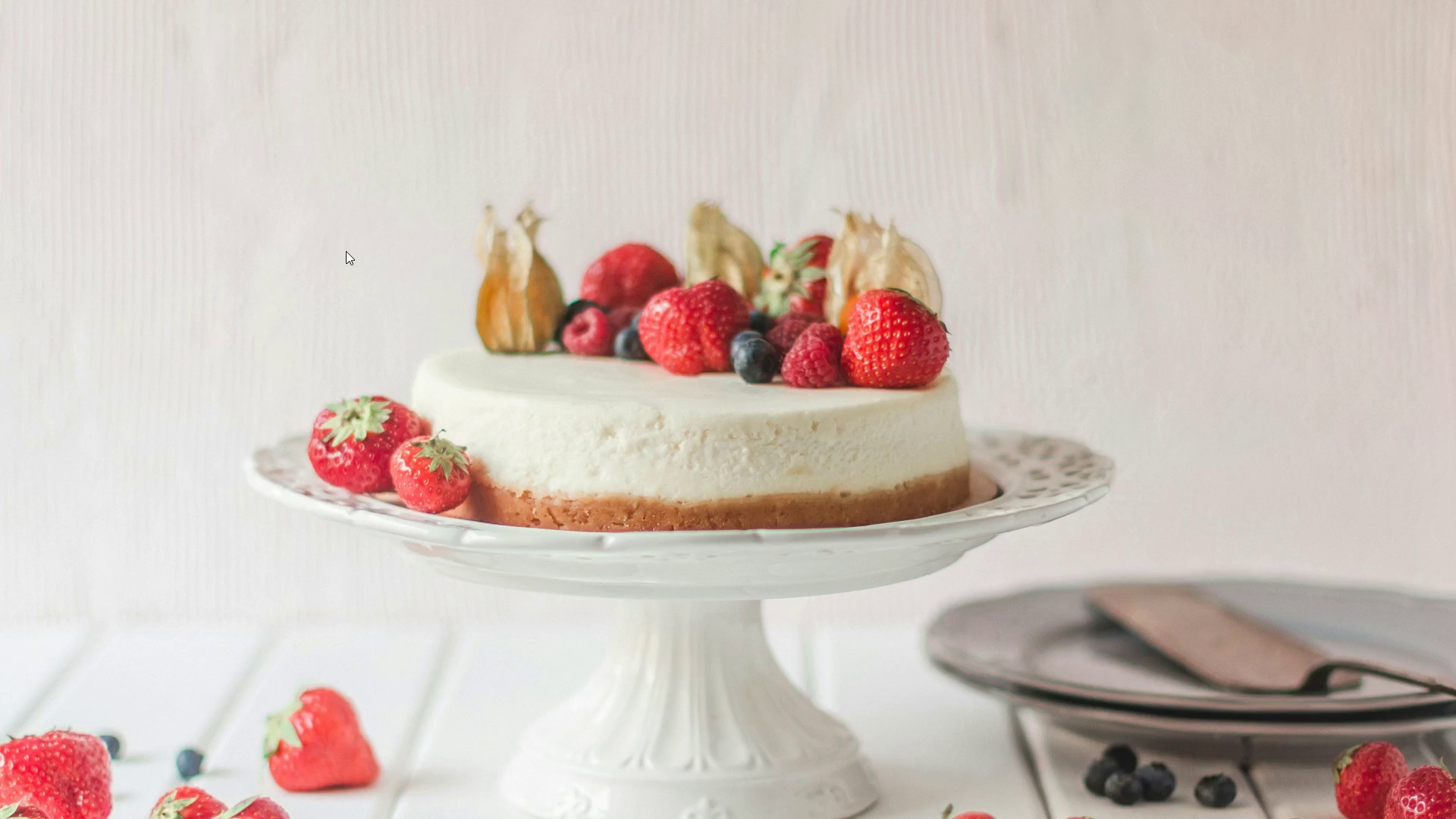 
key(Control+Backquote)
 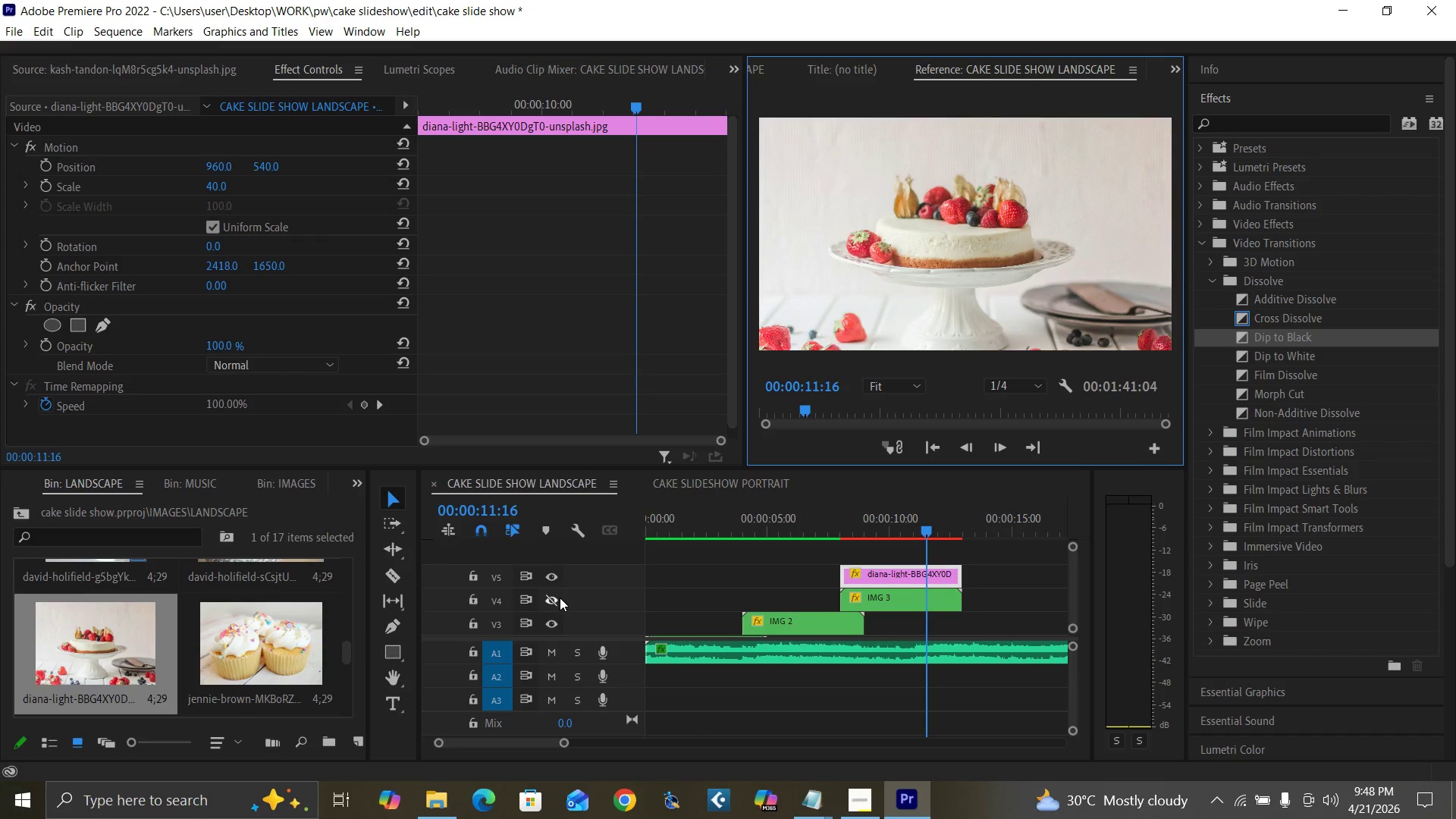 
left_click([557, 598])
 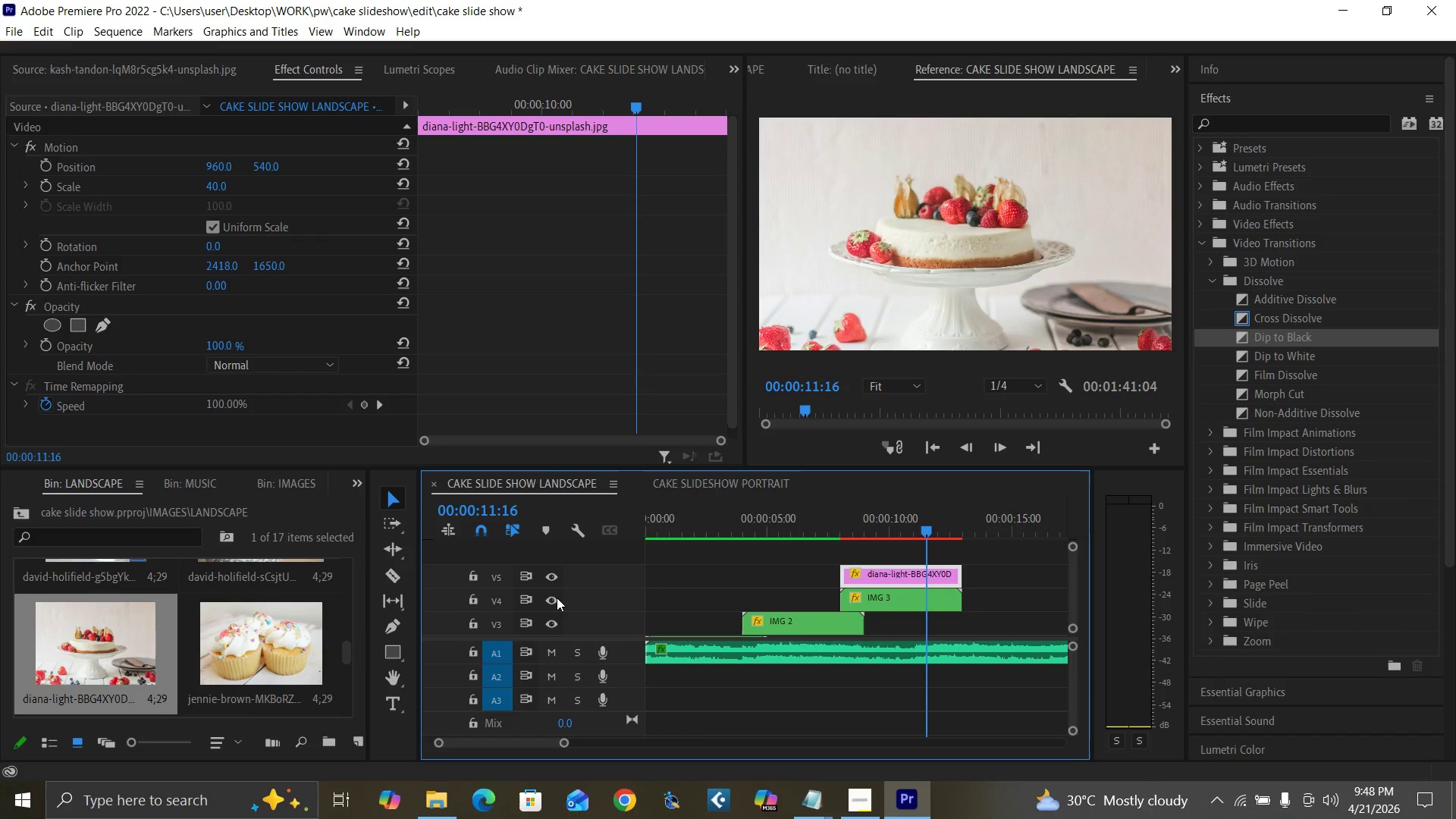 
left_click([557, 598])
 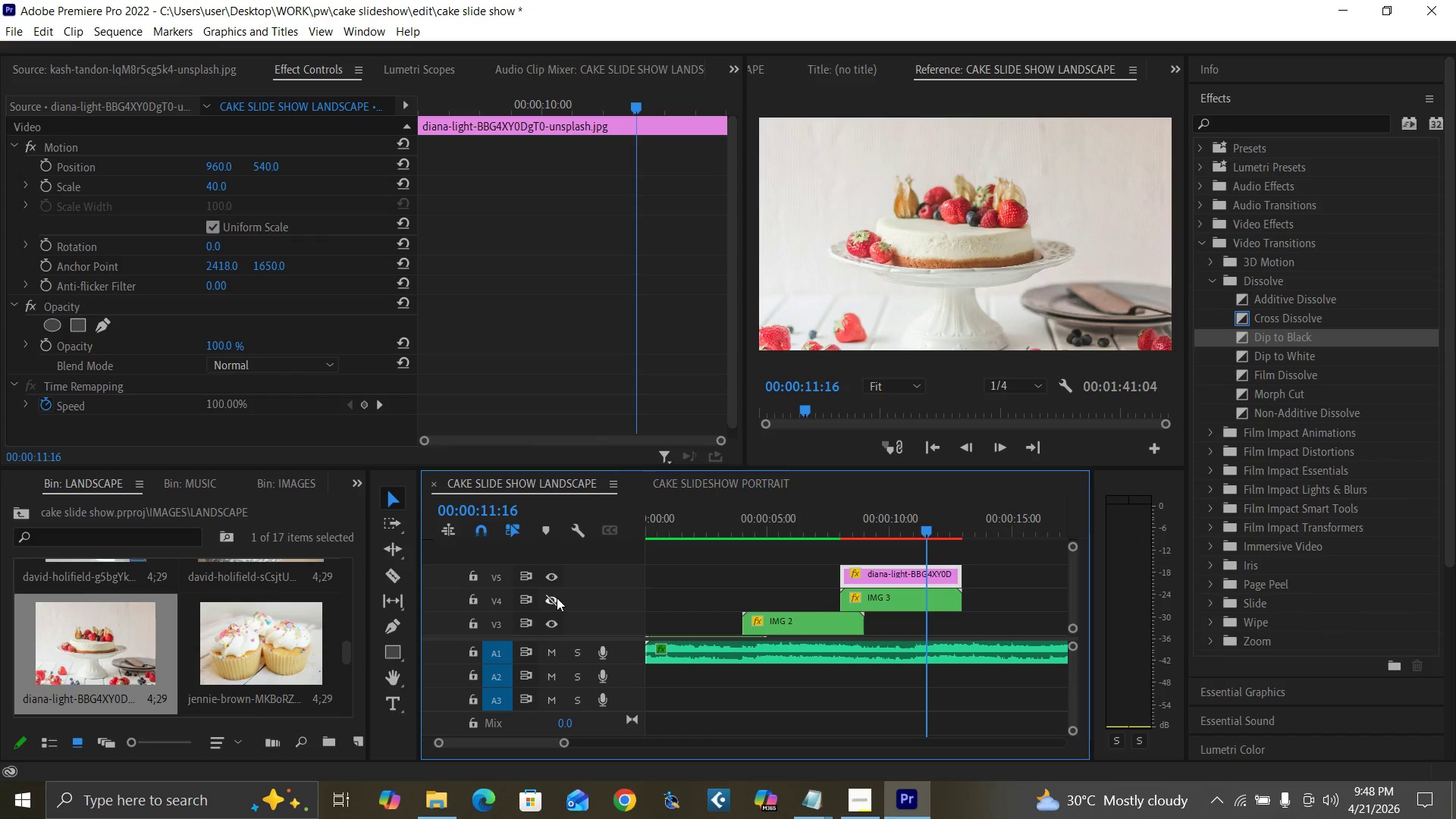 
left_click([557, 598])
 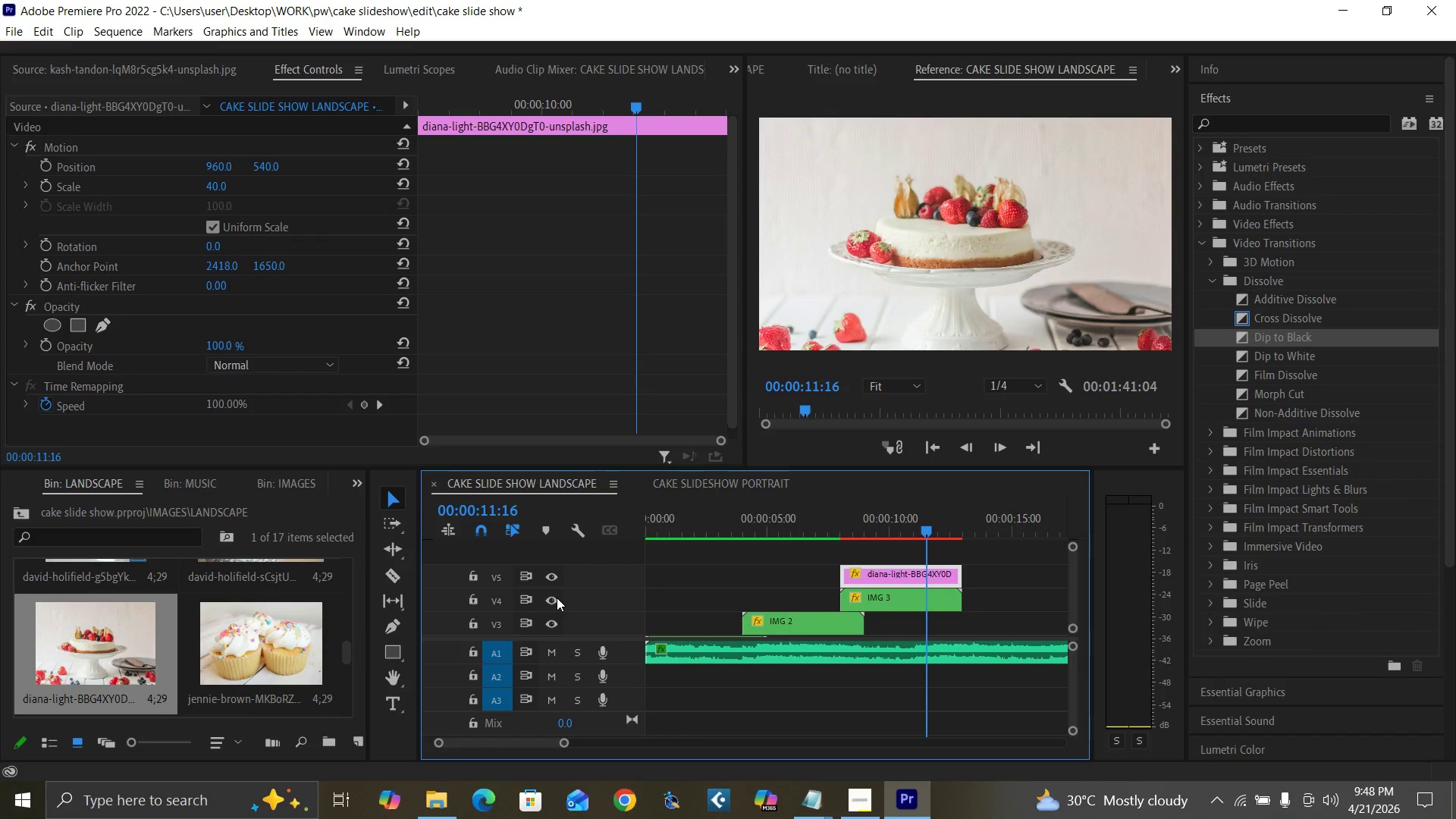 
left_click([557, 598])
 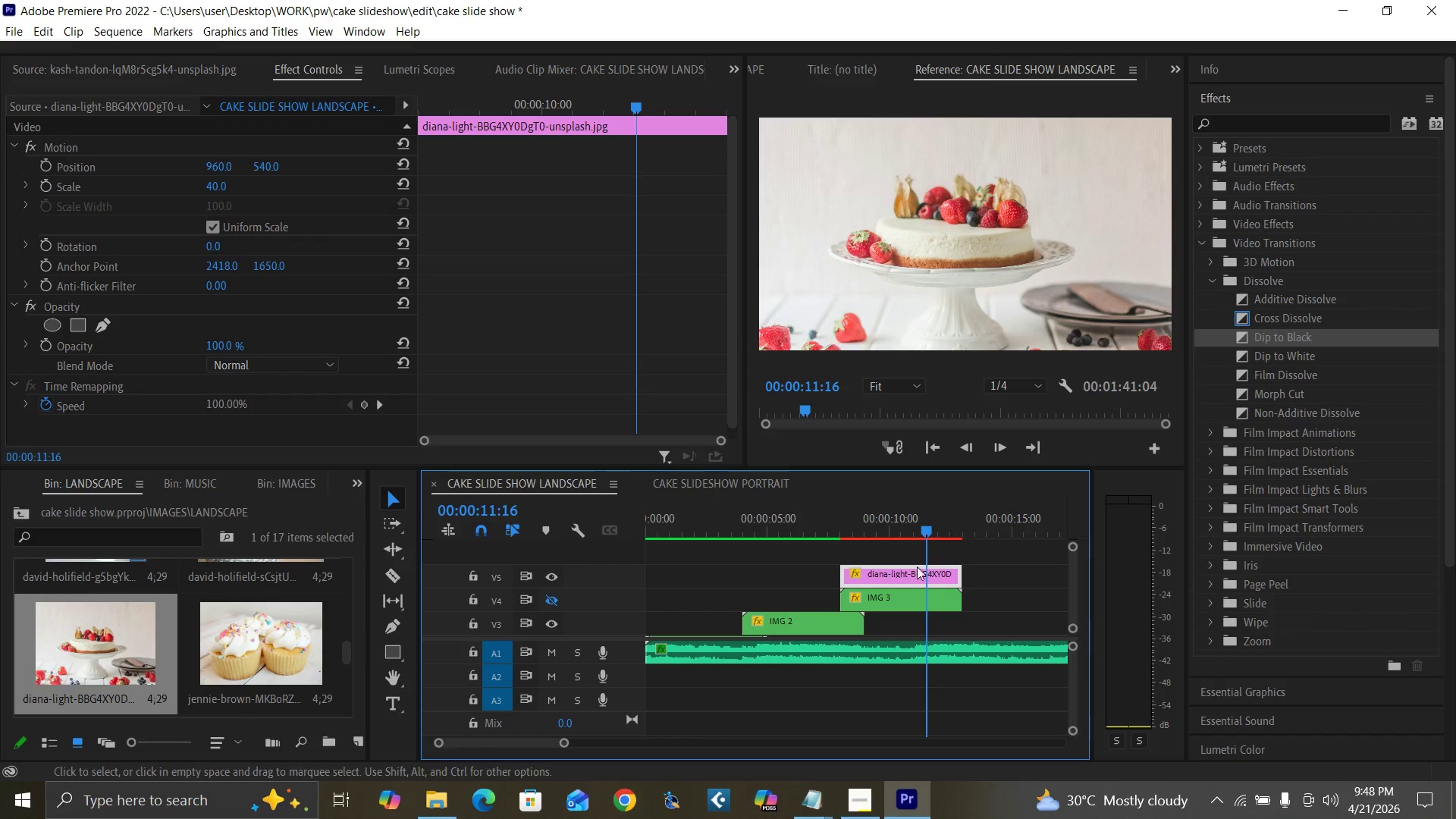 
left_click([903, 572])
 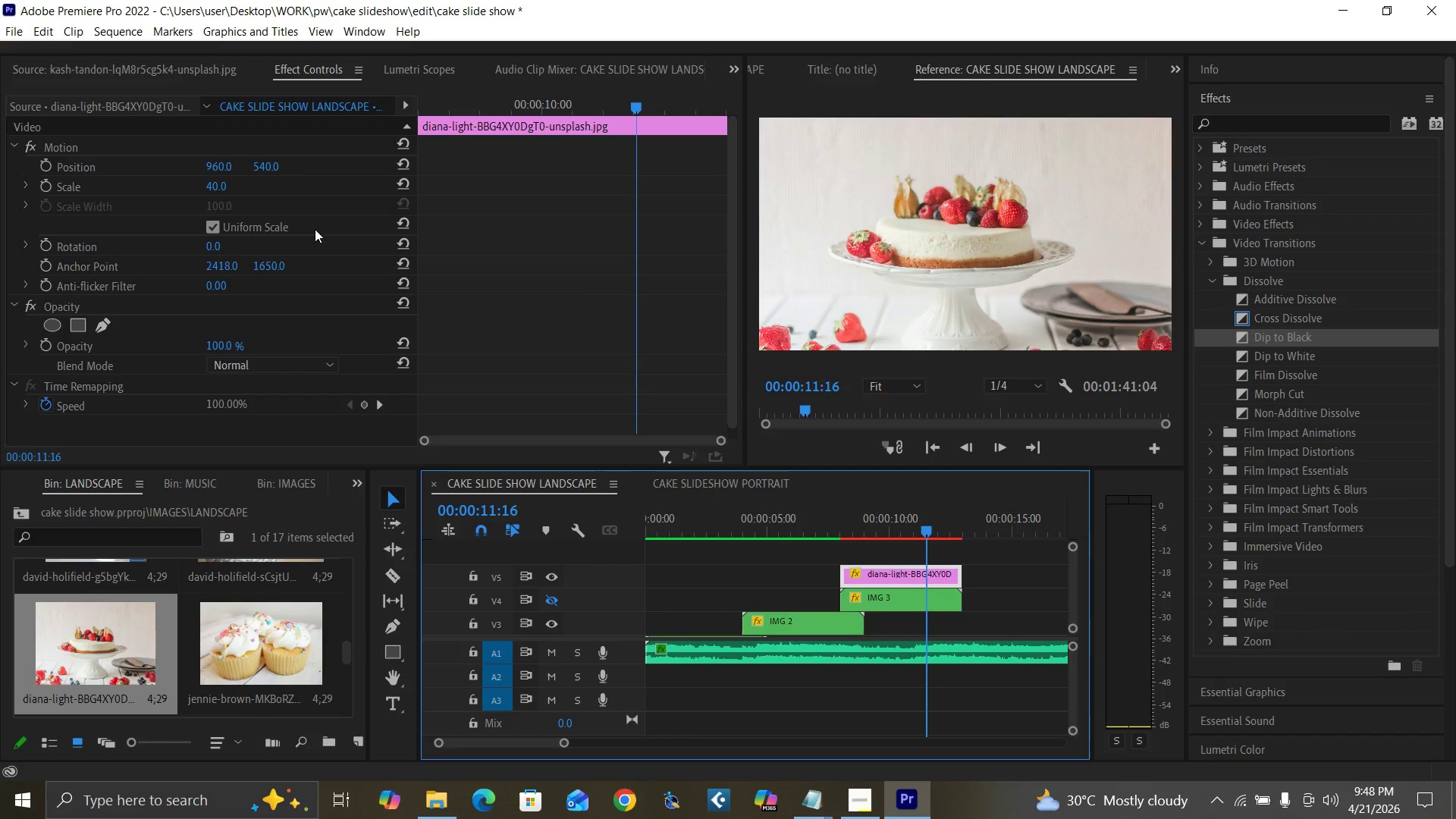 
left_click([266, 166])
 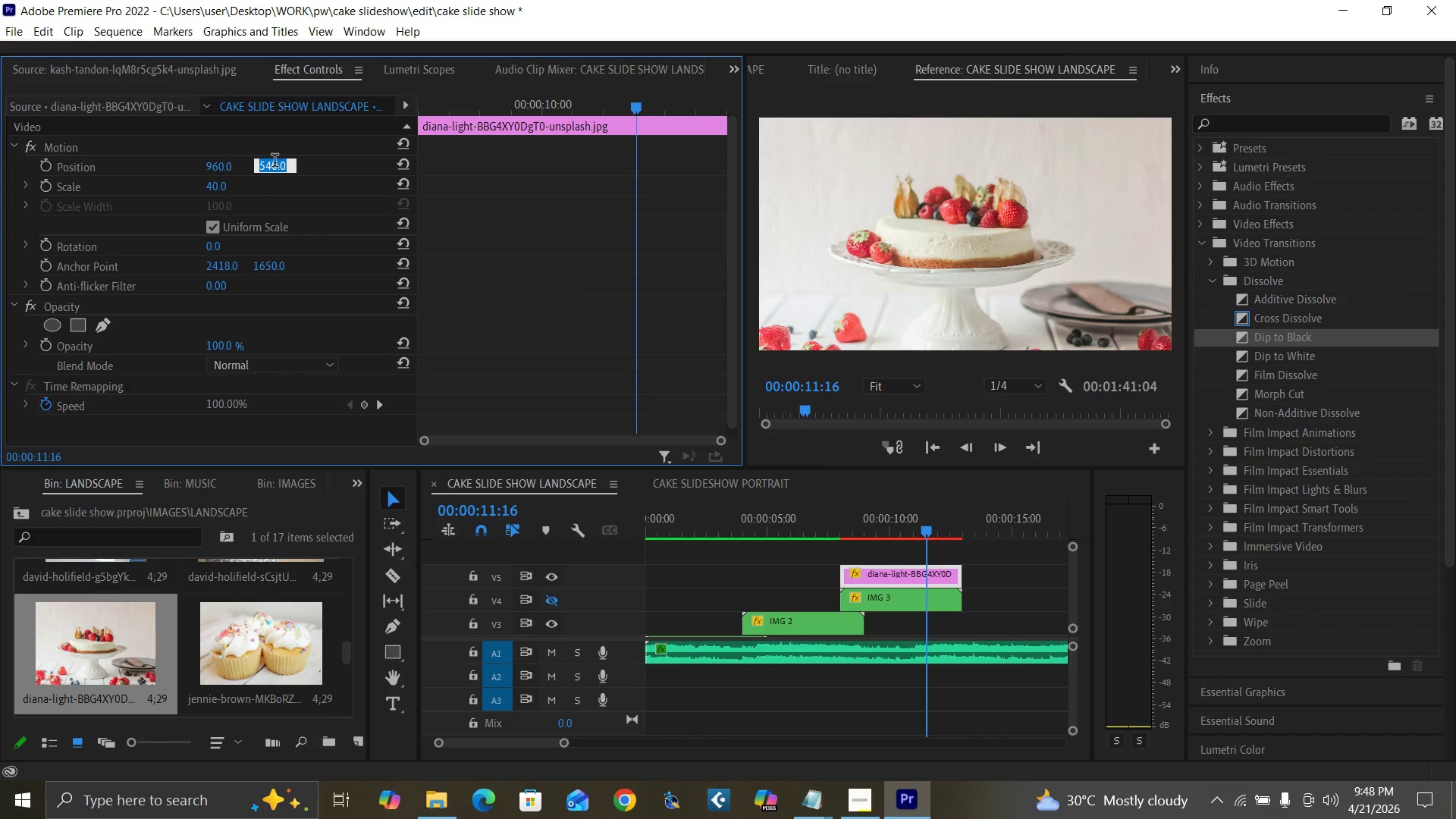 
type(630)
 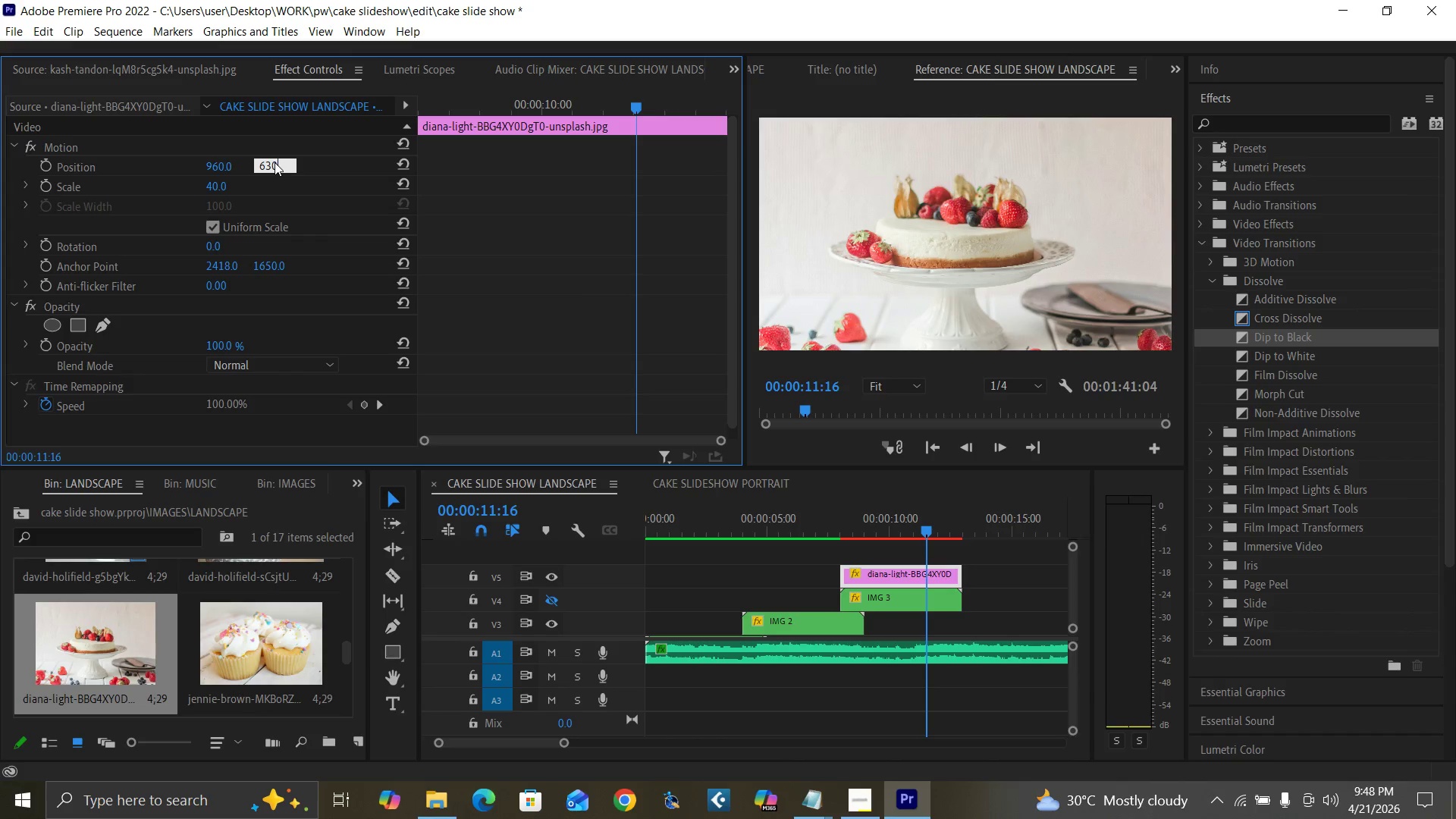 
key(Enter)
 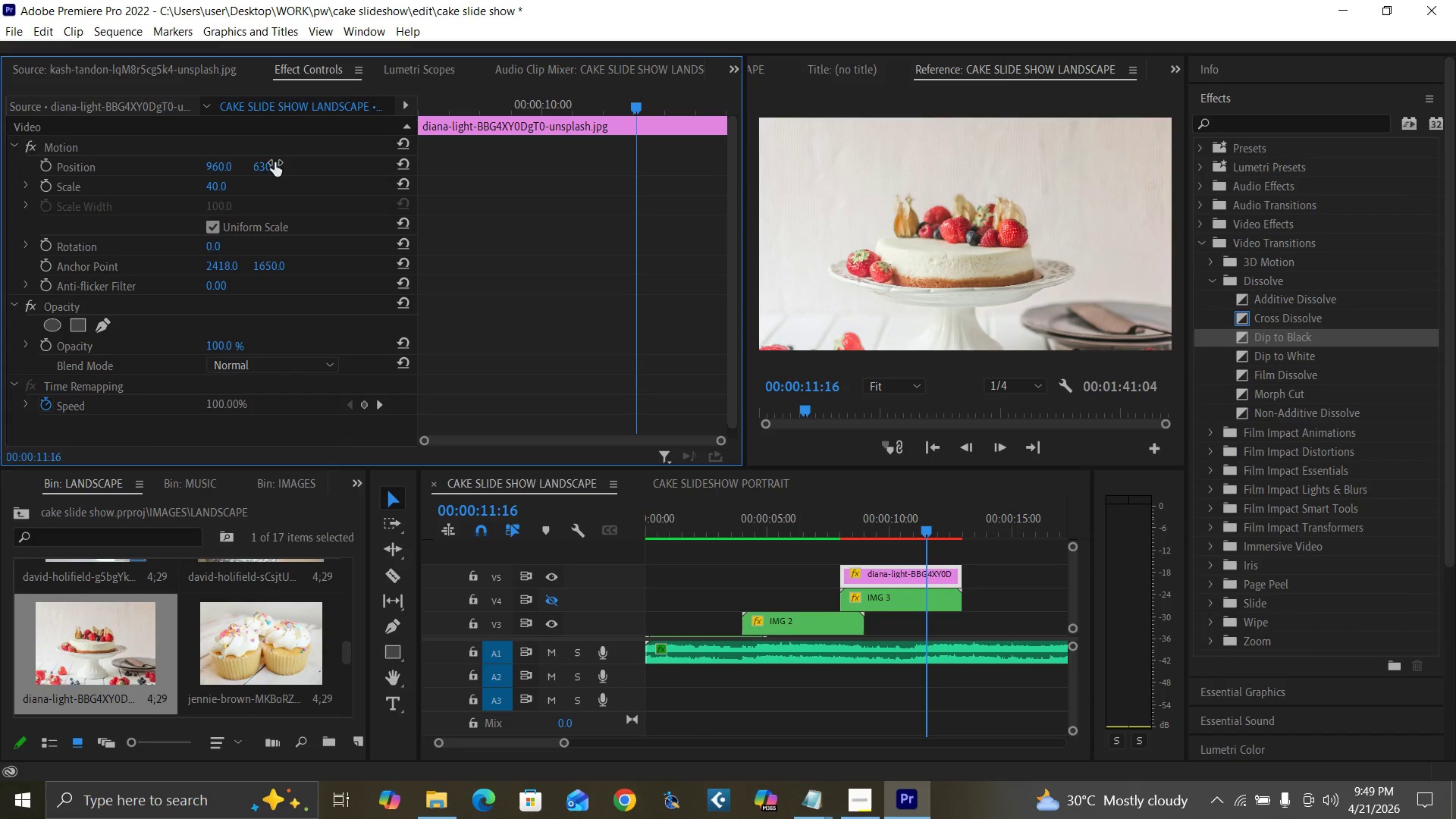 
key(Control+Z)
 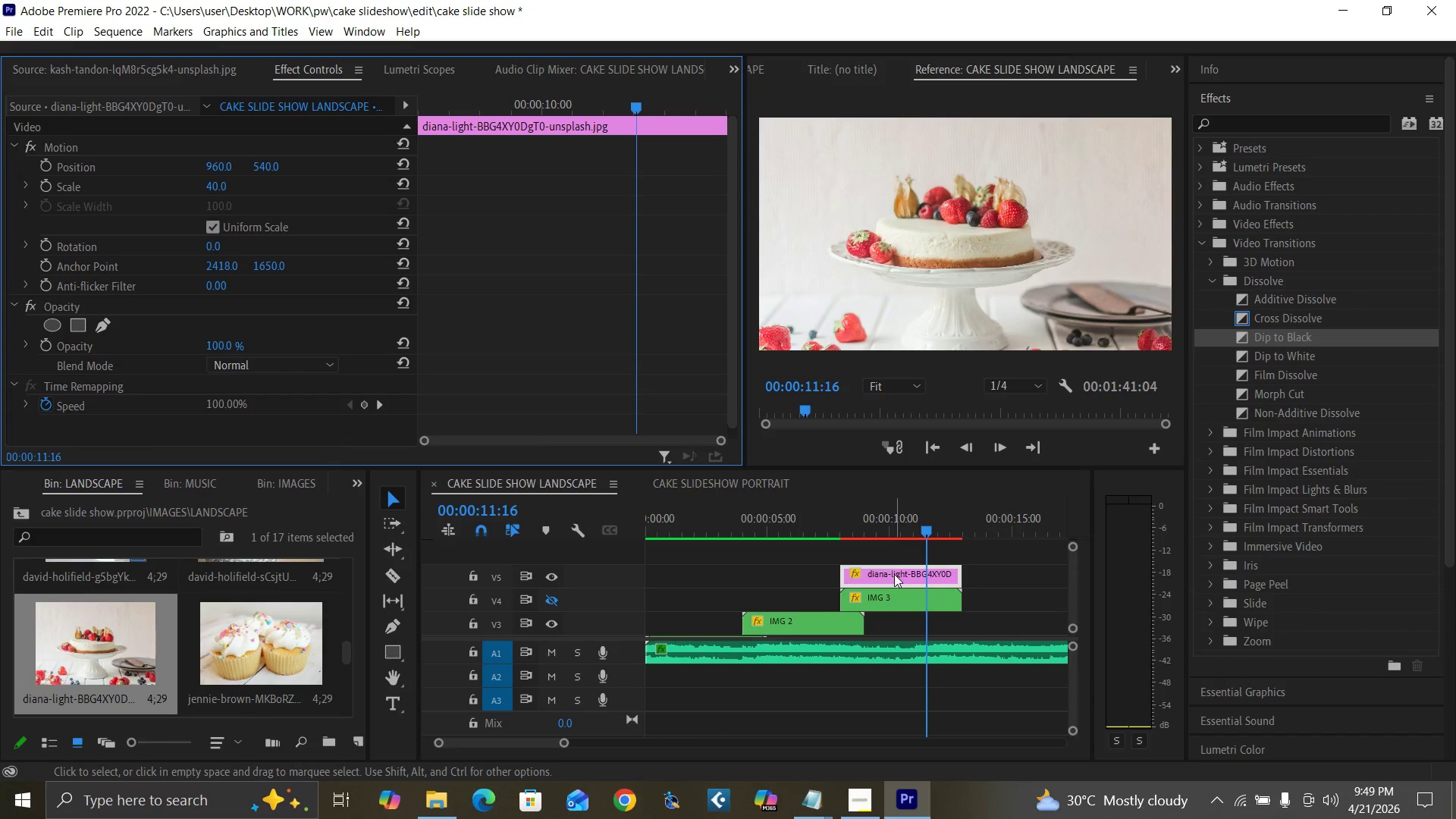 
right_click([894, 574])
 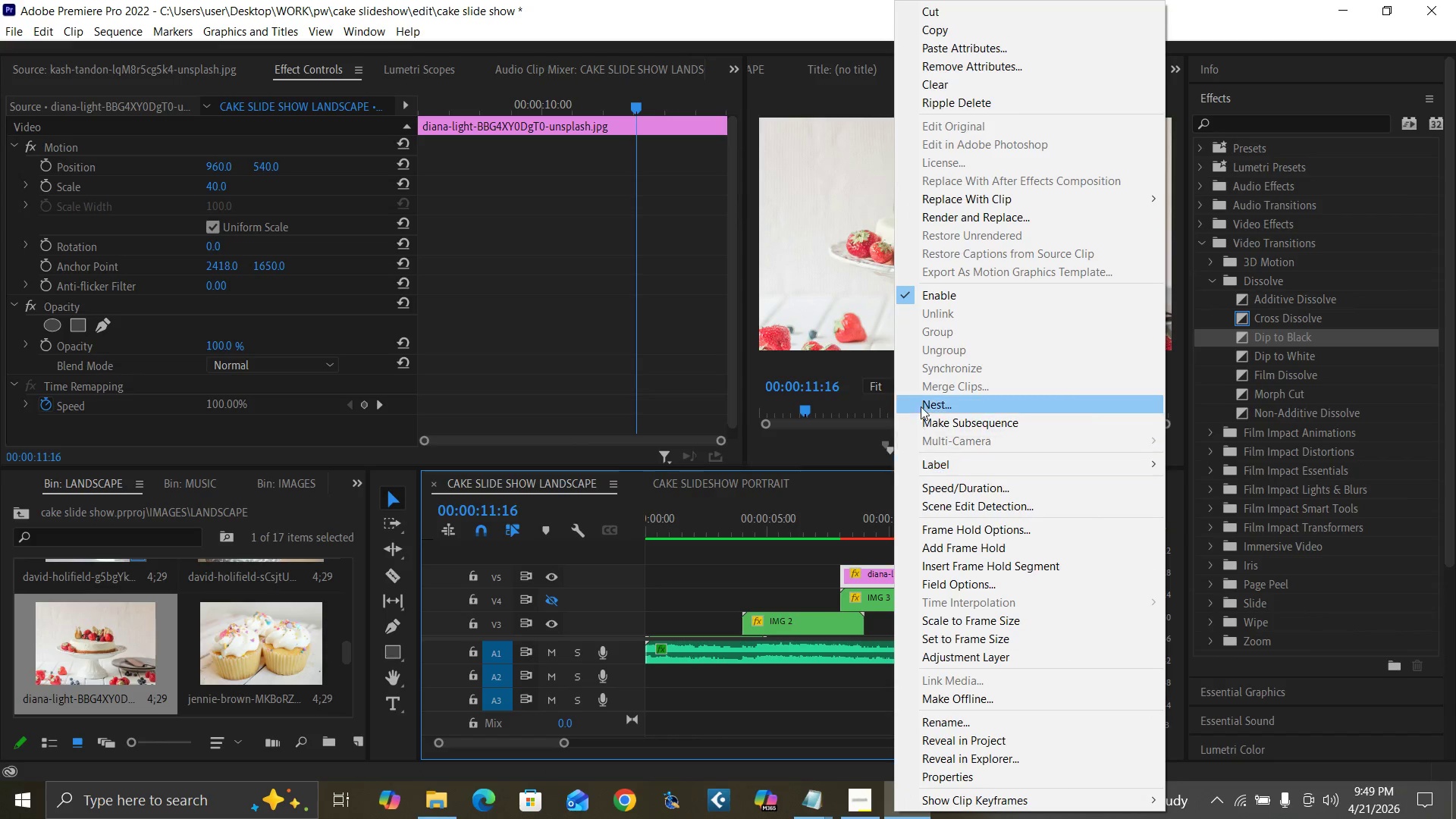 
left_click([927, 399])
 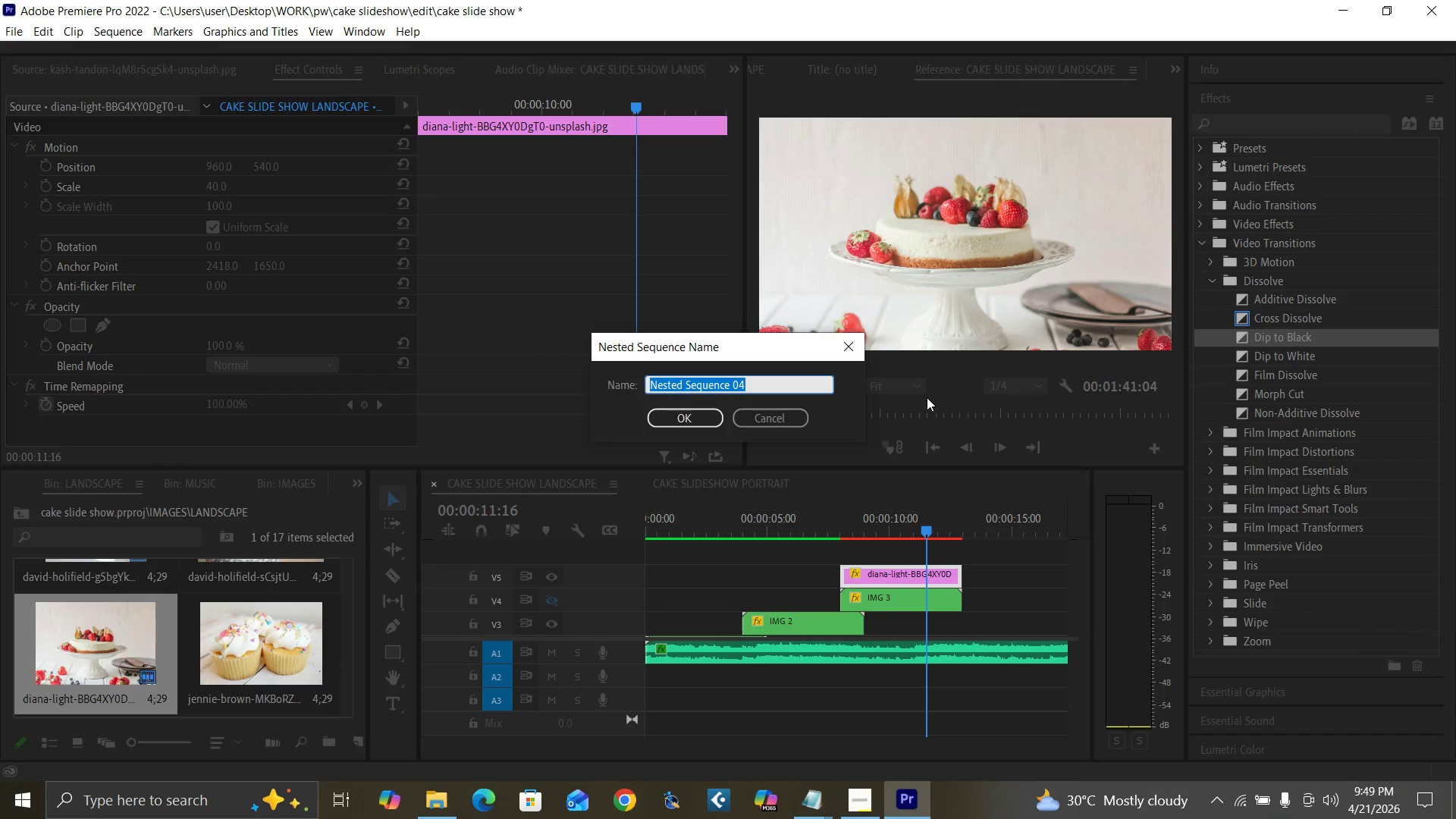 
type(IMG 4)
 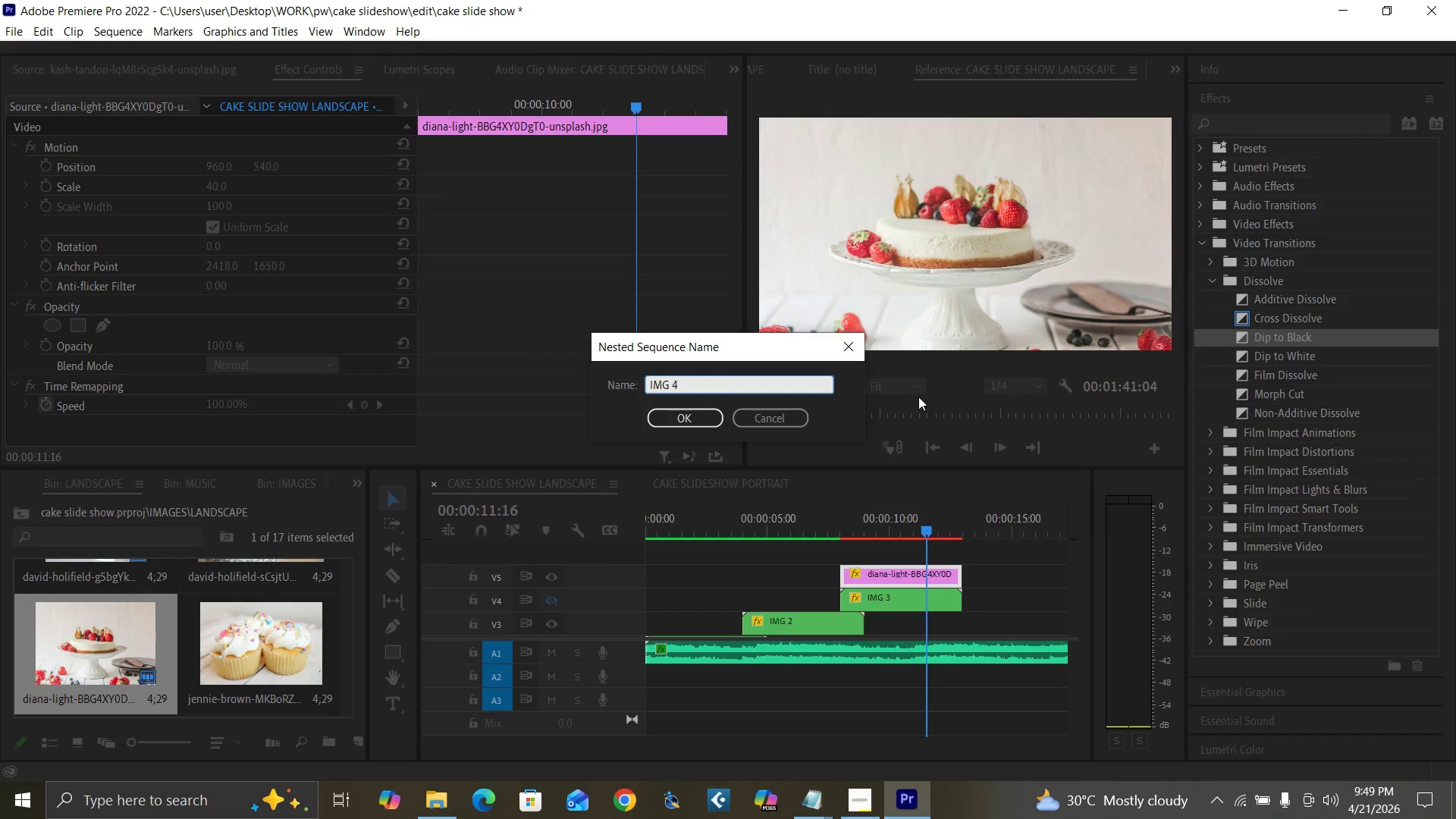 
key(Enter)
 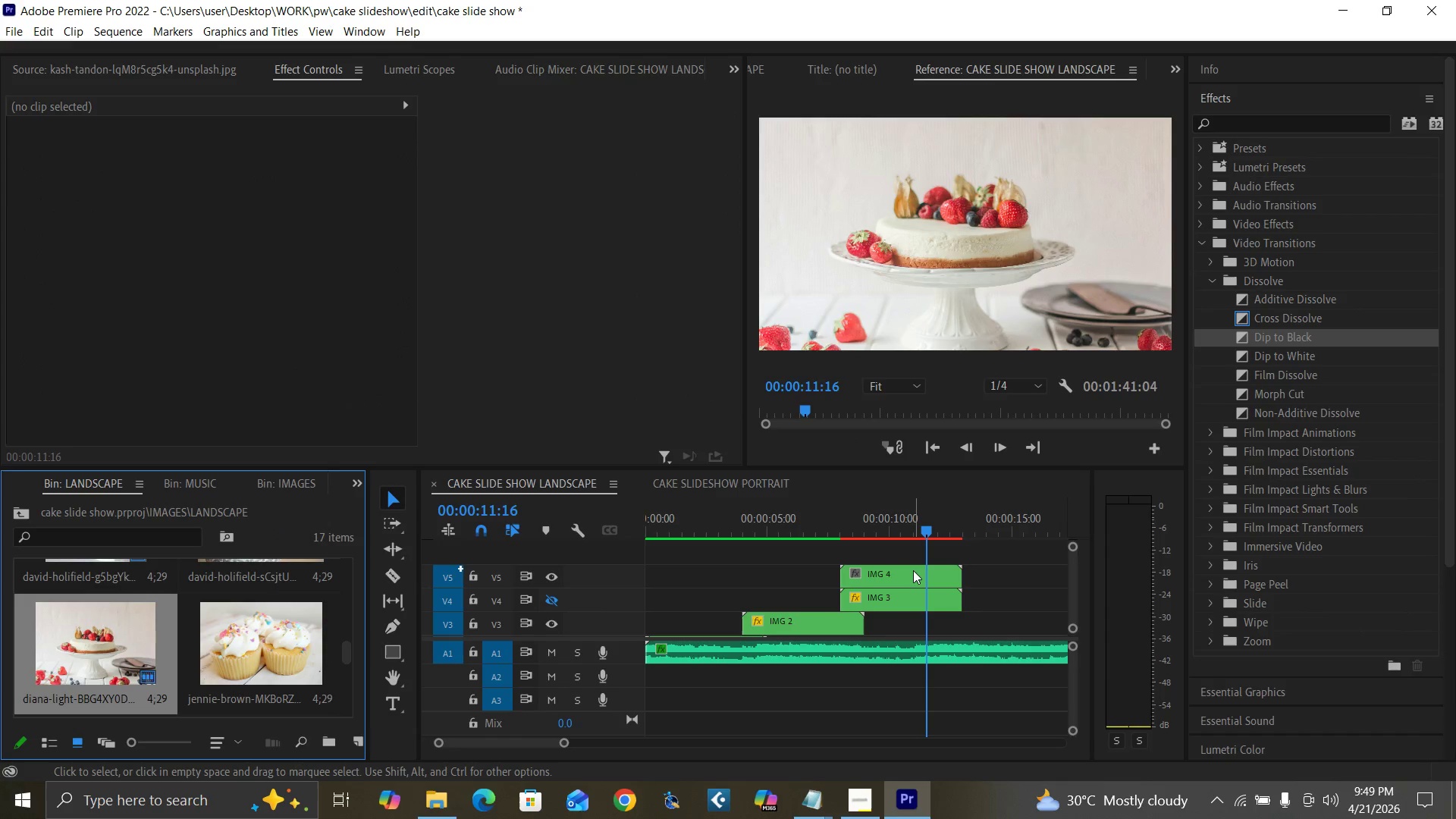 
left_click([913, 570])
 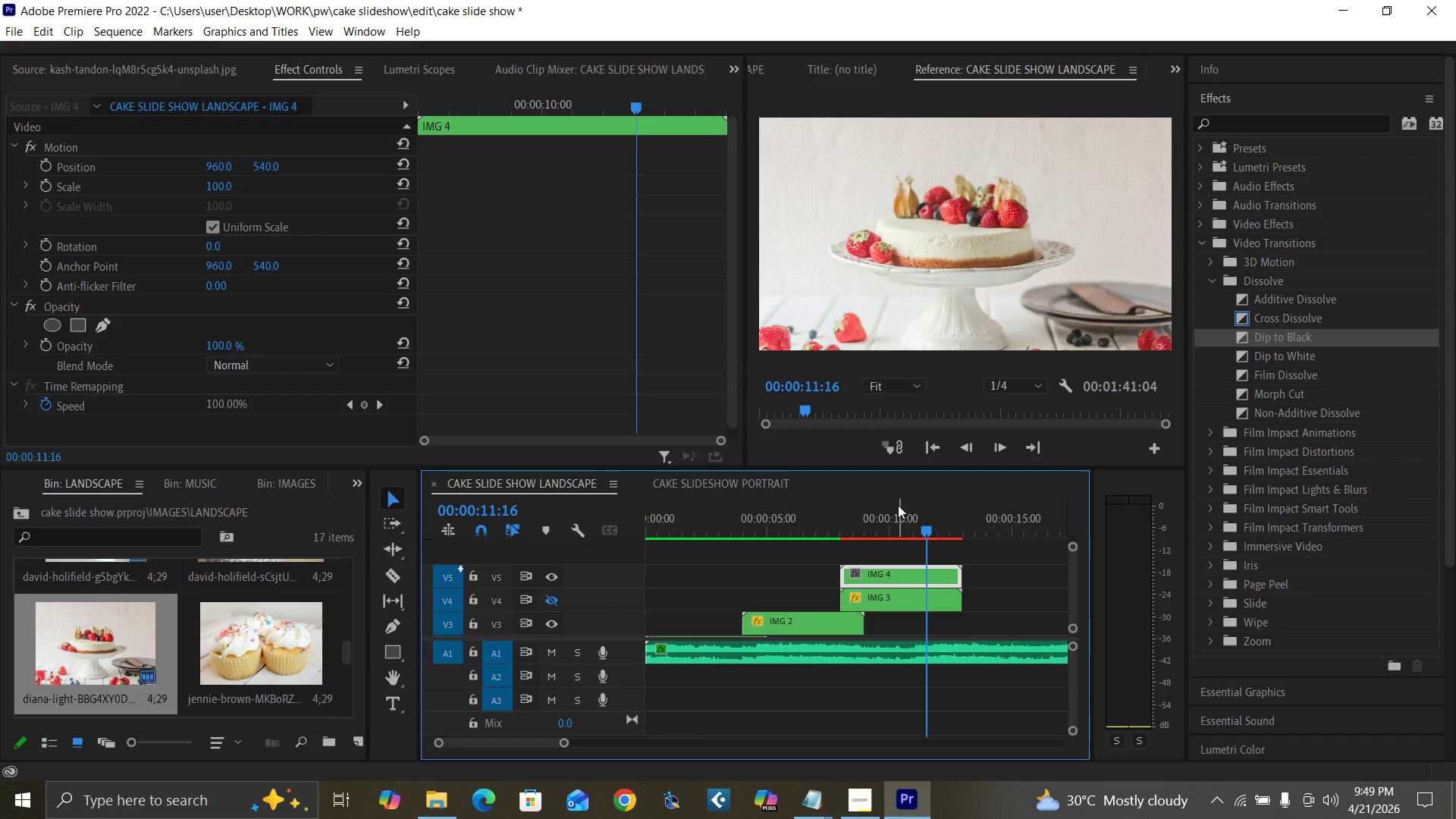 
key(Control+S)
 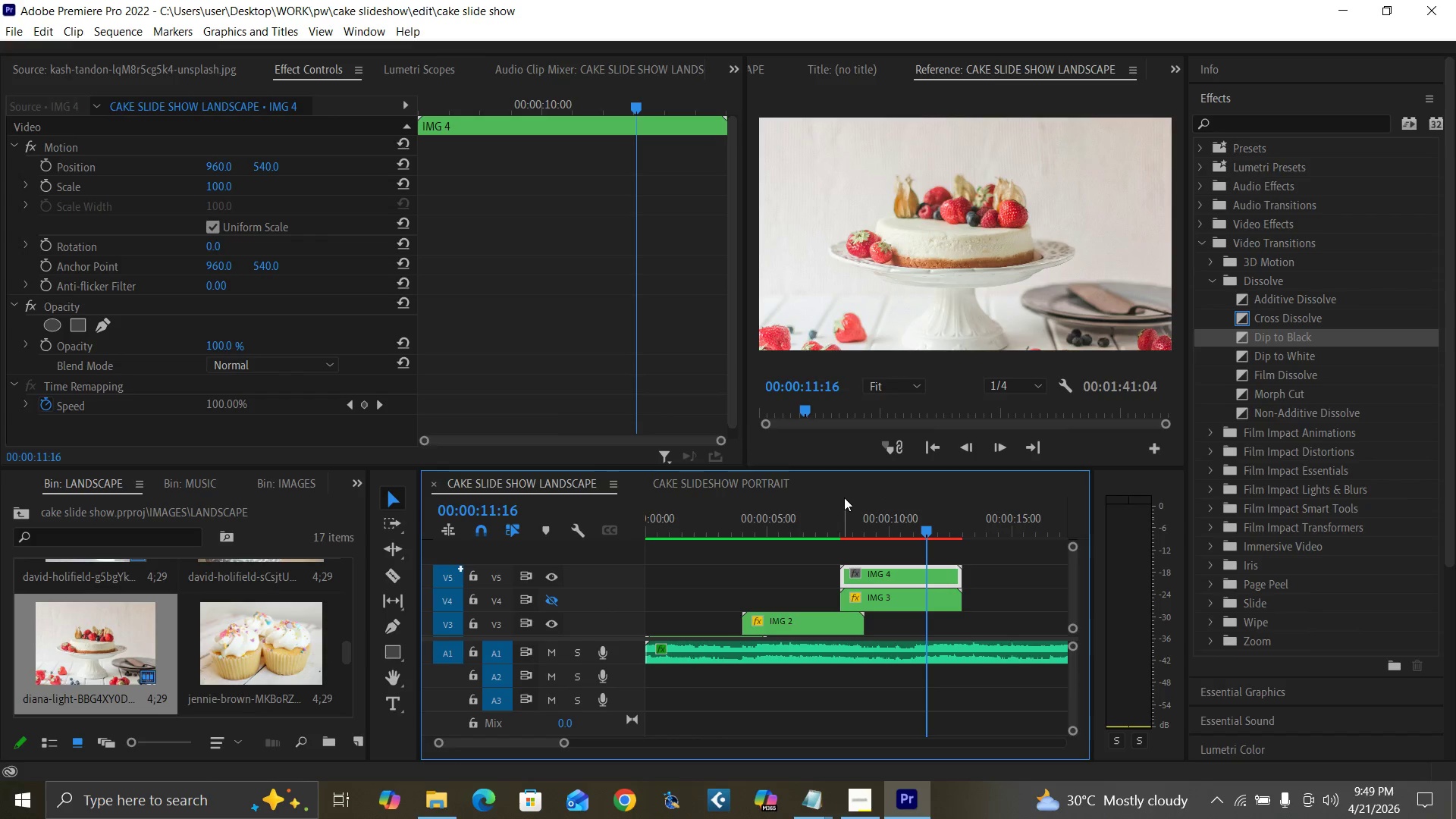 
key(Enter)
 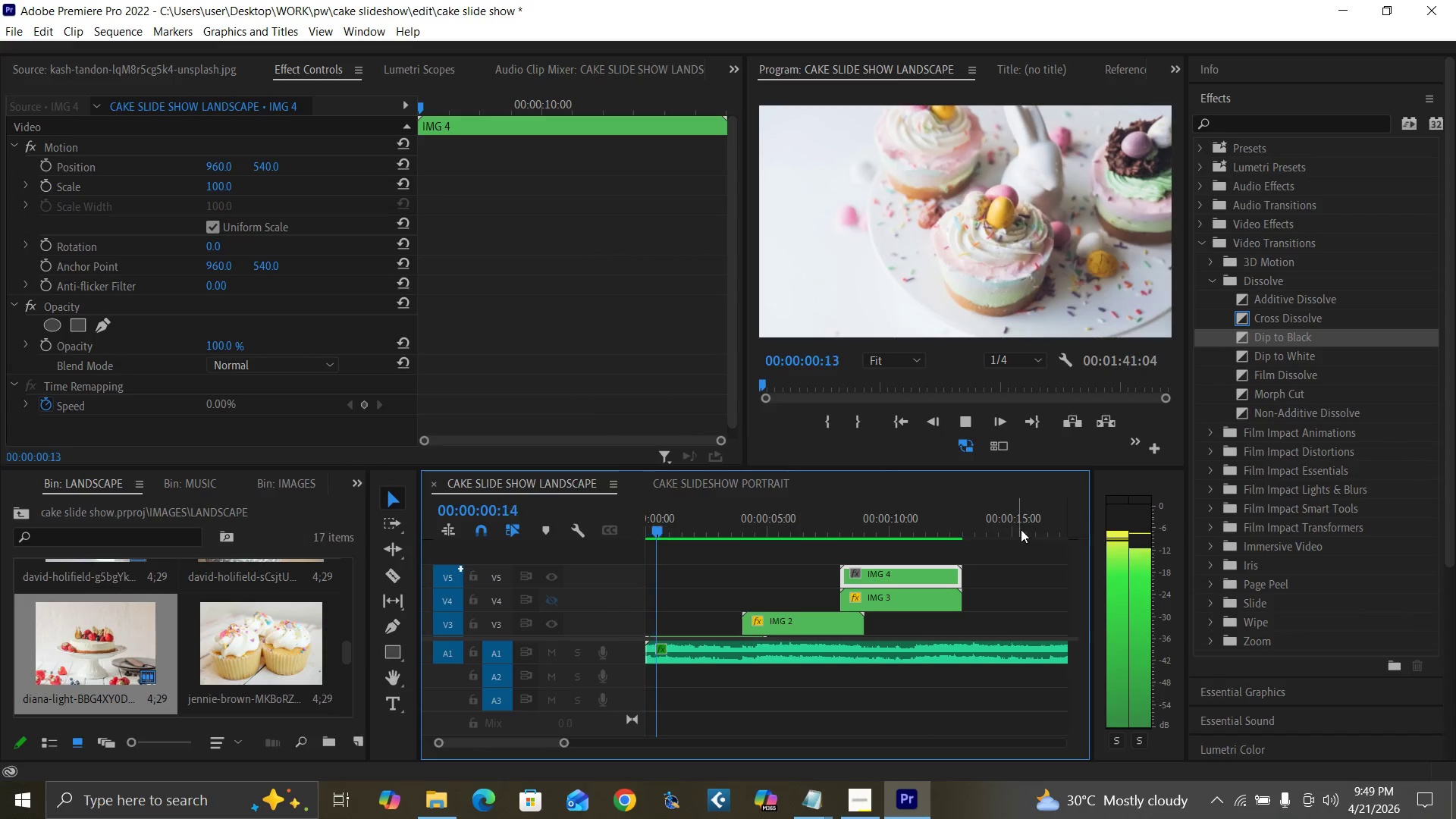 
wait(20.53)
 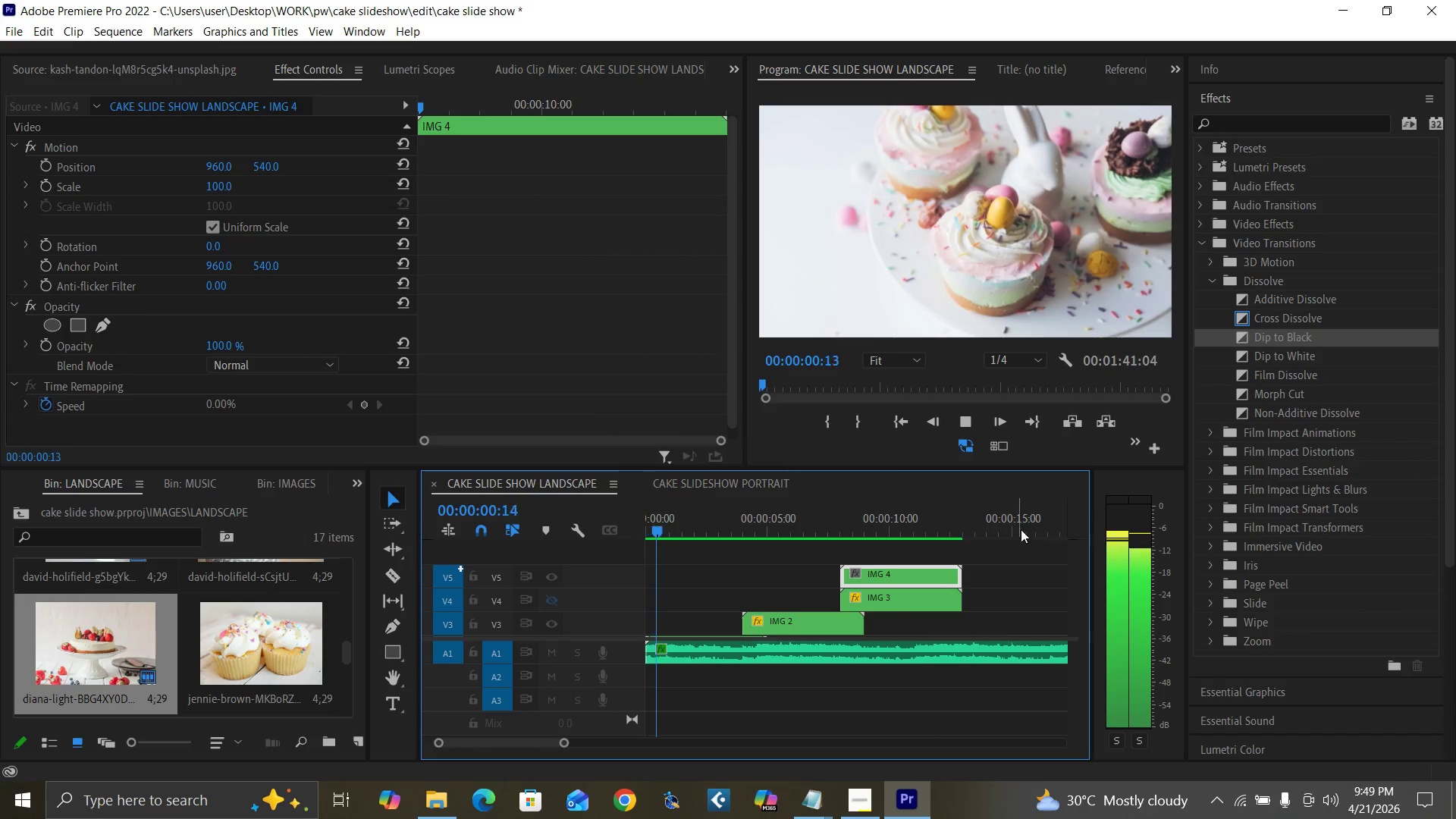 
left_click([838, 526])
 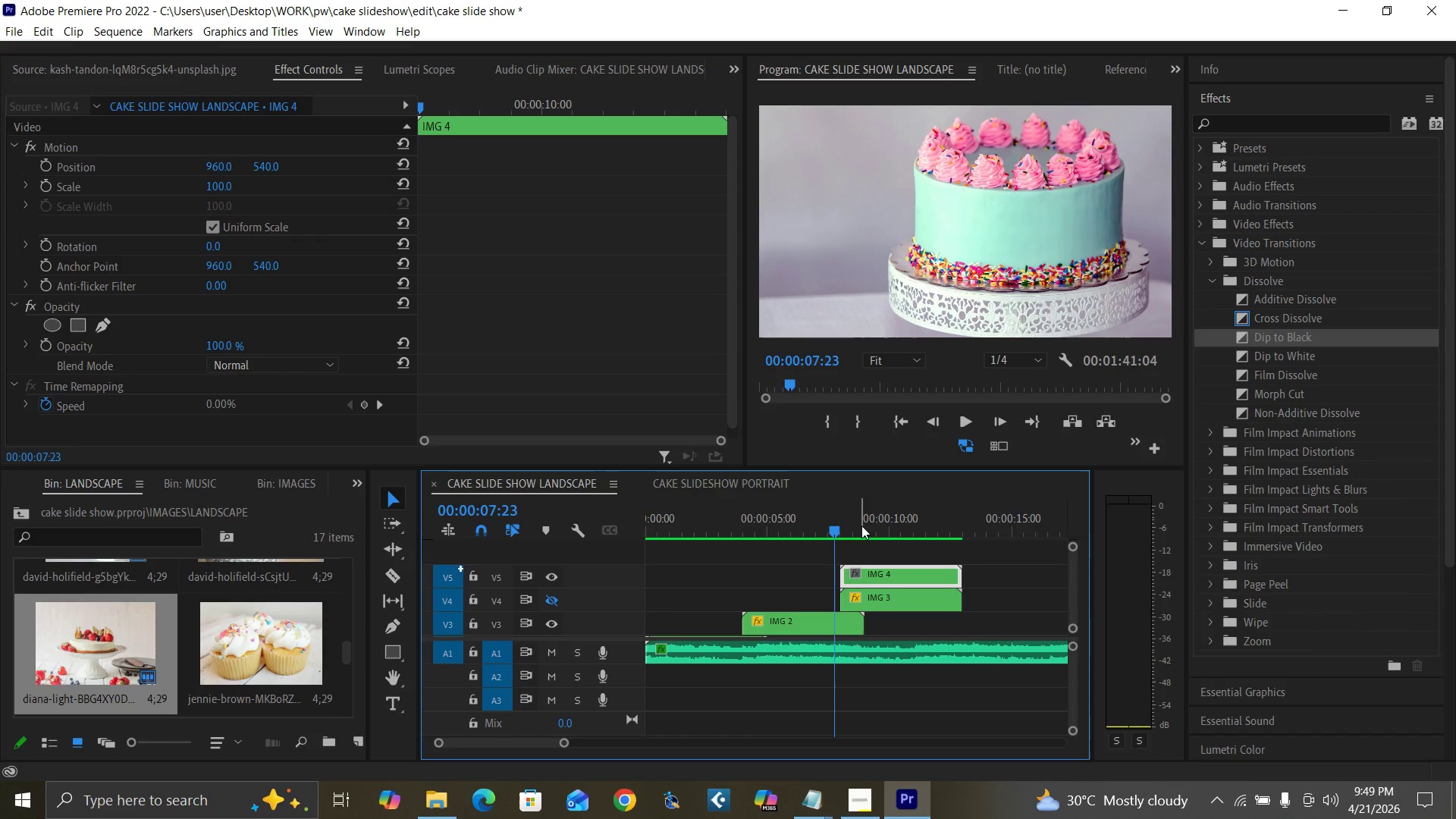 
key(Equal)
 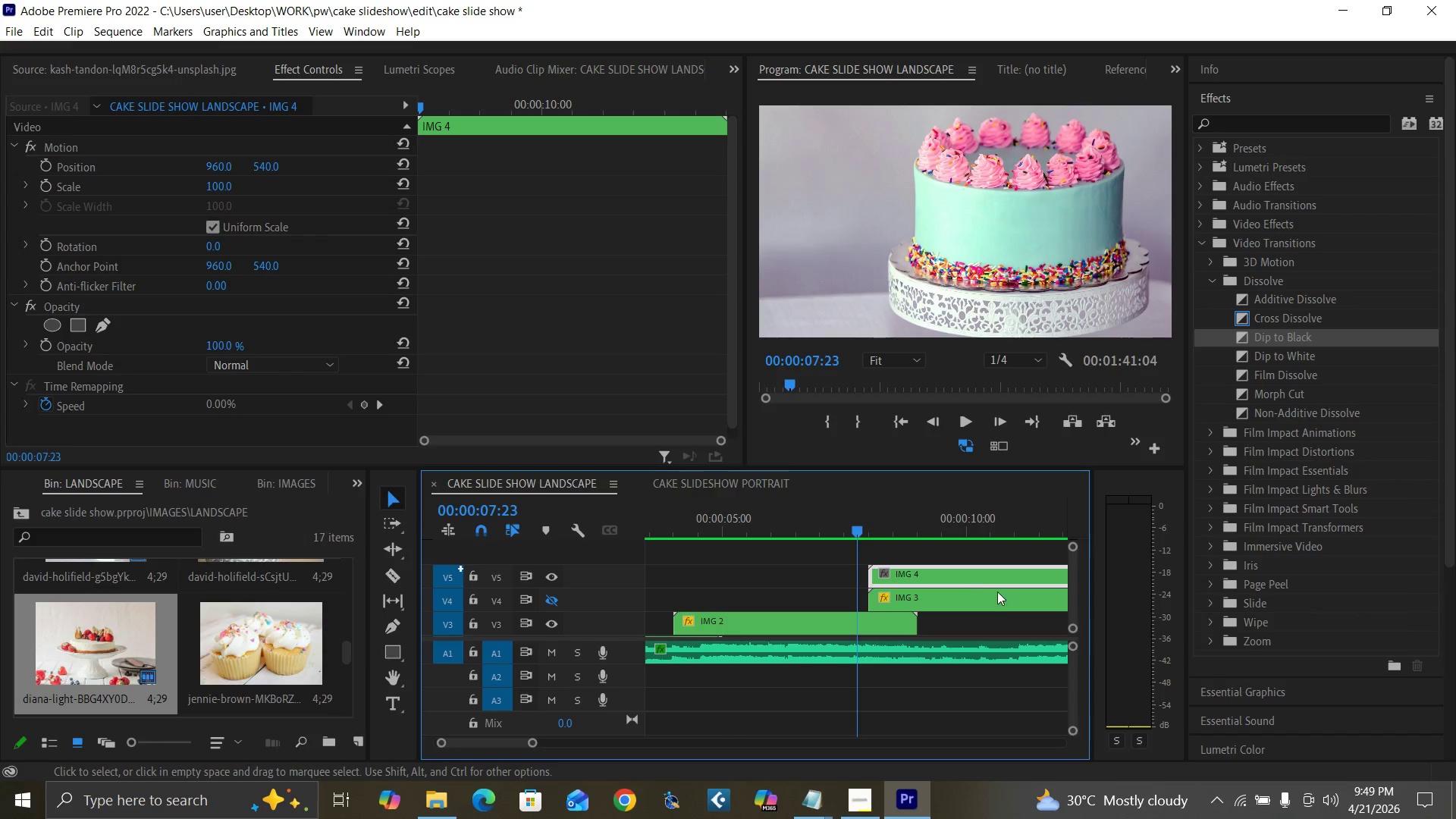 
key(ArrowRight)
 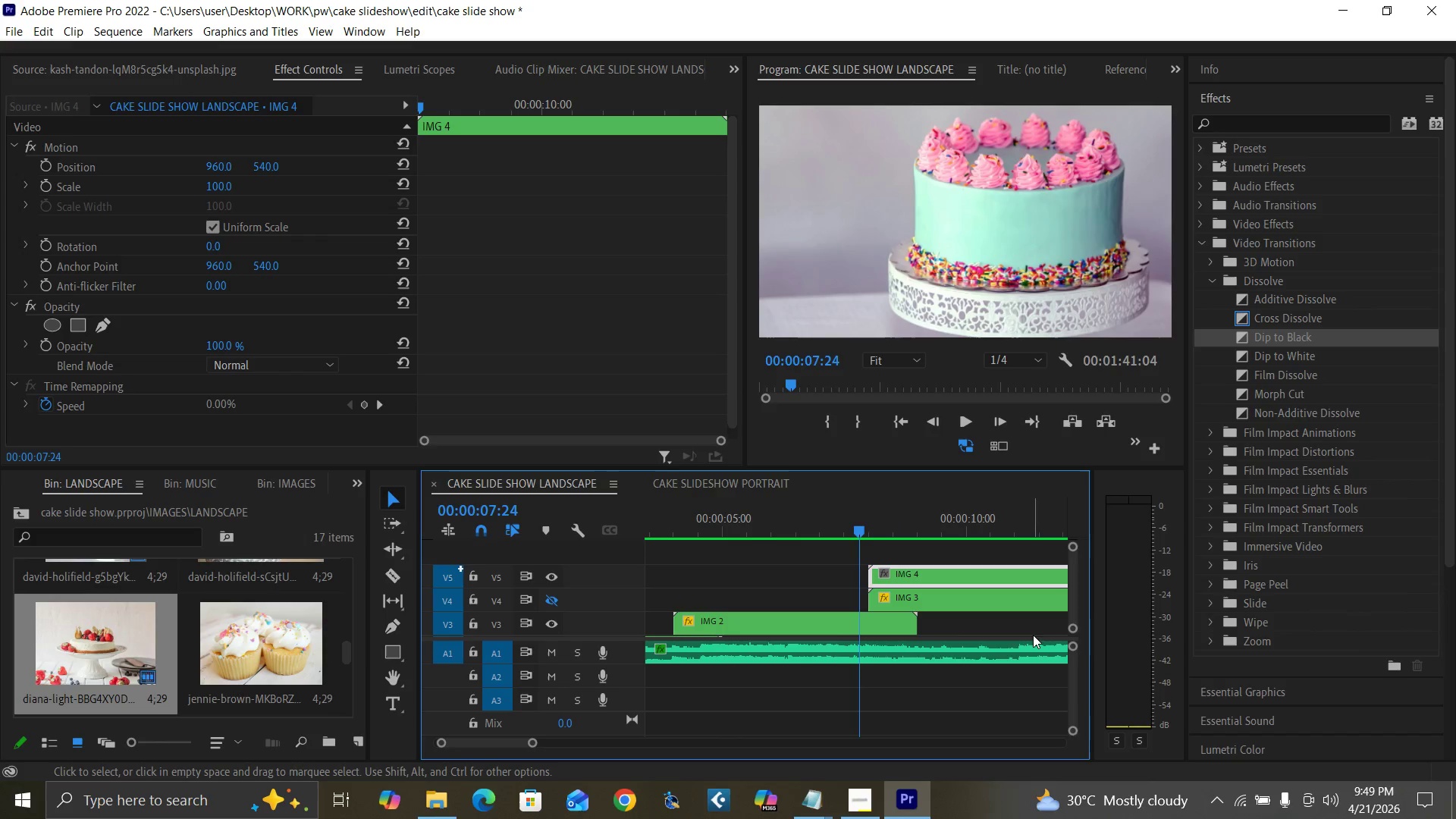 
key(ArrowRight)
 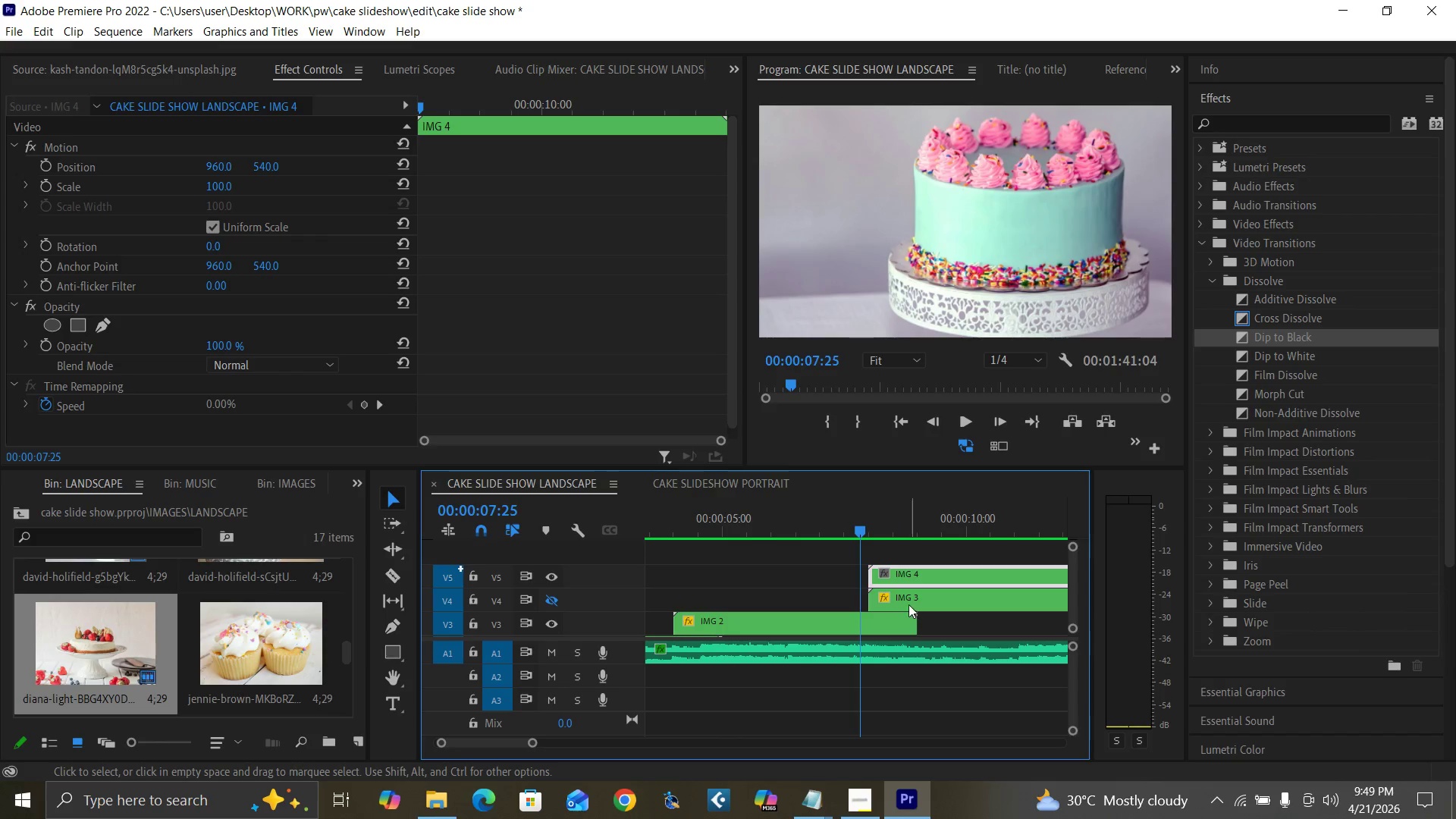 
key(ArrowRight)
 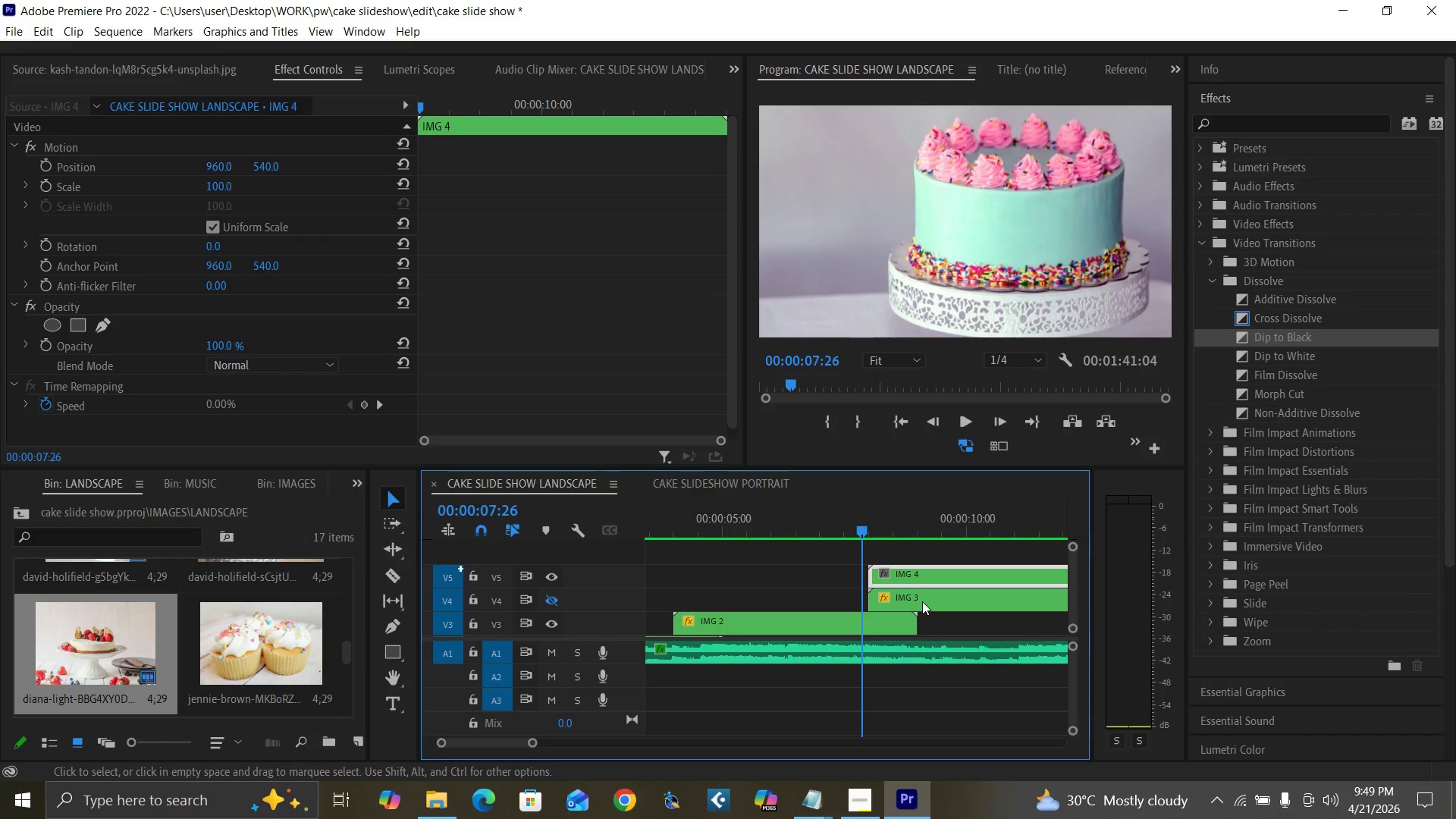 
key(ArrowRight)
 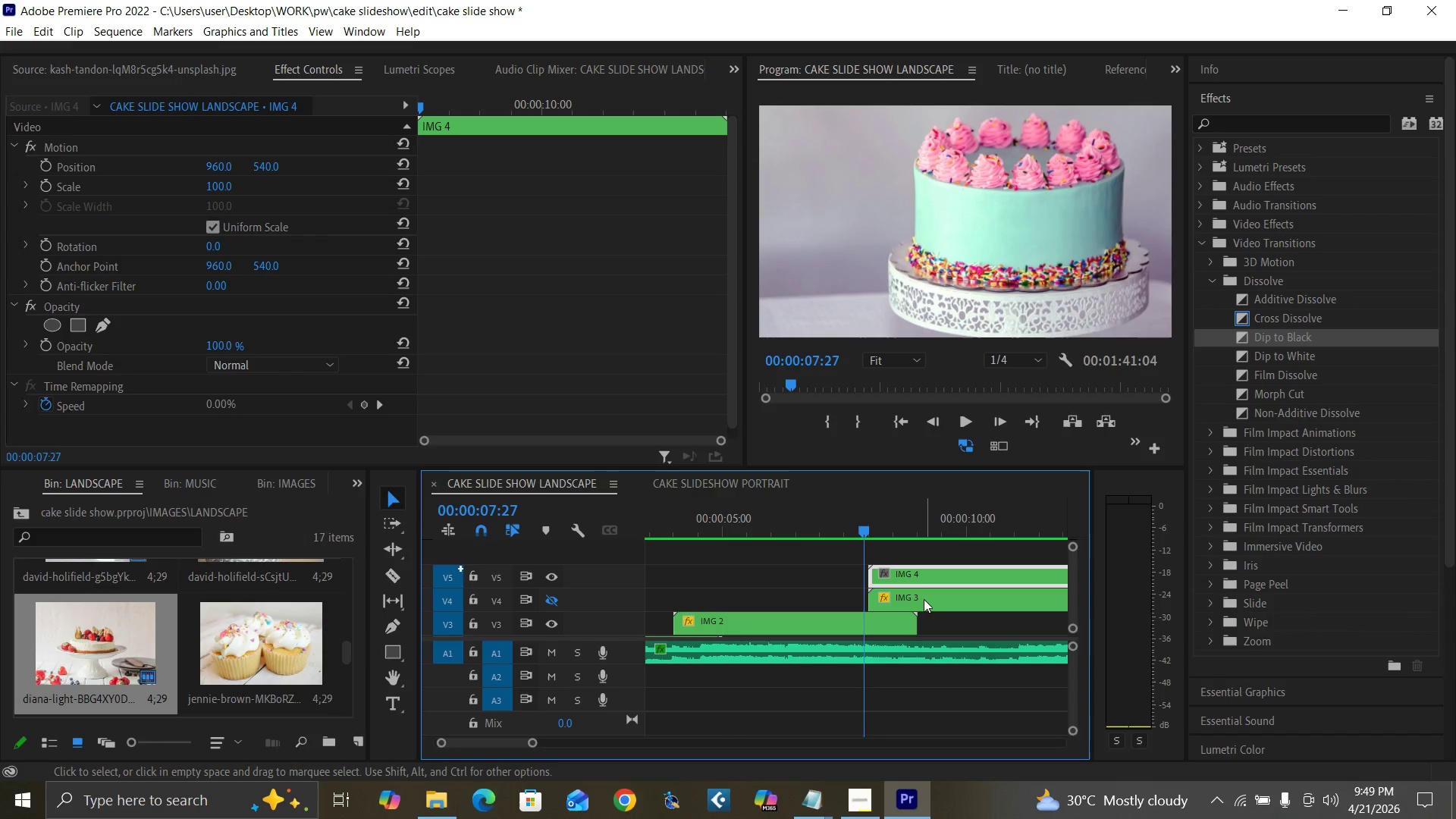 
key(ArrowRight)
 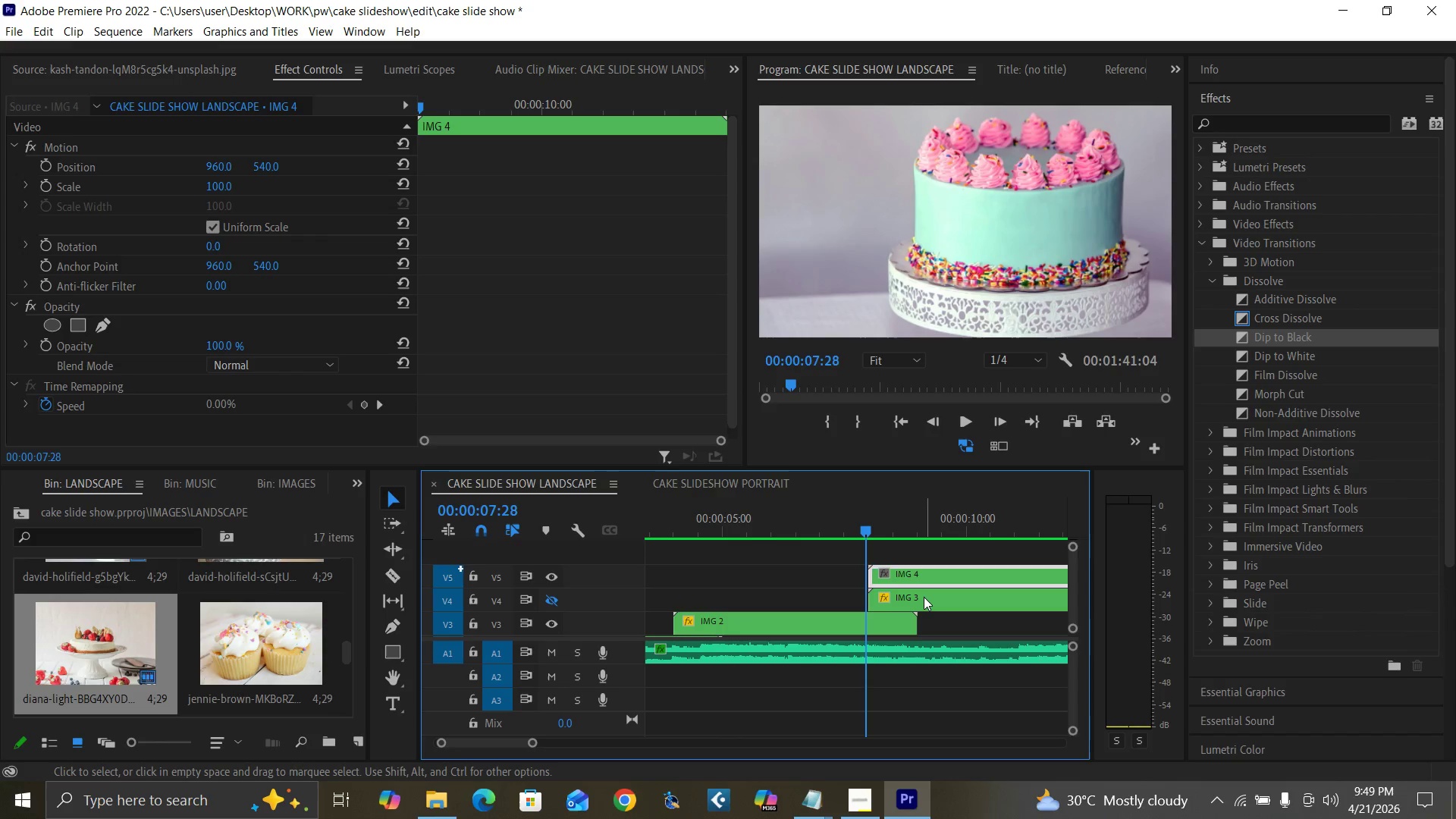 
key(ArrowRight)
 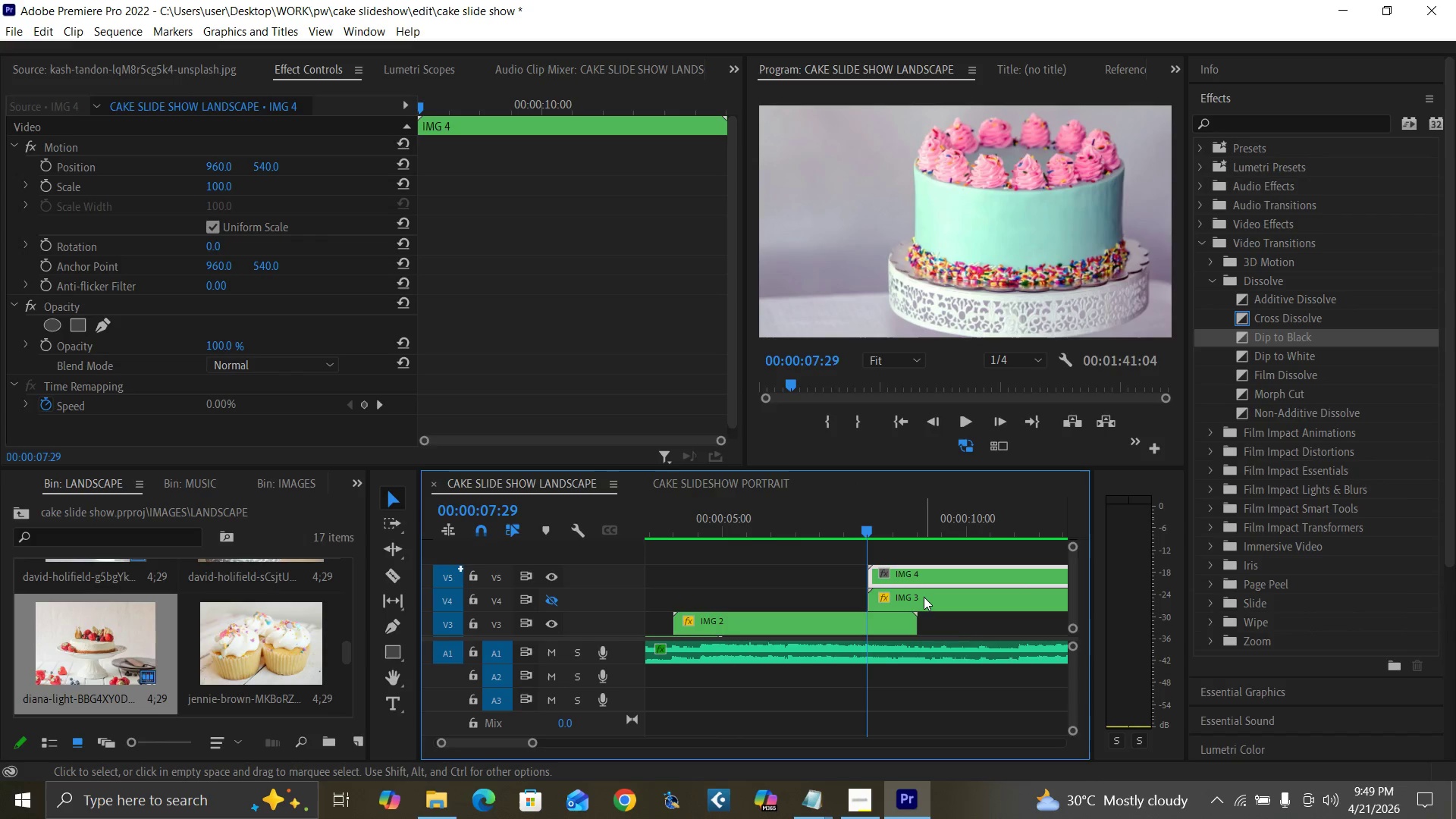 
left_click([924, 597])
 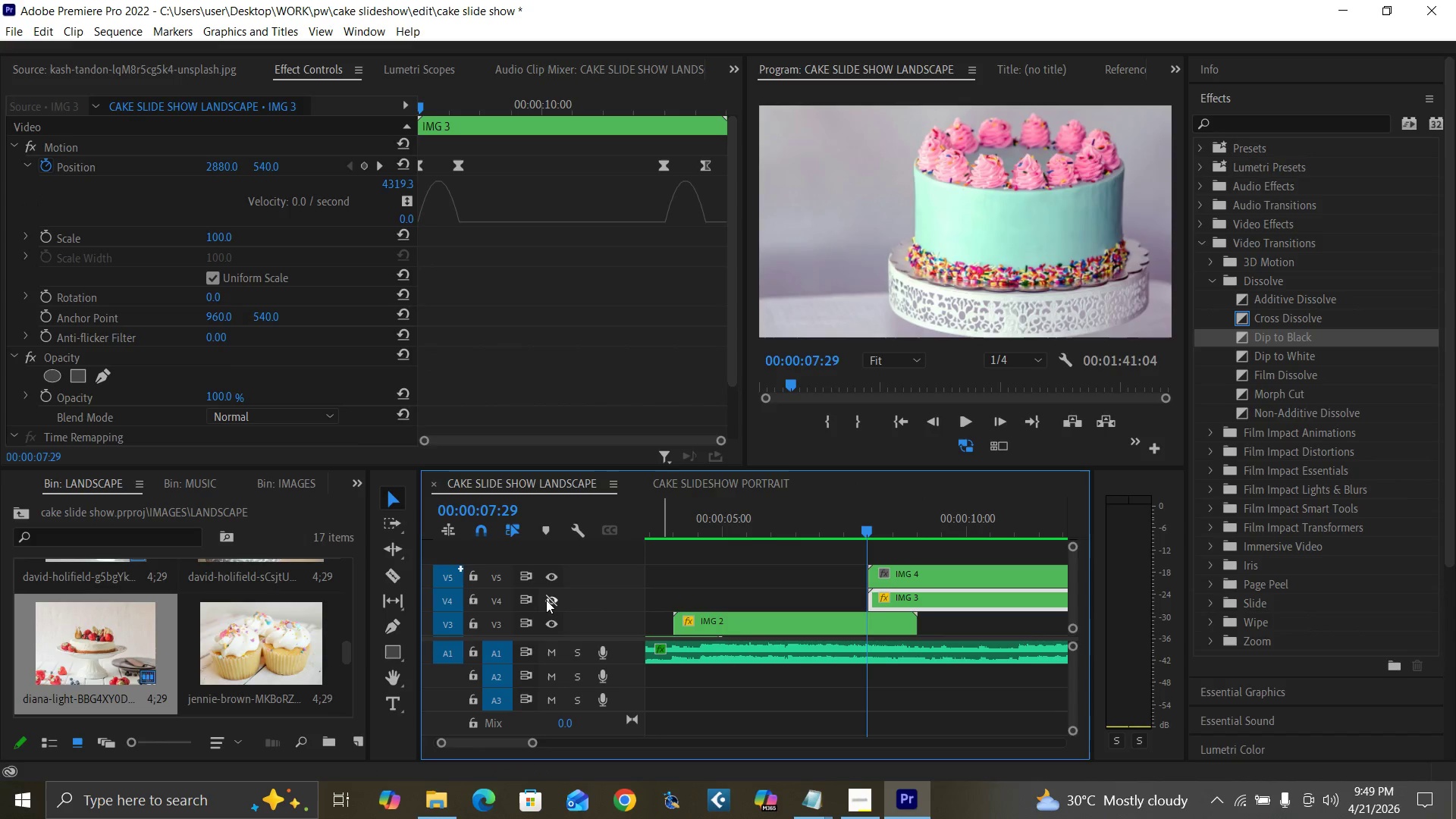 
left_click([546, 600])
 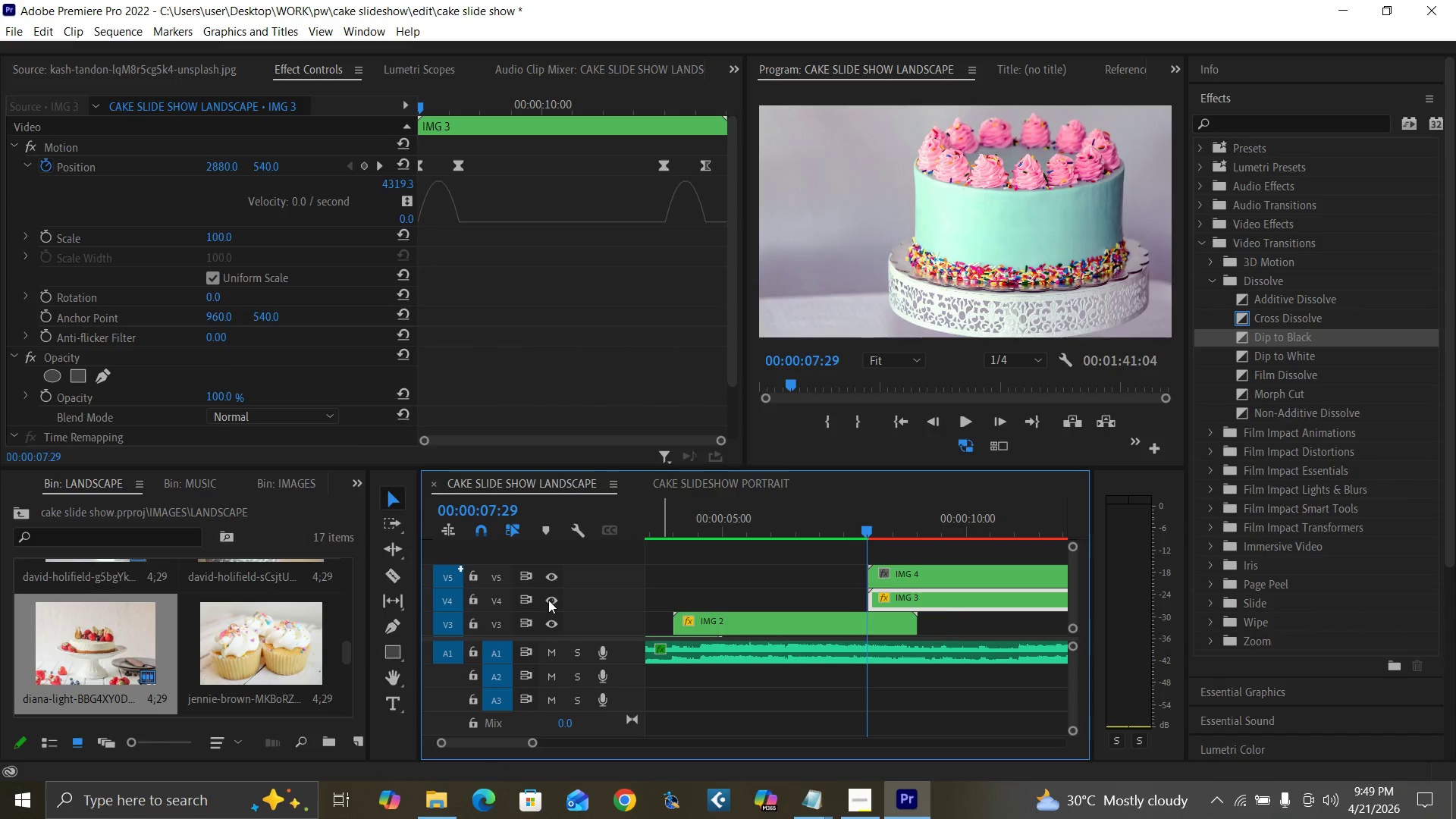 
key(Equal)
 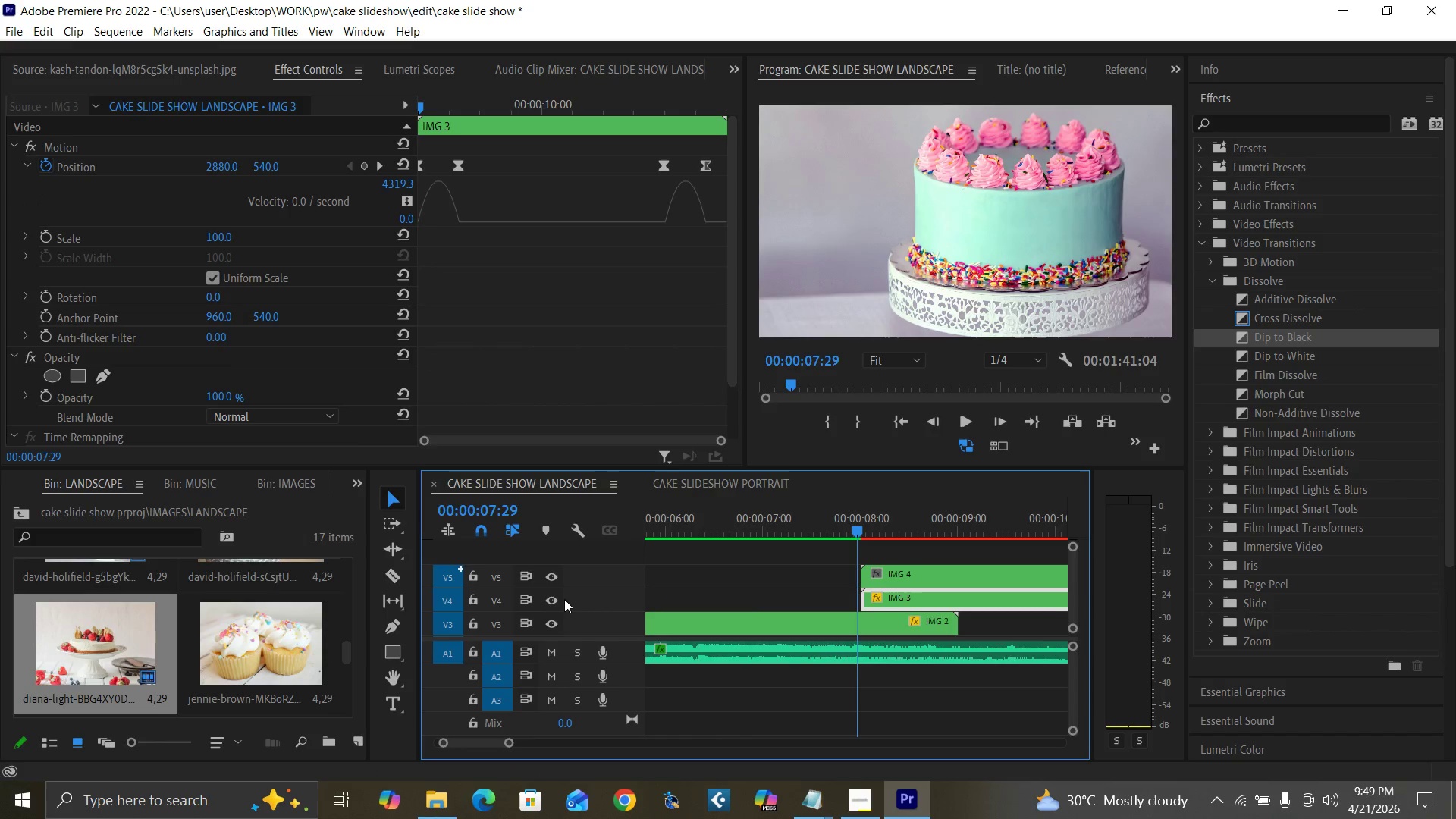 
key(Equal)
 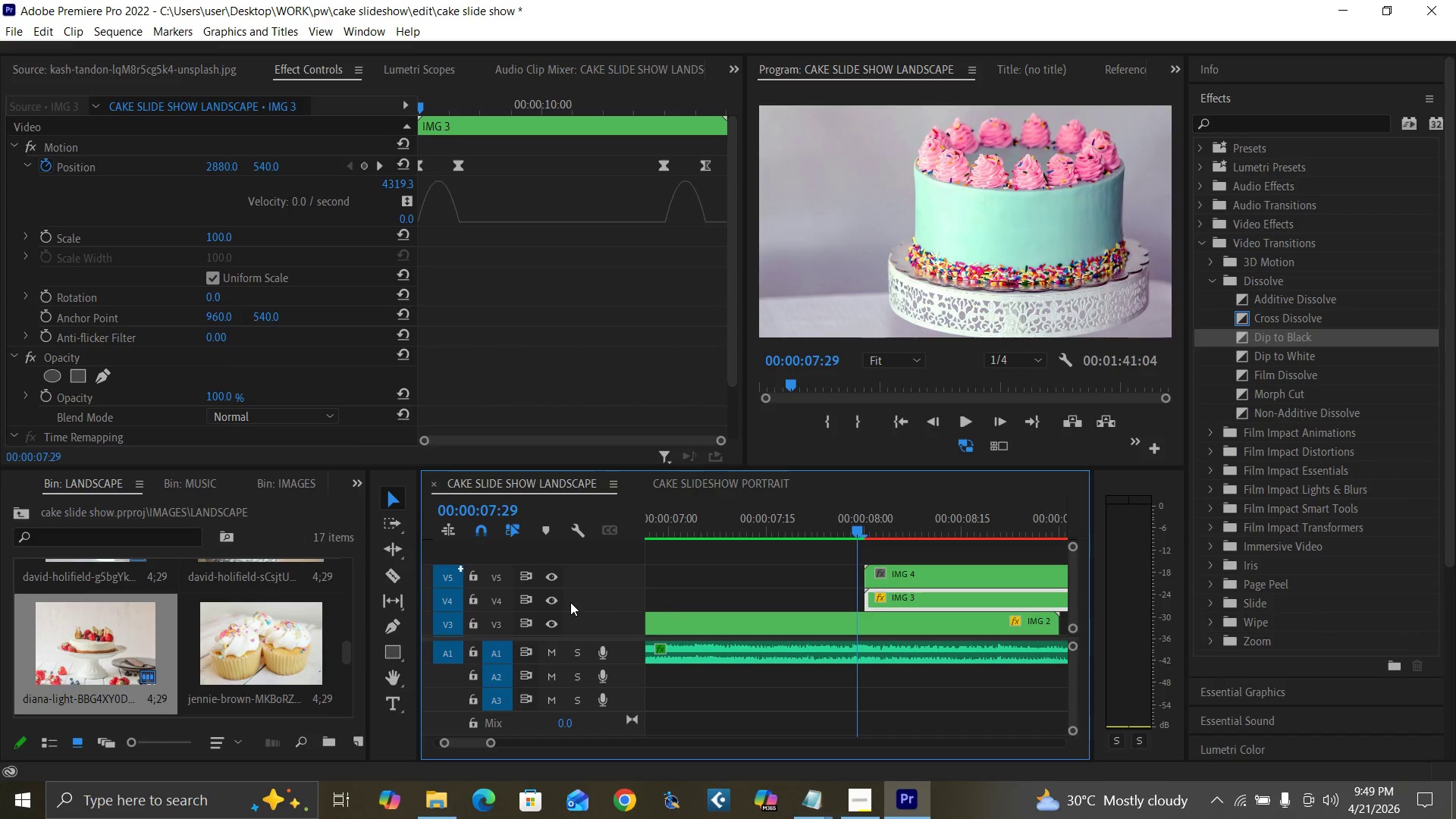 
key(ArrowRight)
 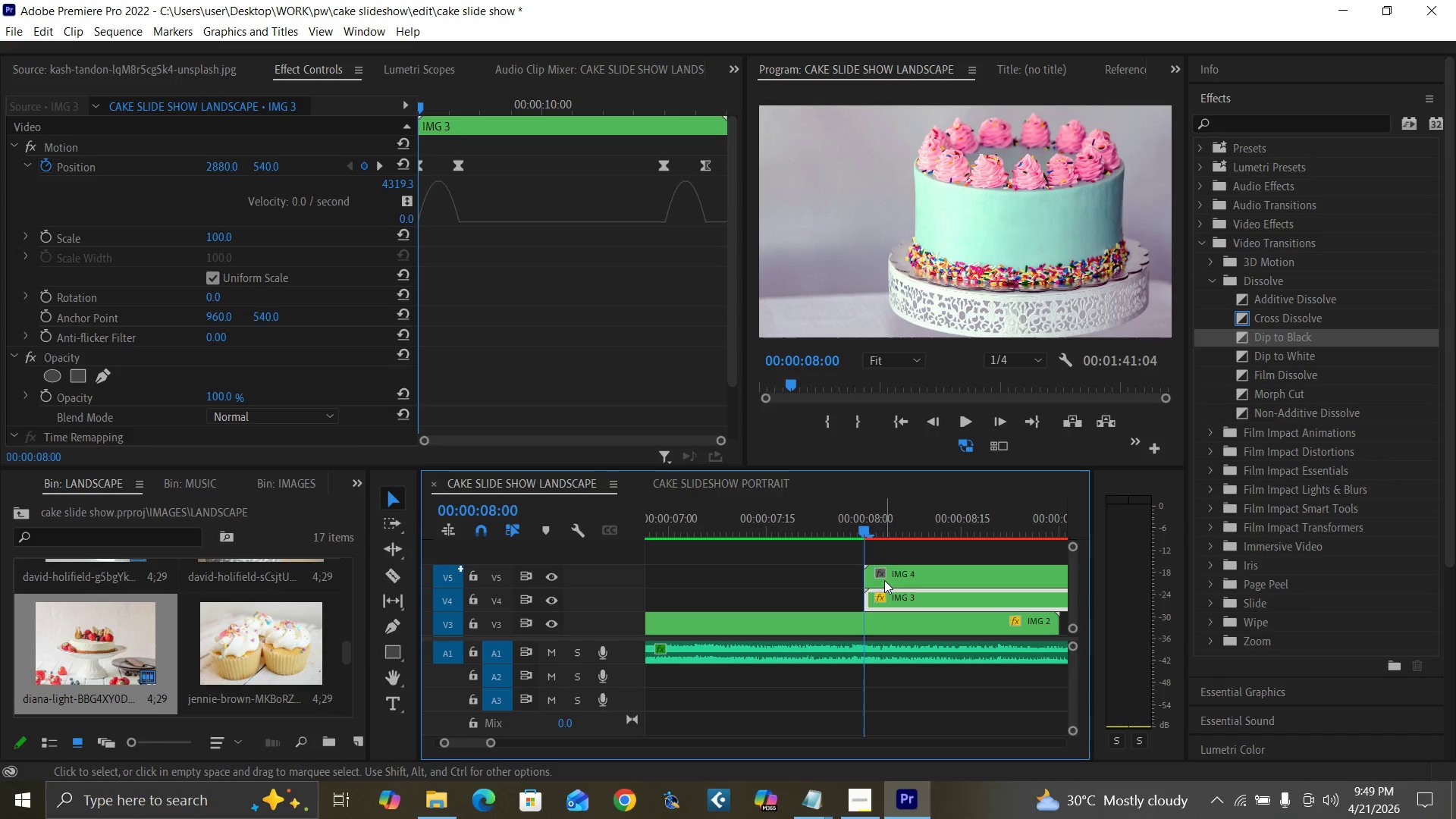 
left_click([885, 579])
 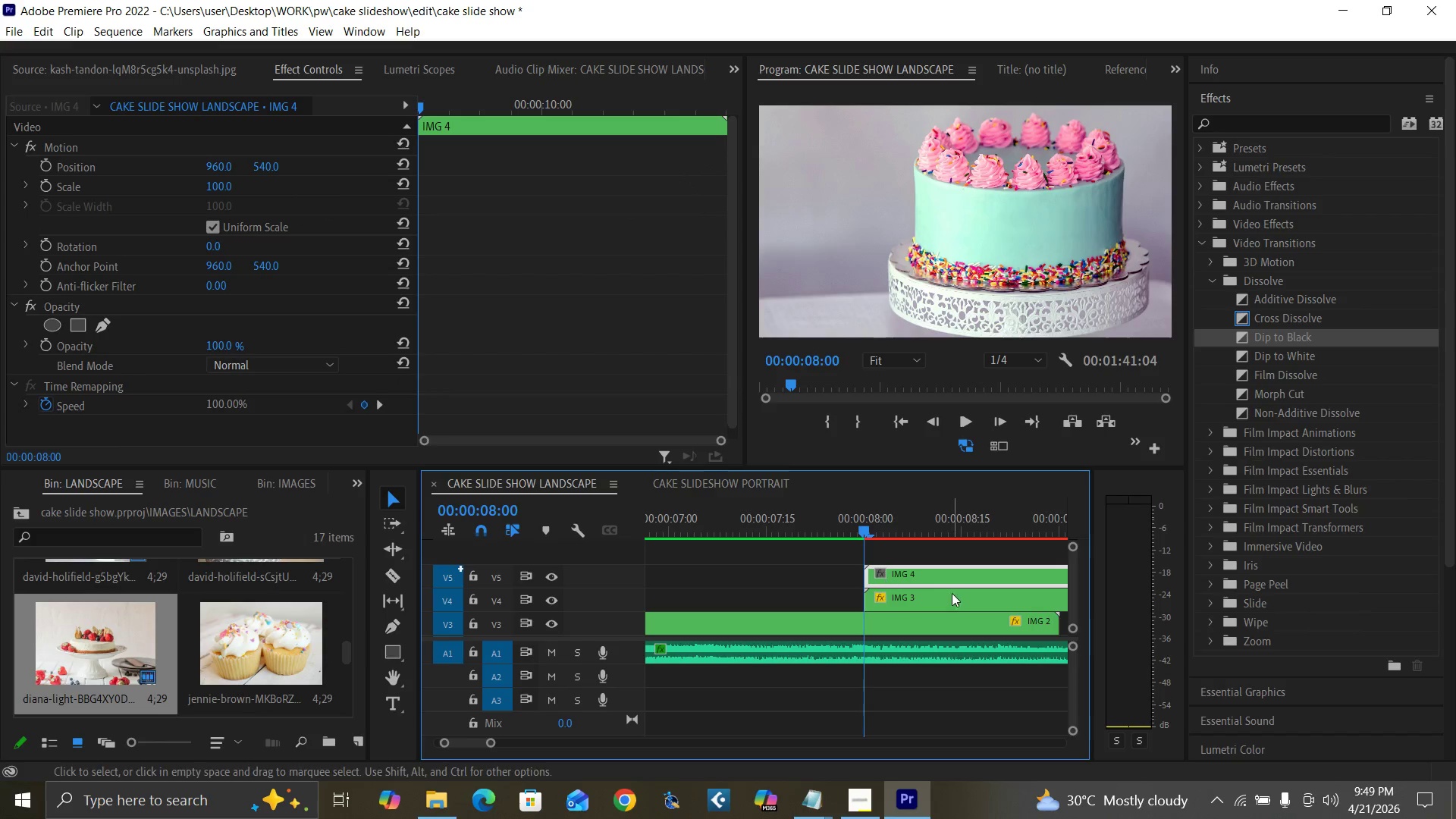 
left_click([934, 604])
 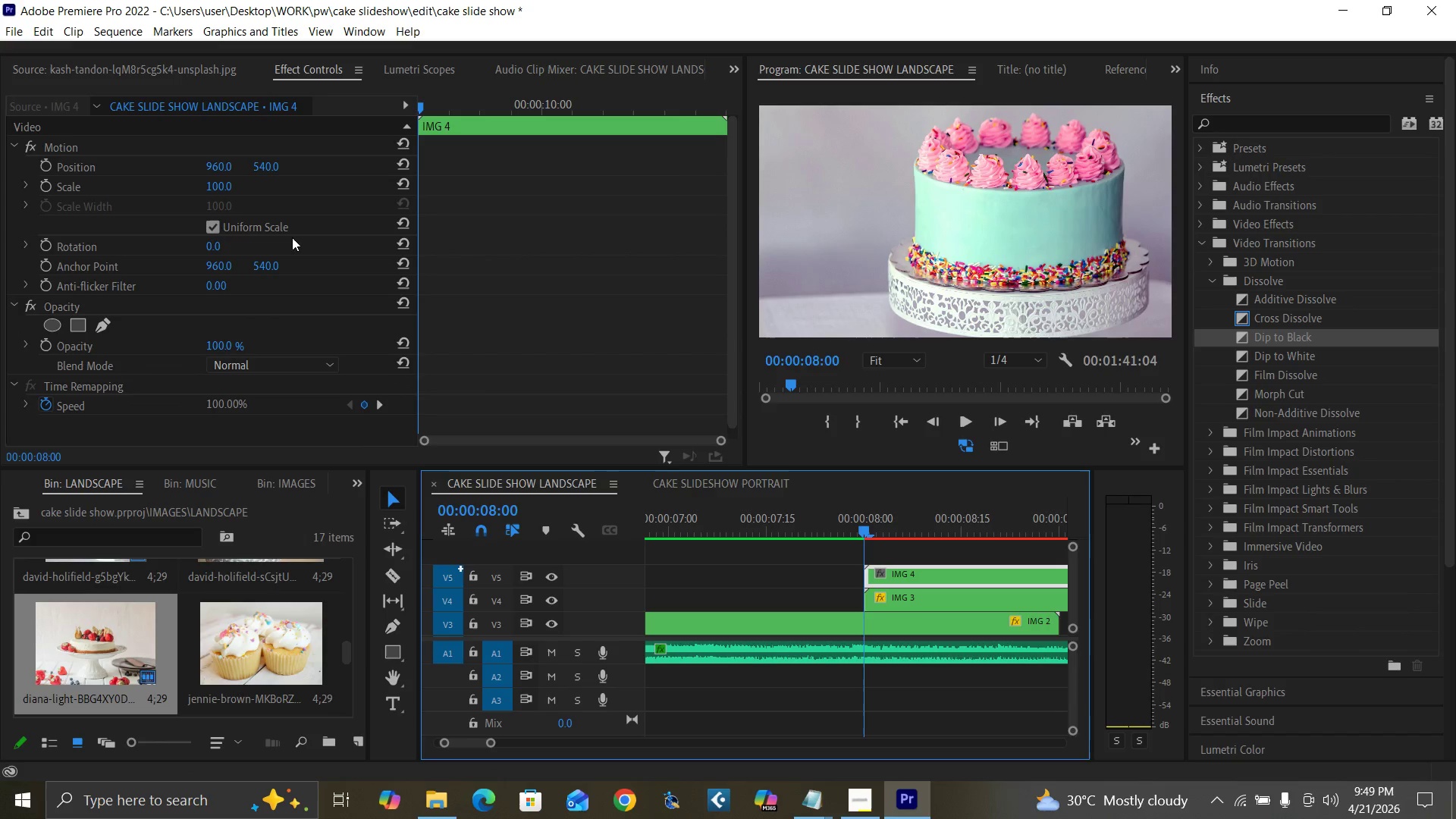 
left_click([212, 166])
 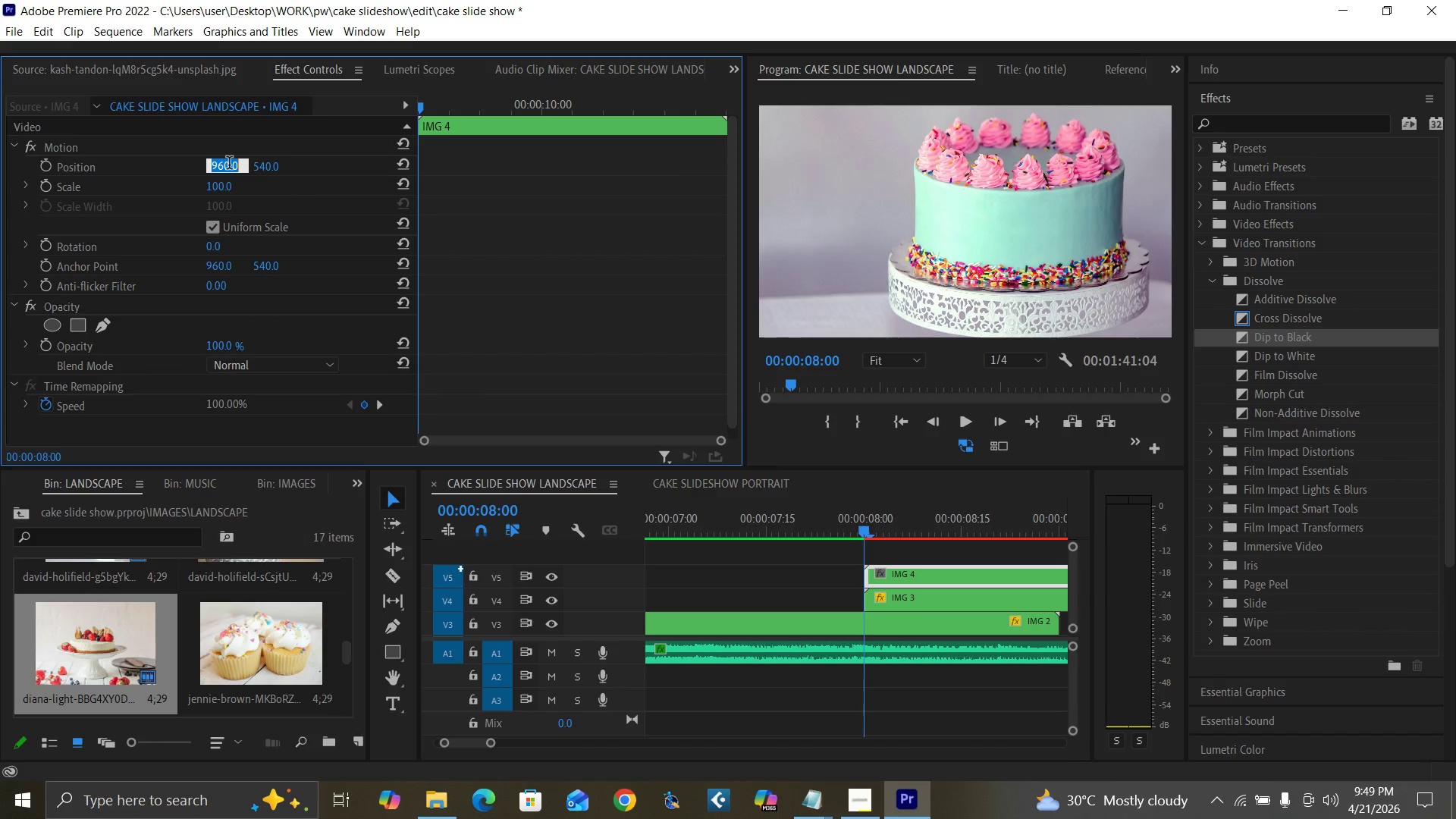 
type(2880)
 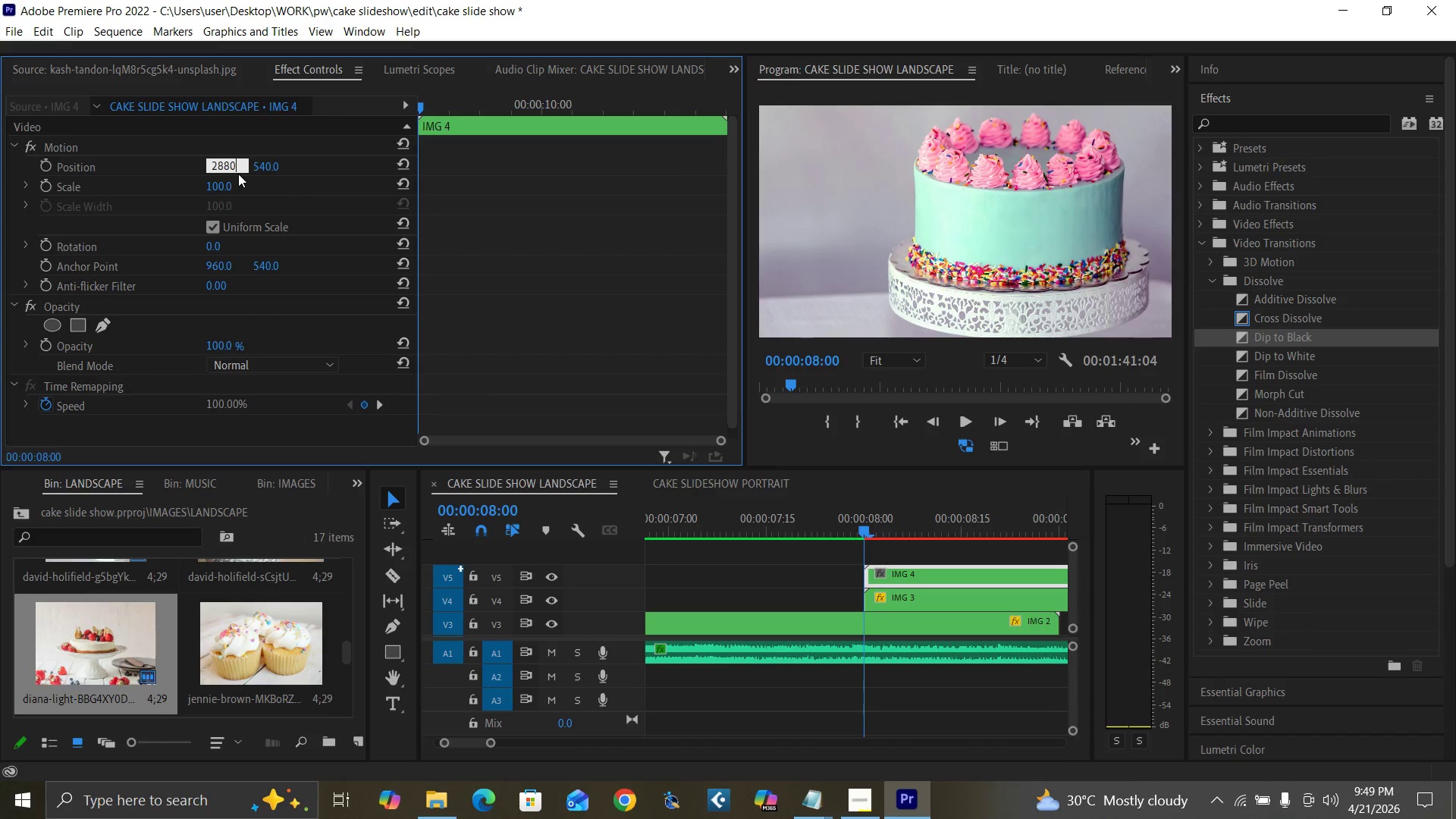 
key(Enter)
 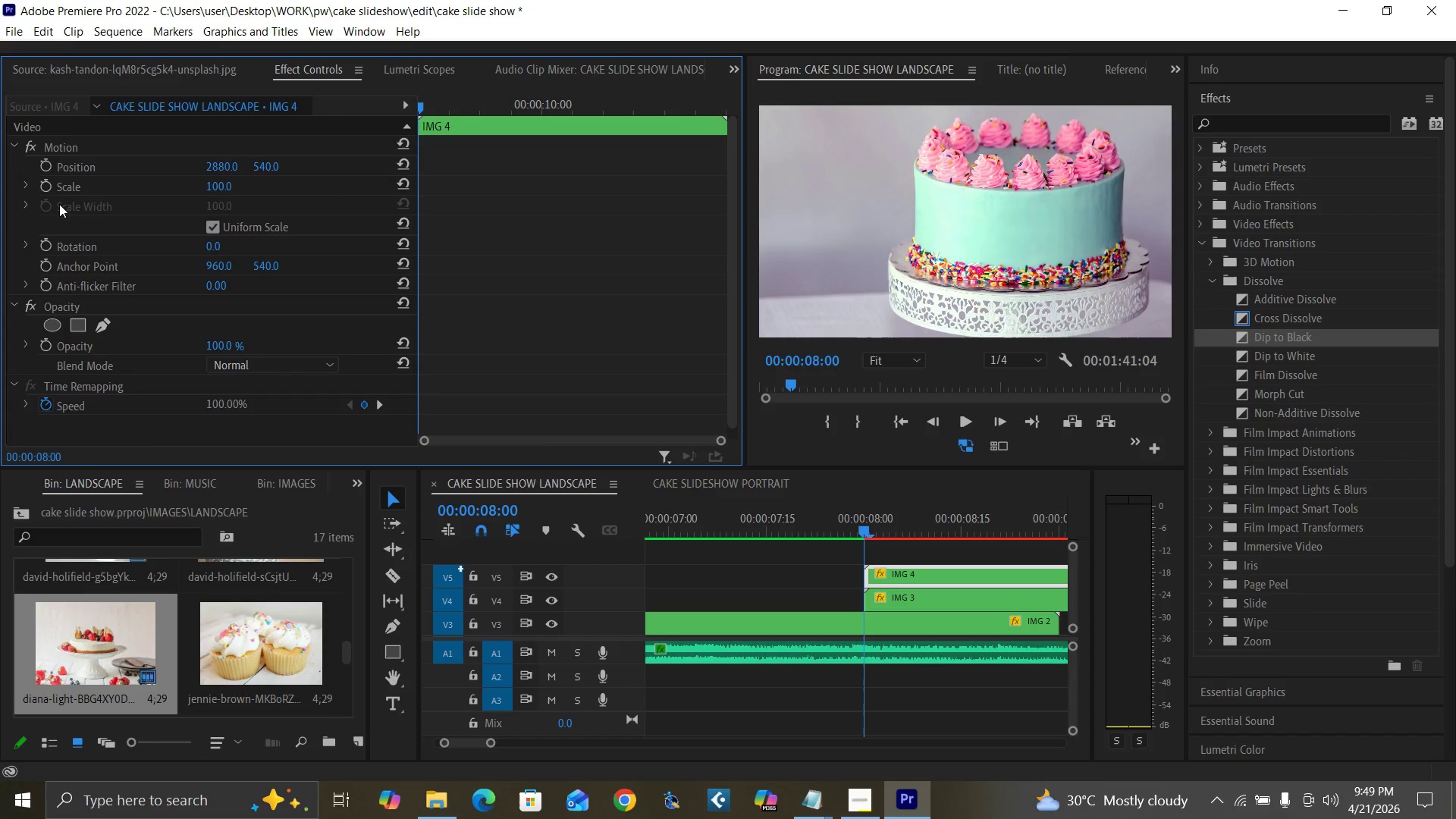 
left_click([47, 161])
 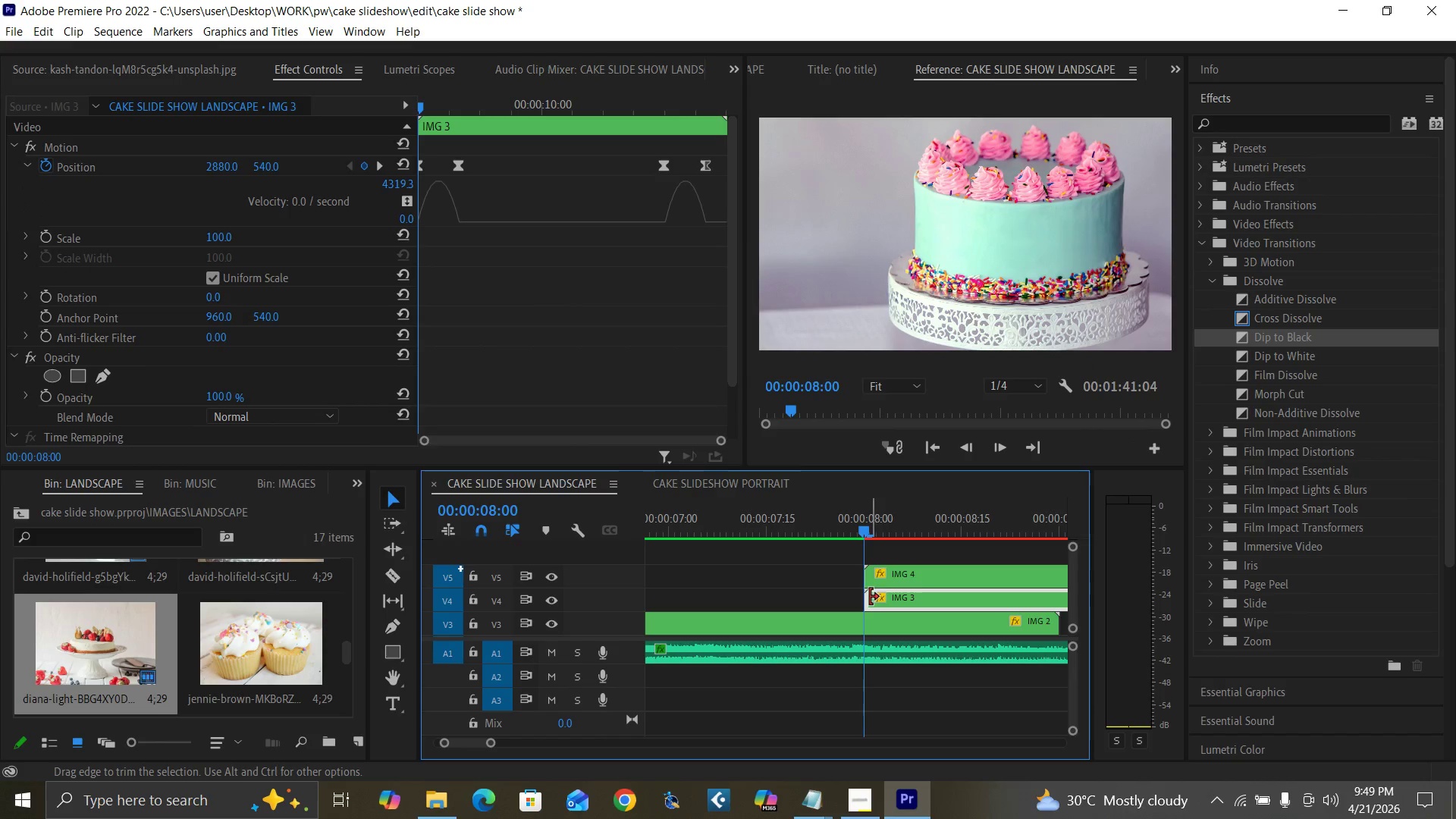 
wait(6.56)
 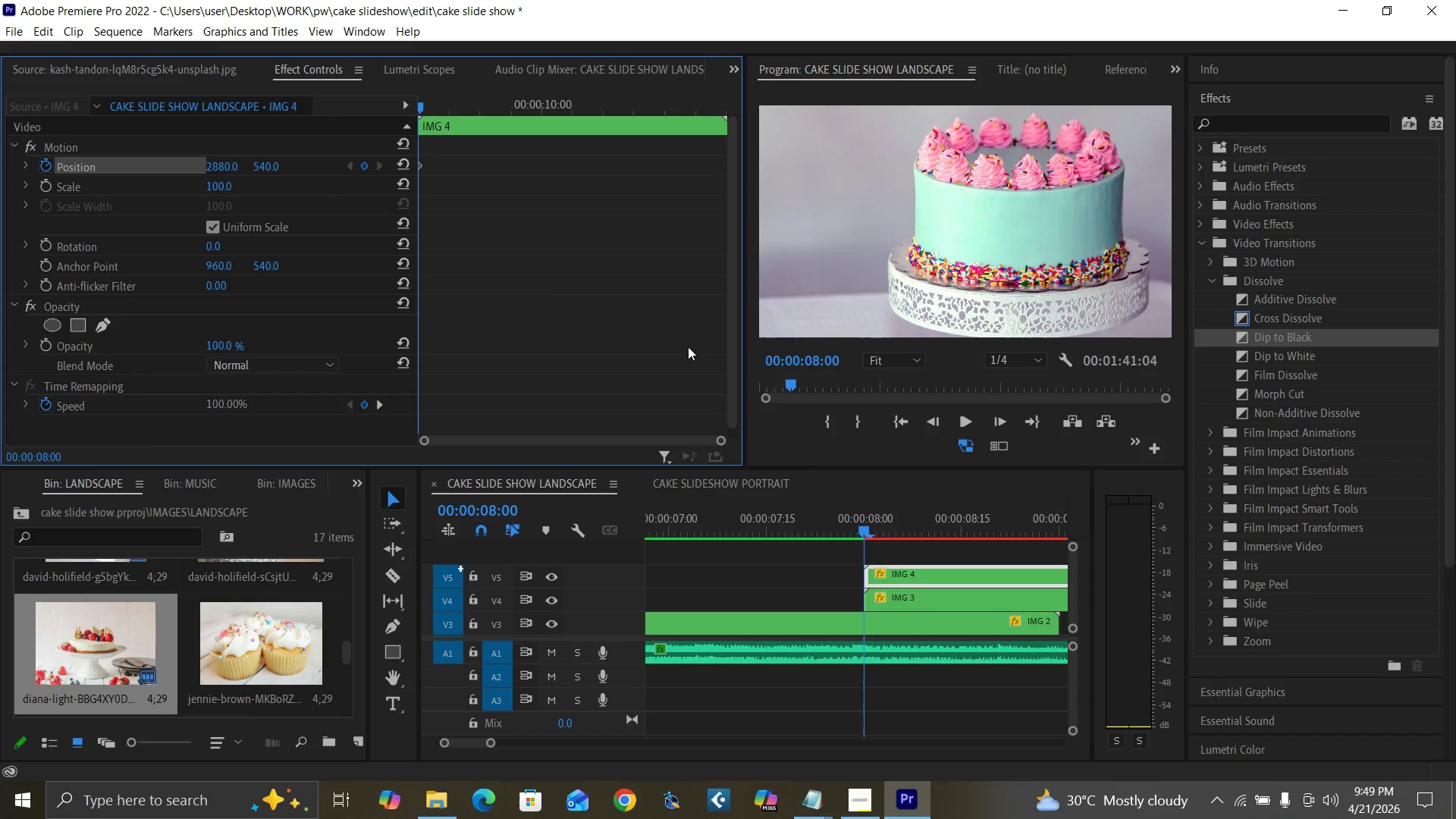 
key(ArrowRight)
 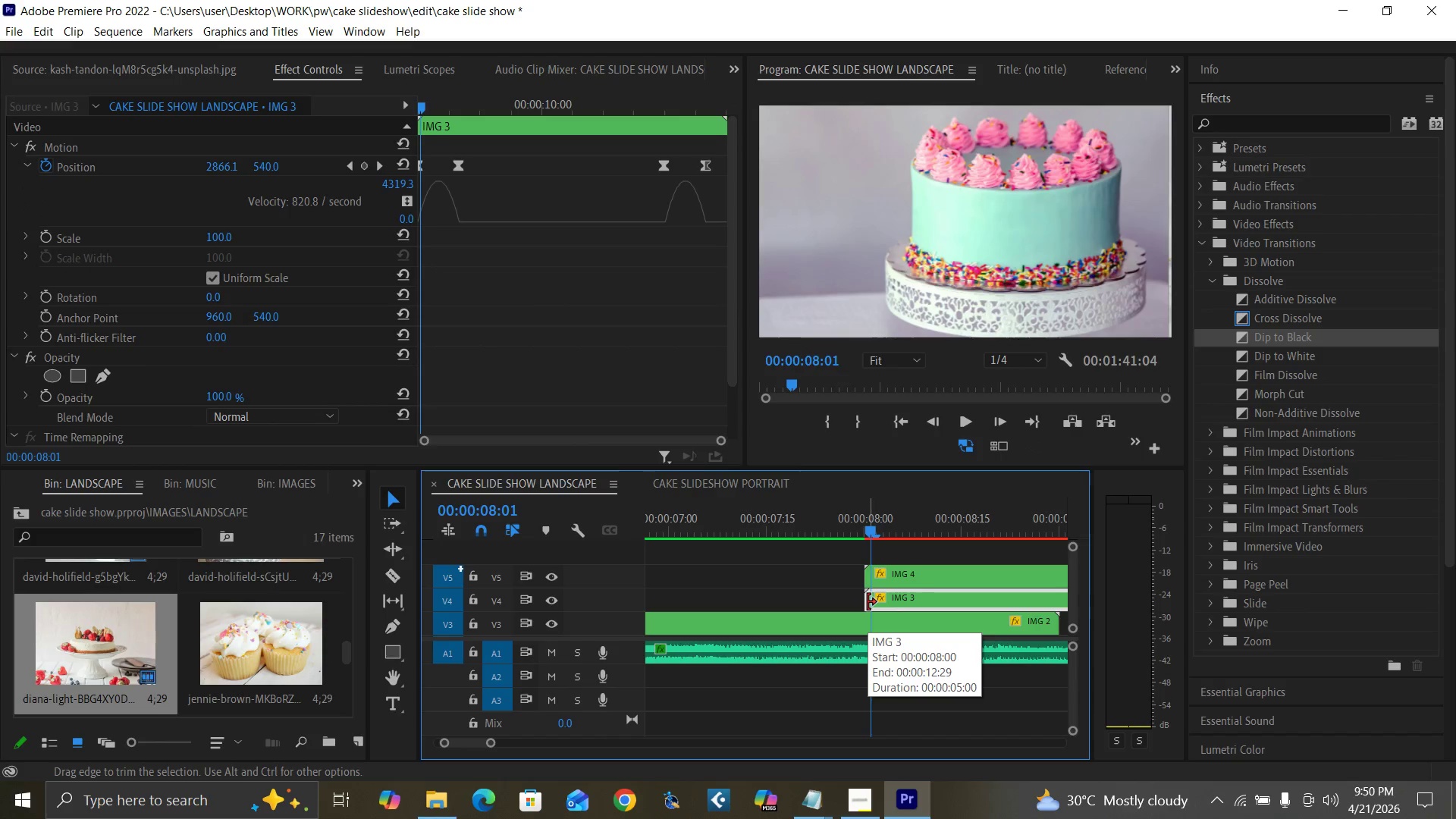 
key(ArrowRight)
 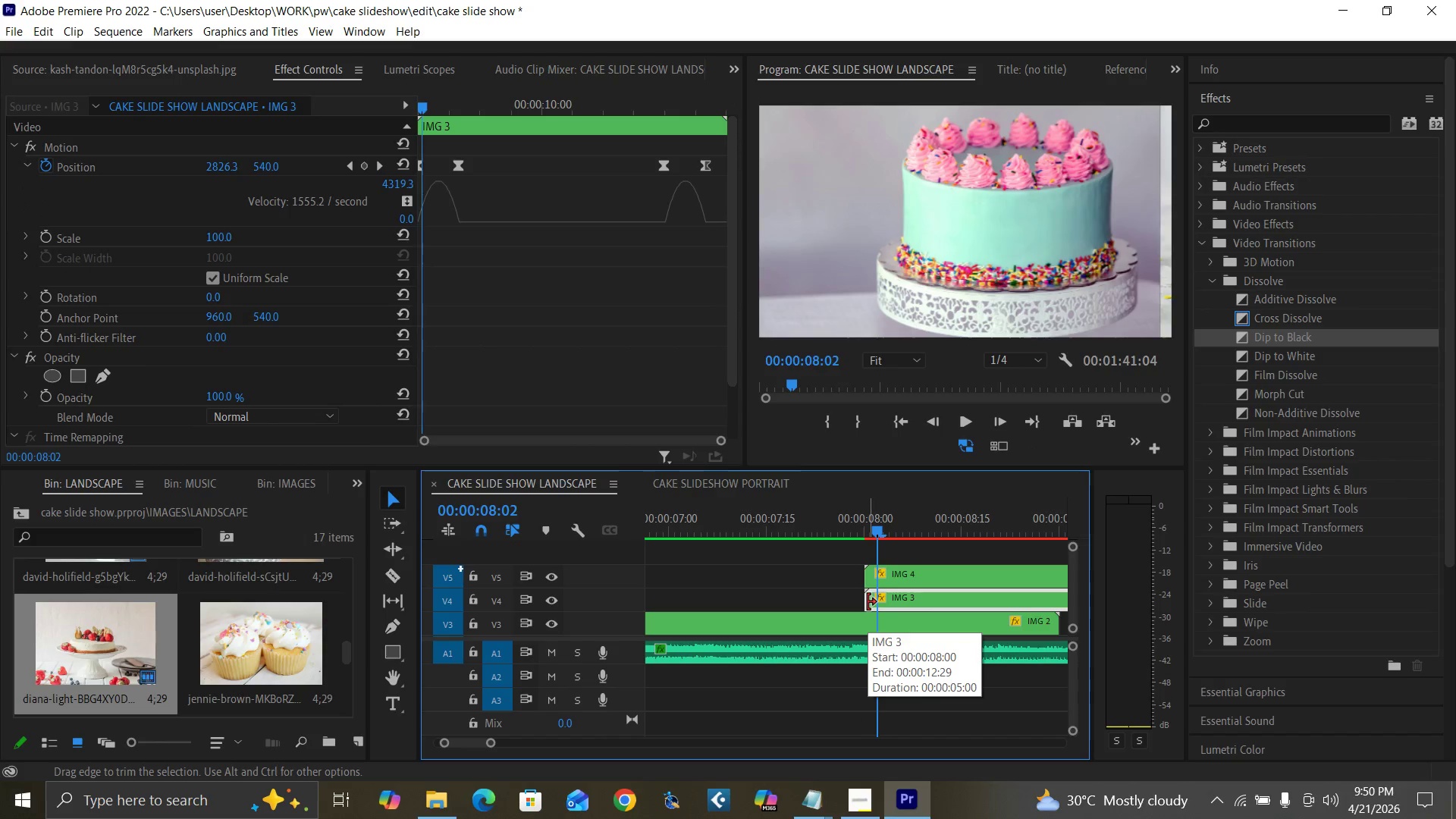 
key(ArrowRight)
 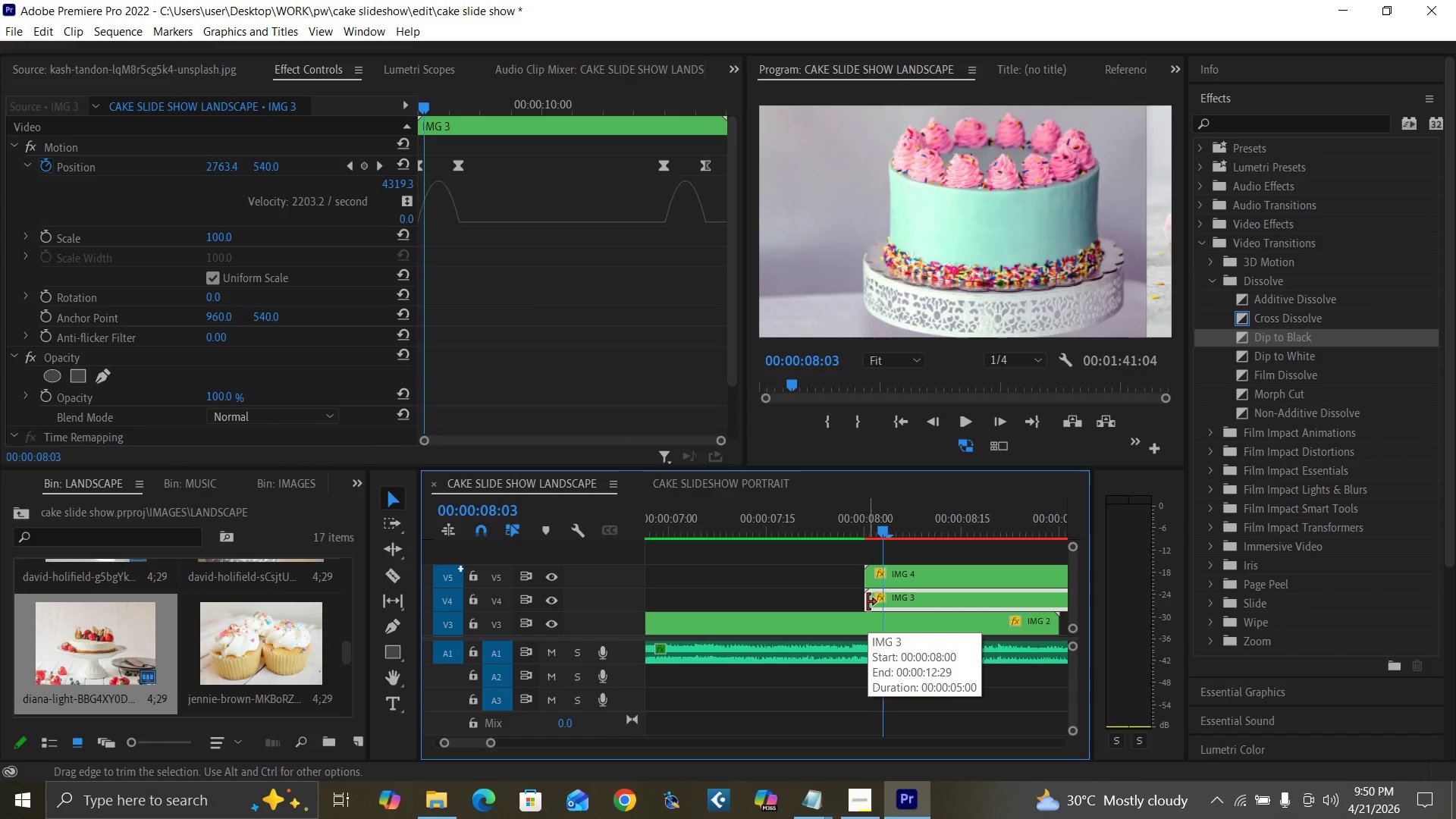 
key(ArrowRight)
 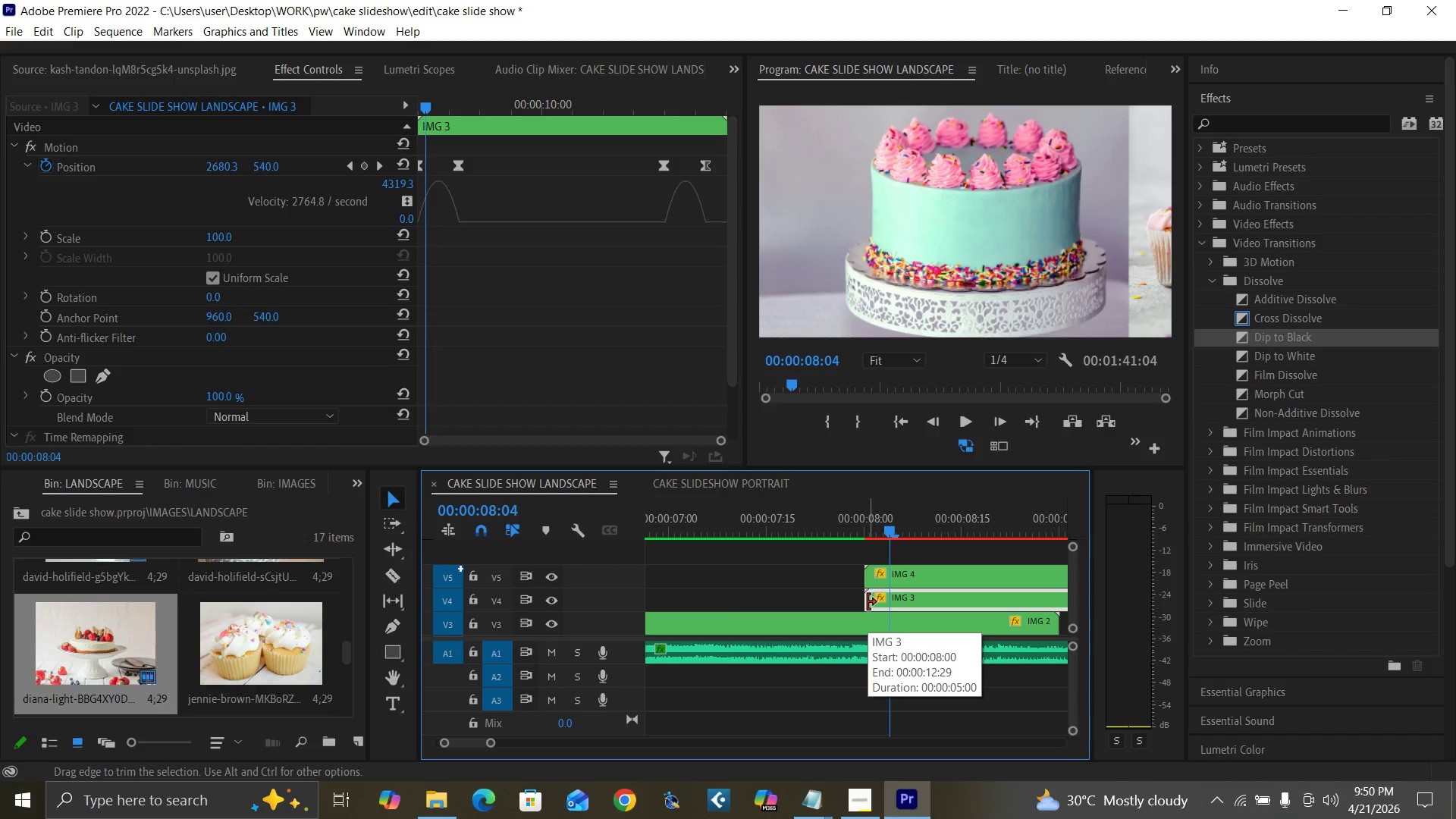 
key(ArrowRight)
 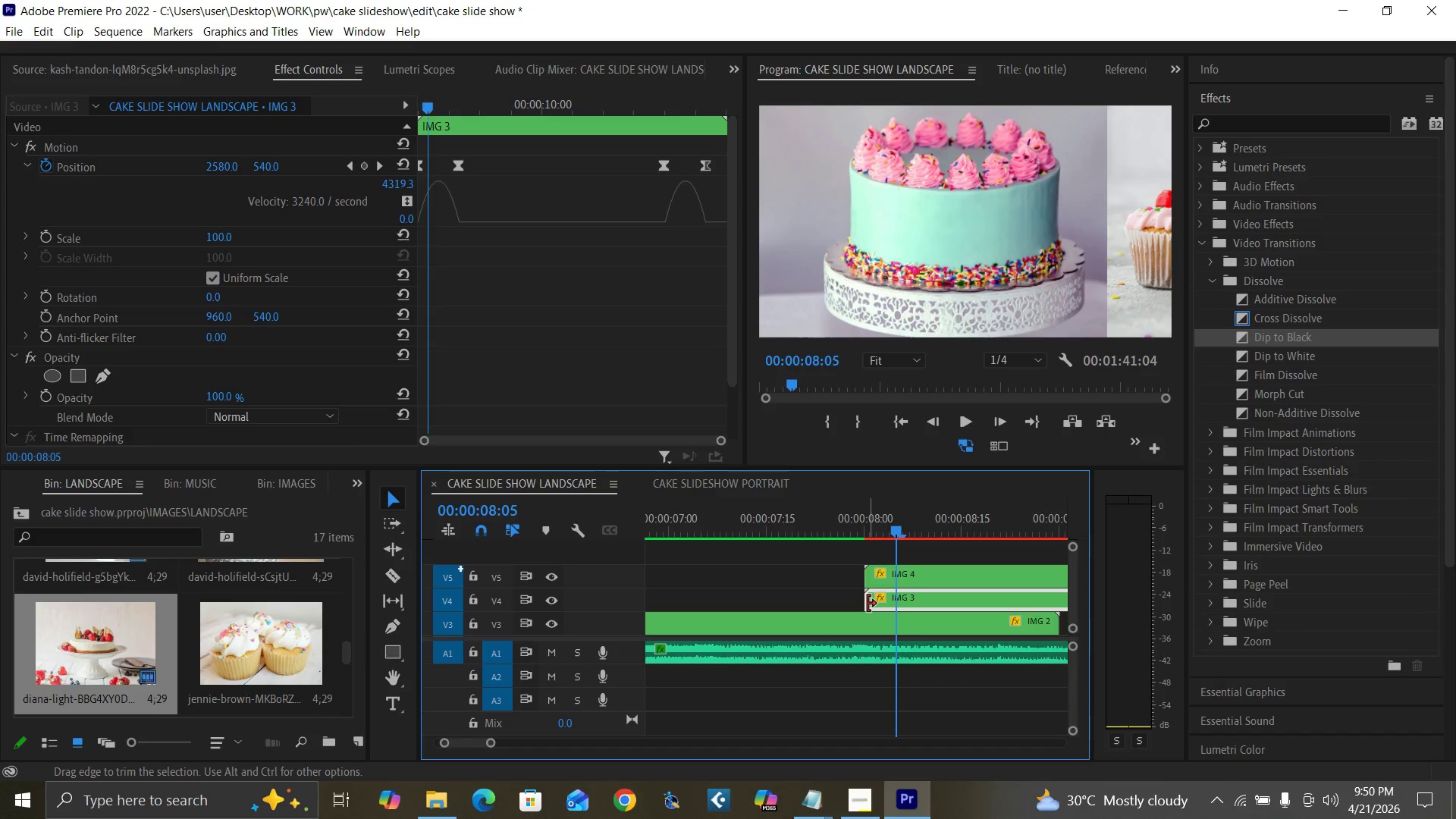 
key(ArrowRight)
 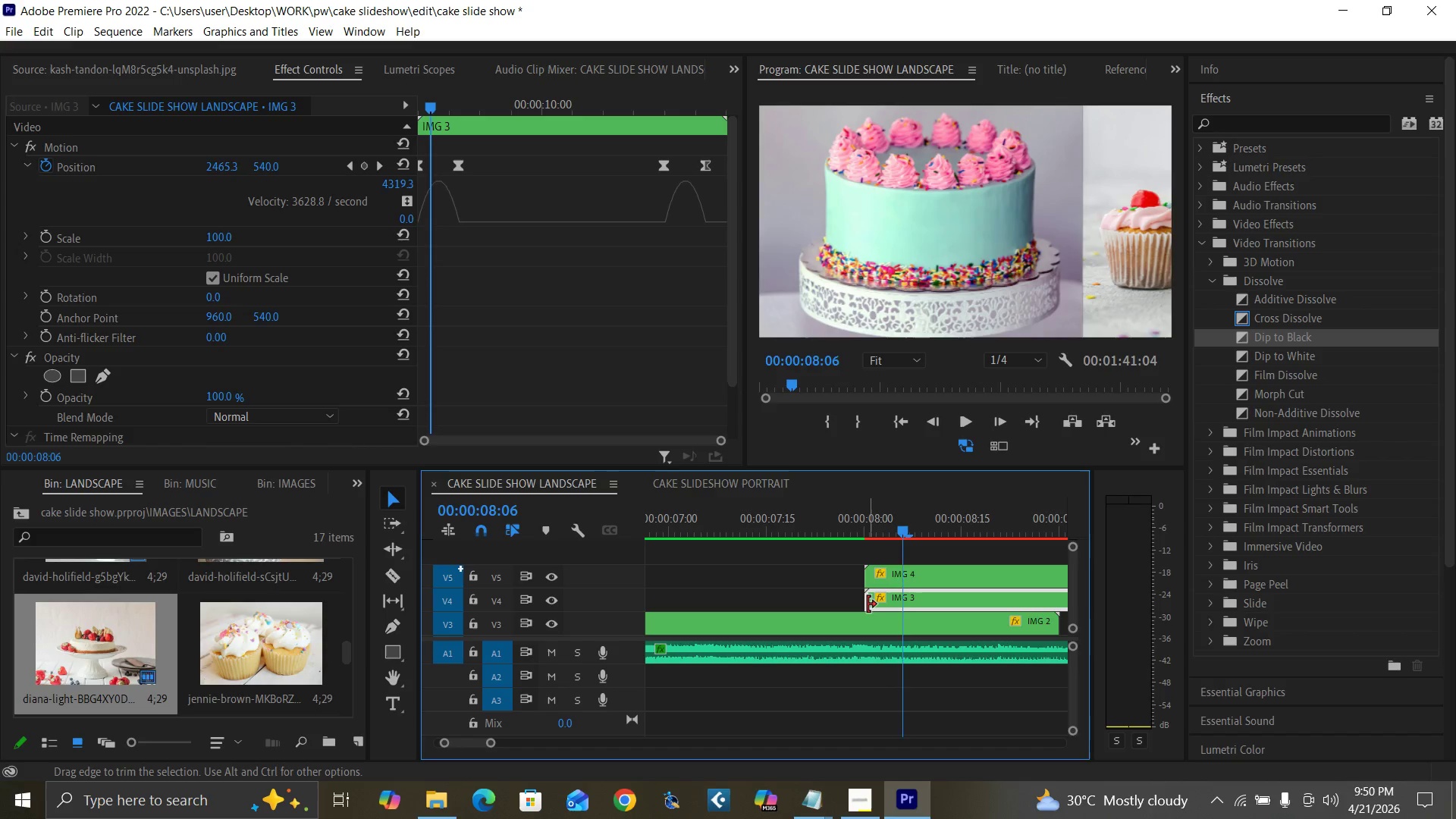 
key(ArrowRight)
 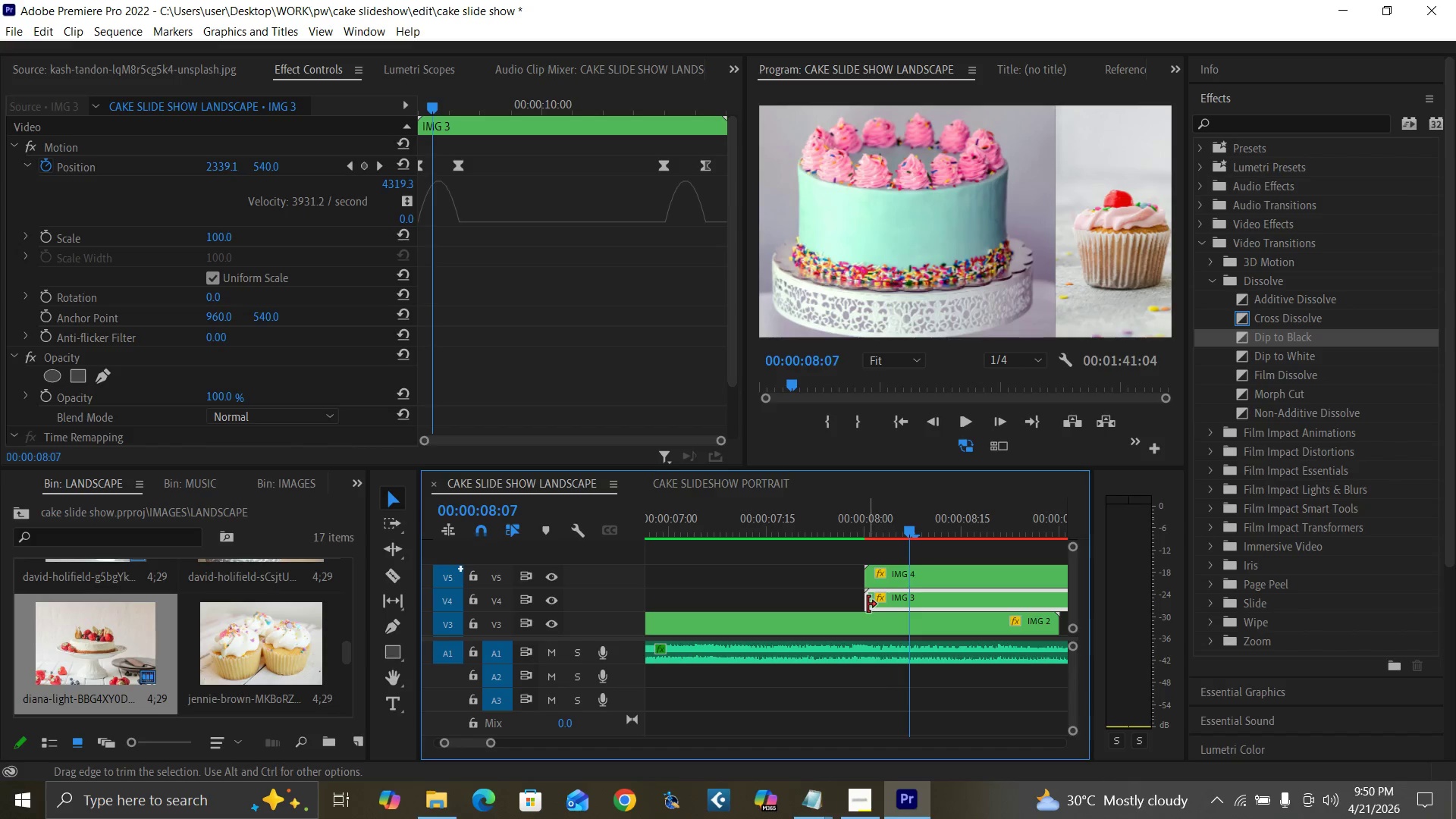 
key(ArrowRight)
 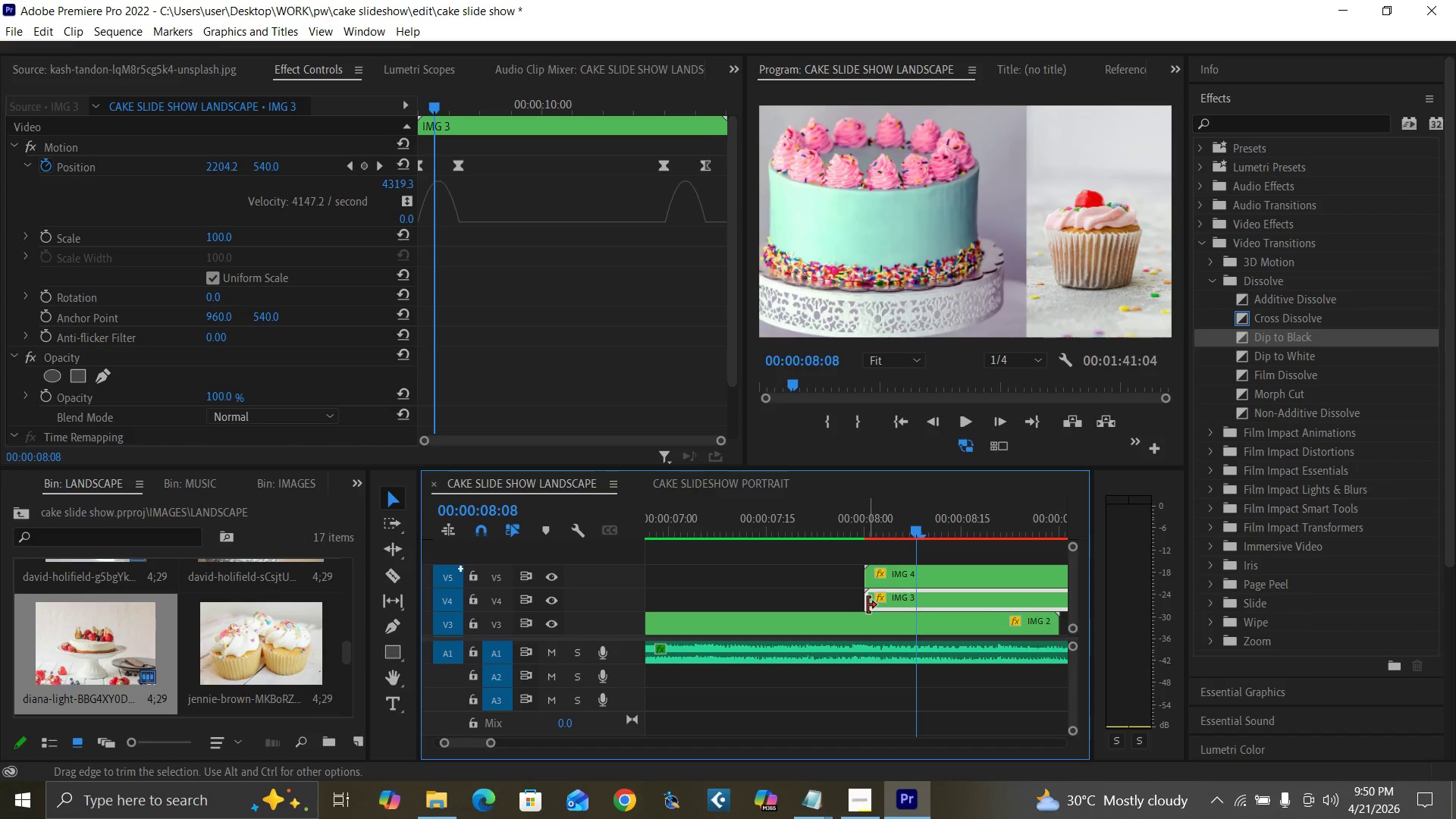 
key(ArrowRight)
 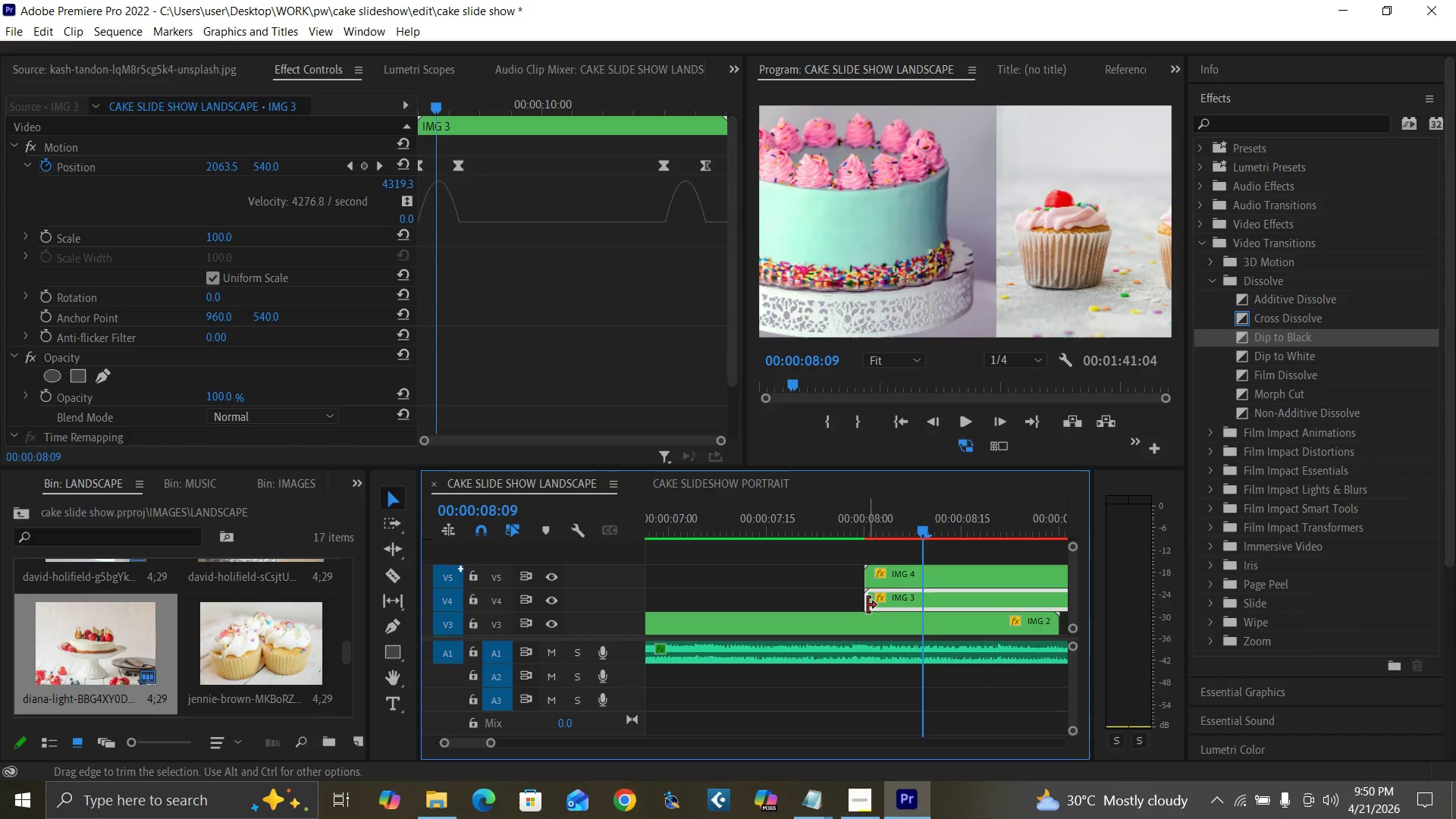 
key(ArrowRight)
 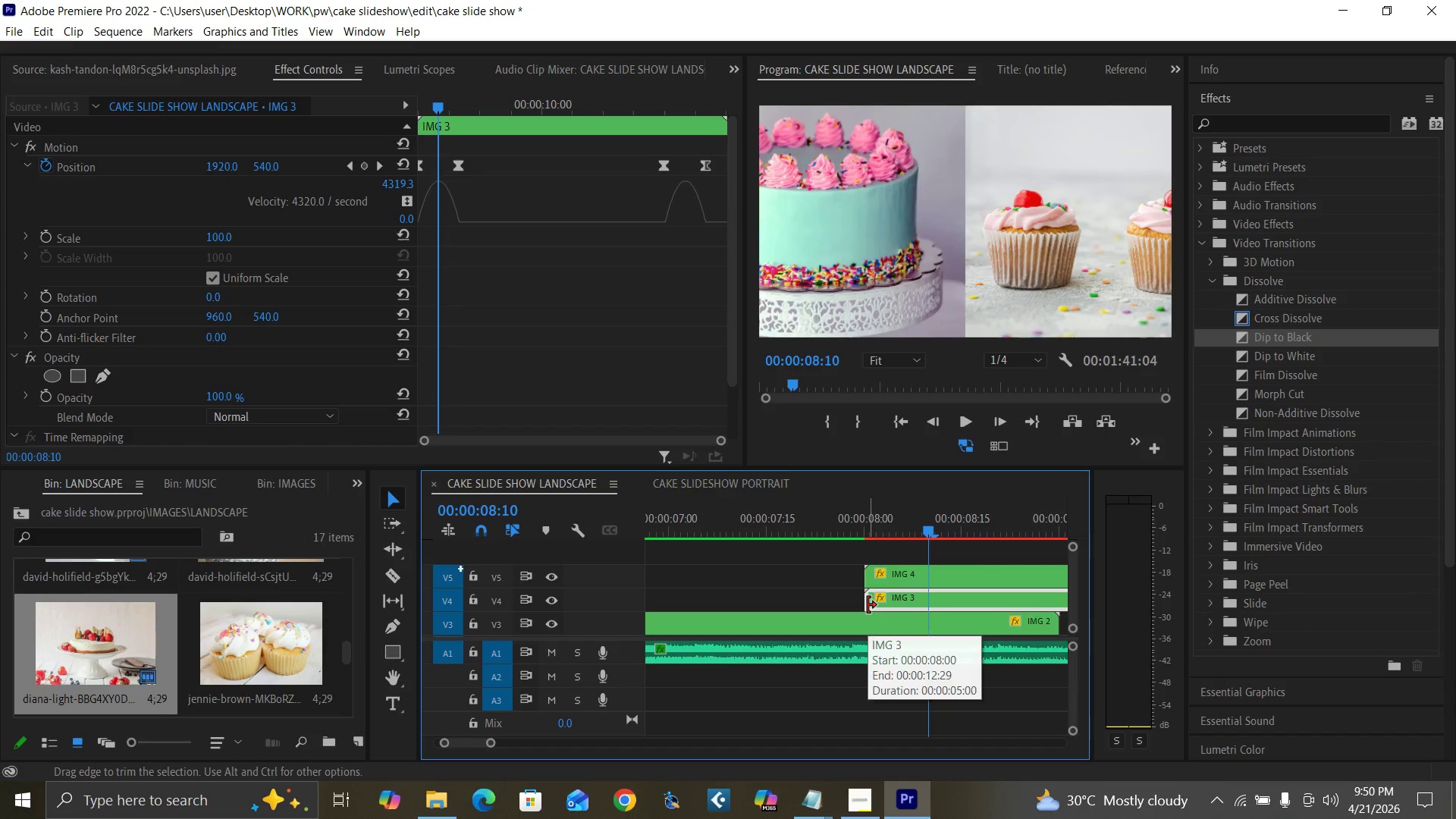 
key(ArrowRight)
 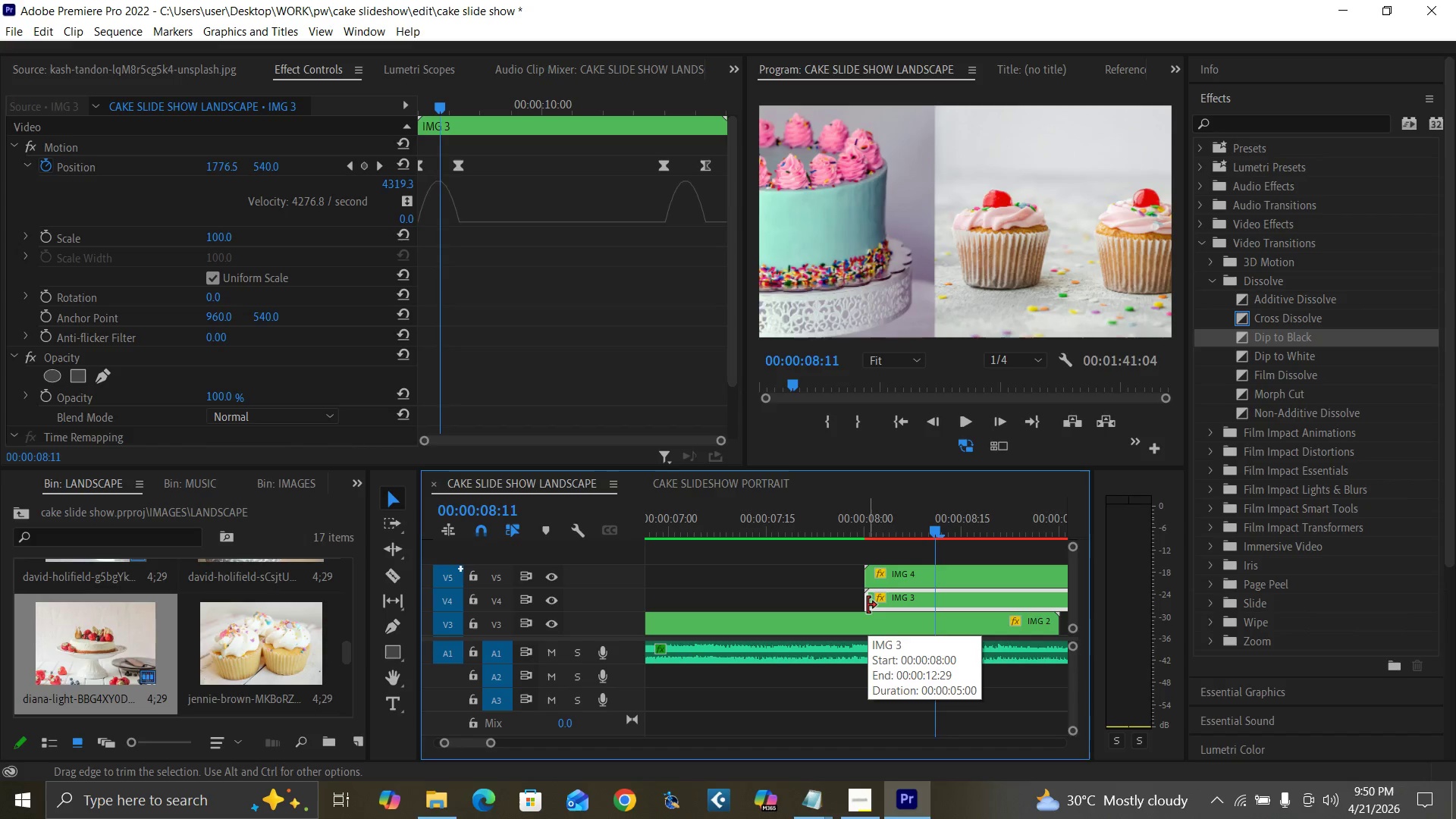 
key(ArrowRight)
 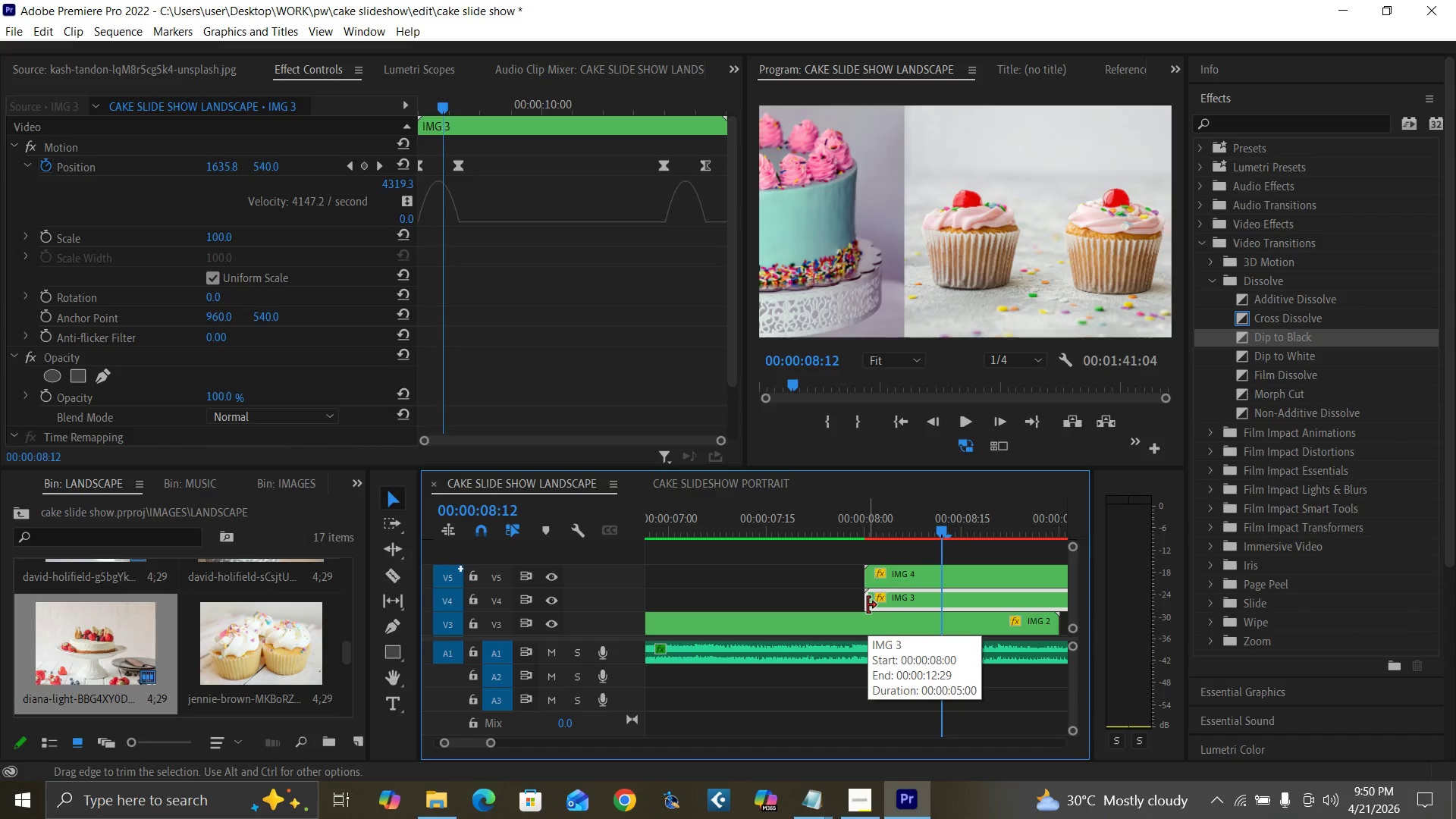 
key(ArrowRight)
 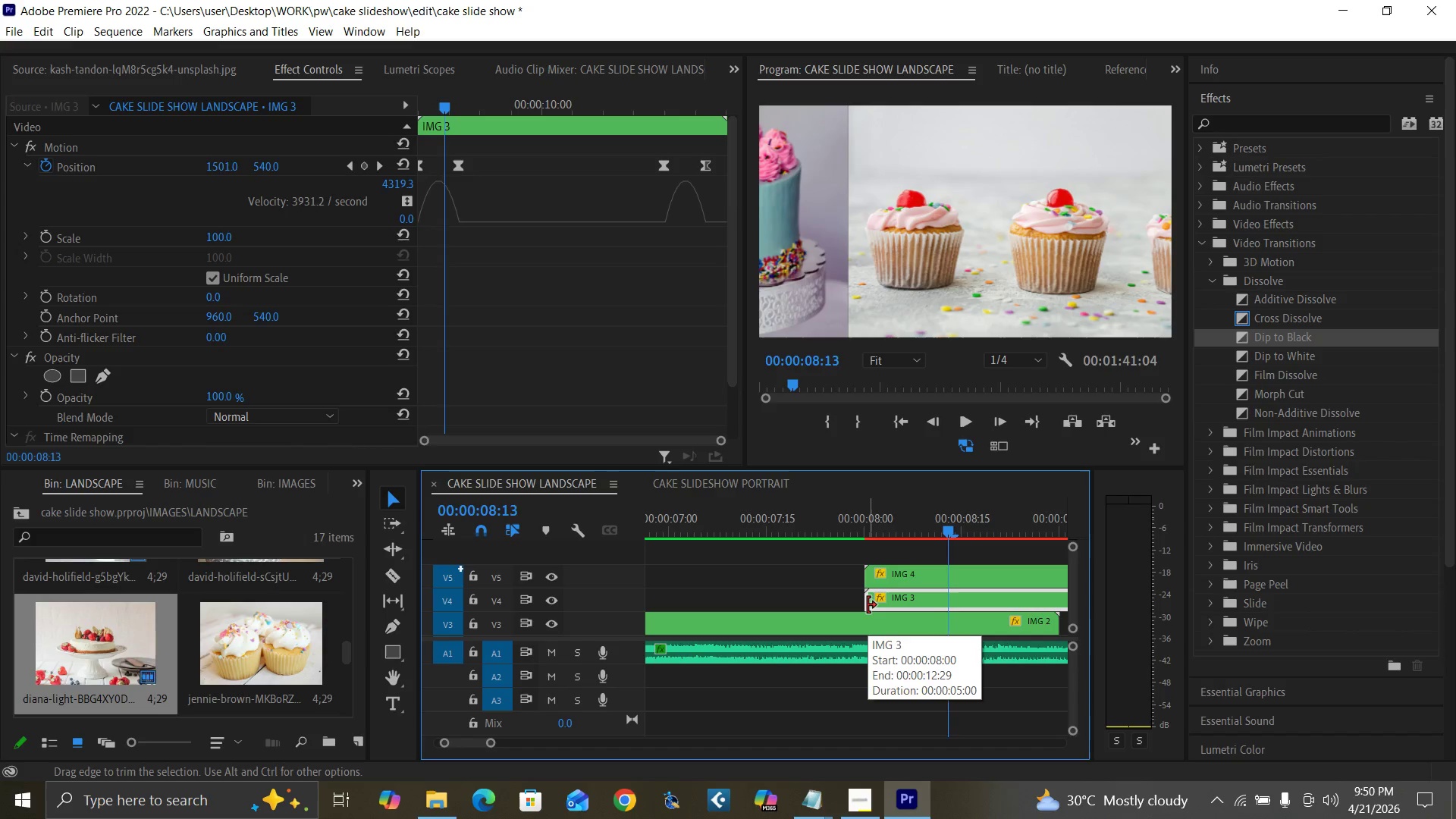 
key(ArrowRight)
 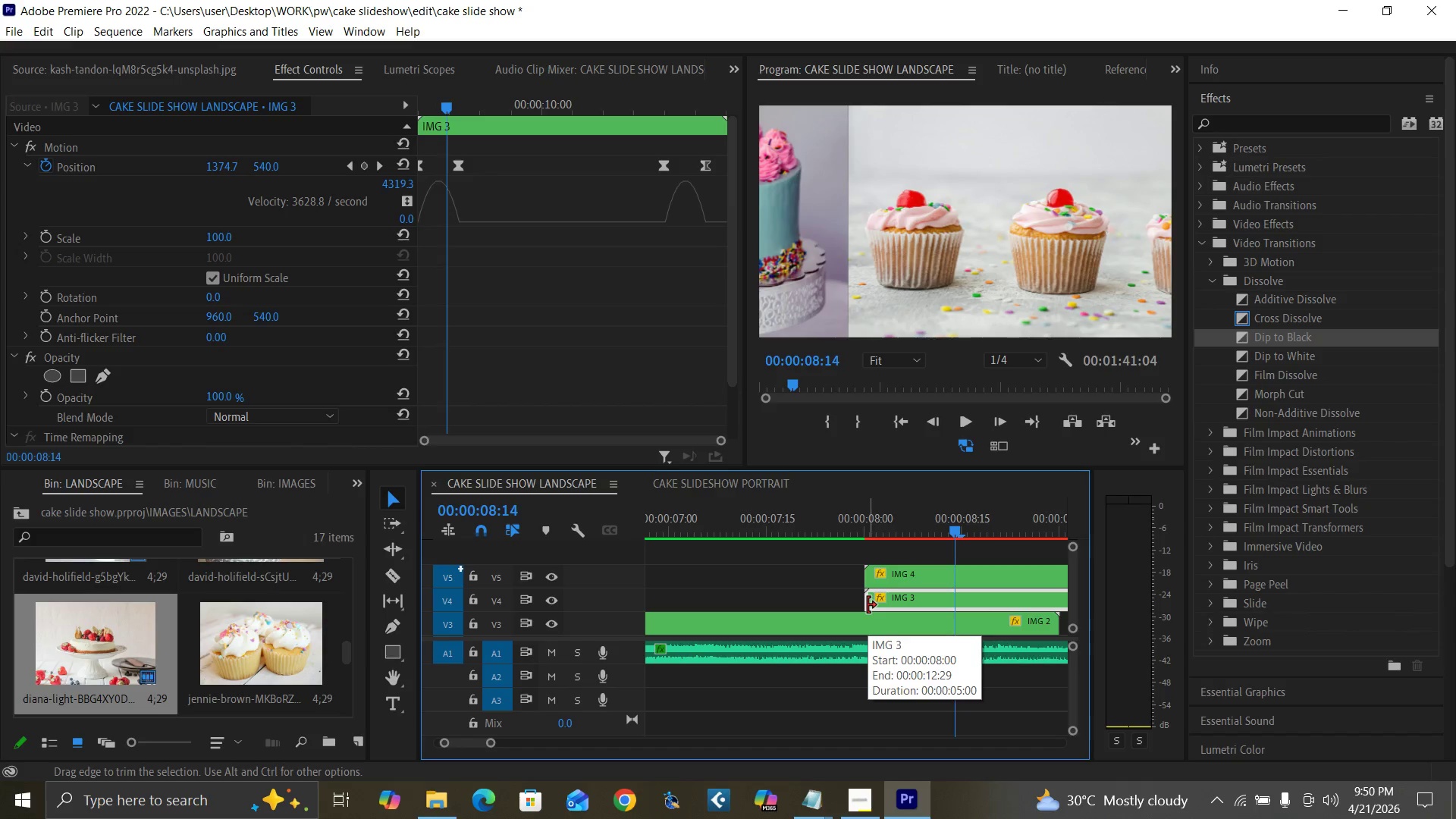 
key(ArrowRight)
 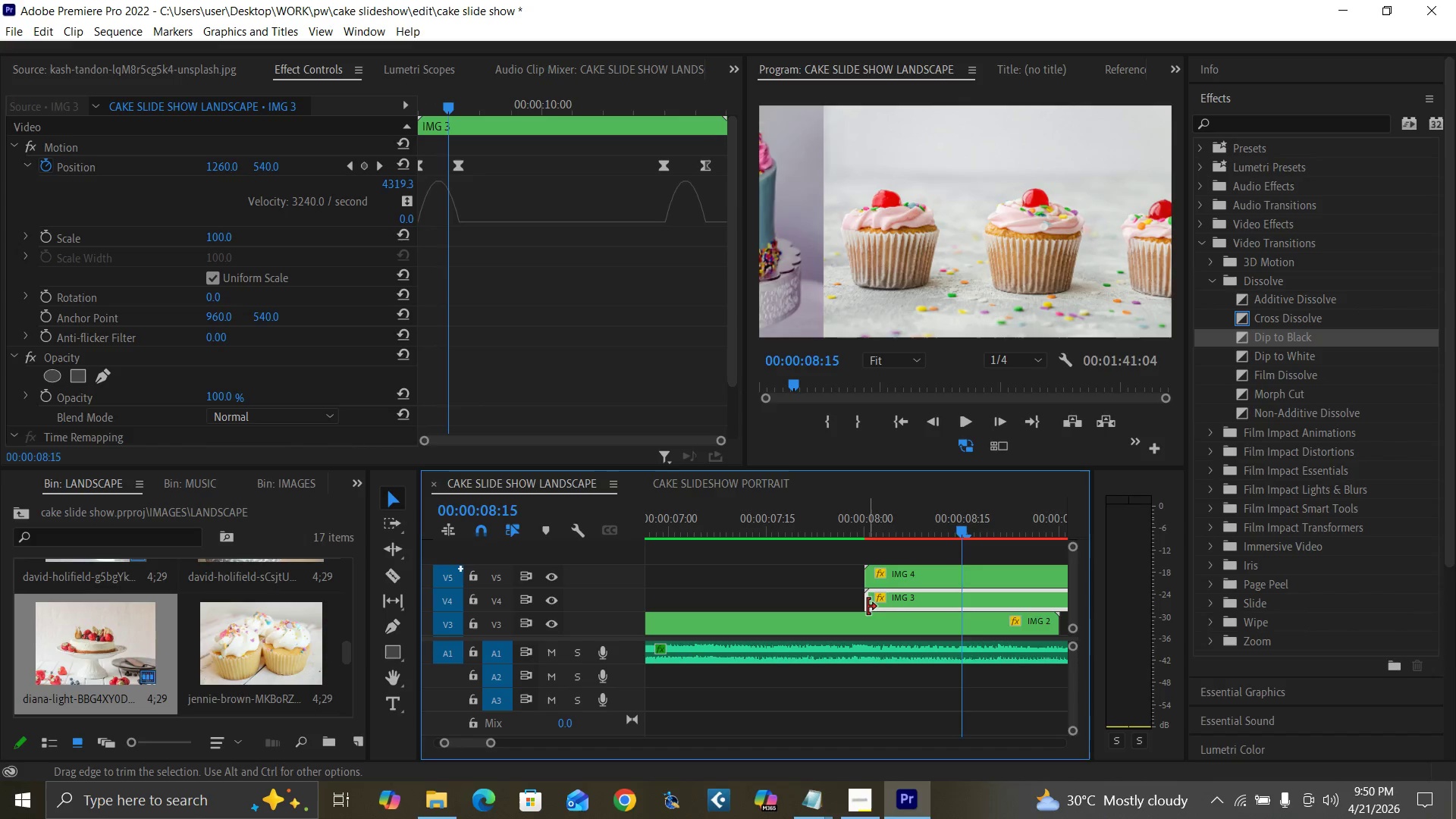 
key(ArrowRight)
 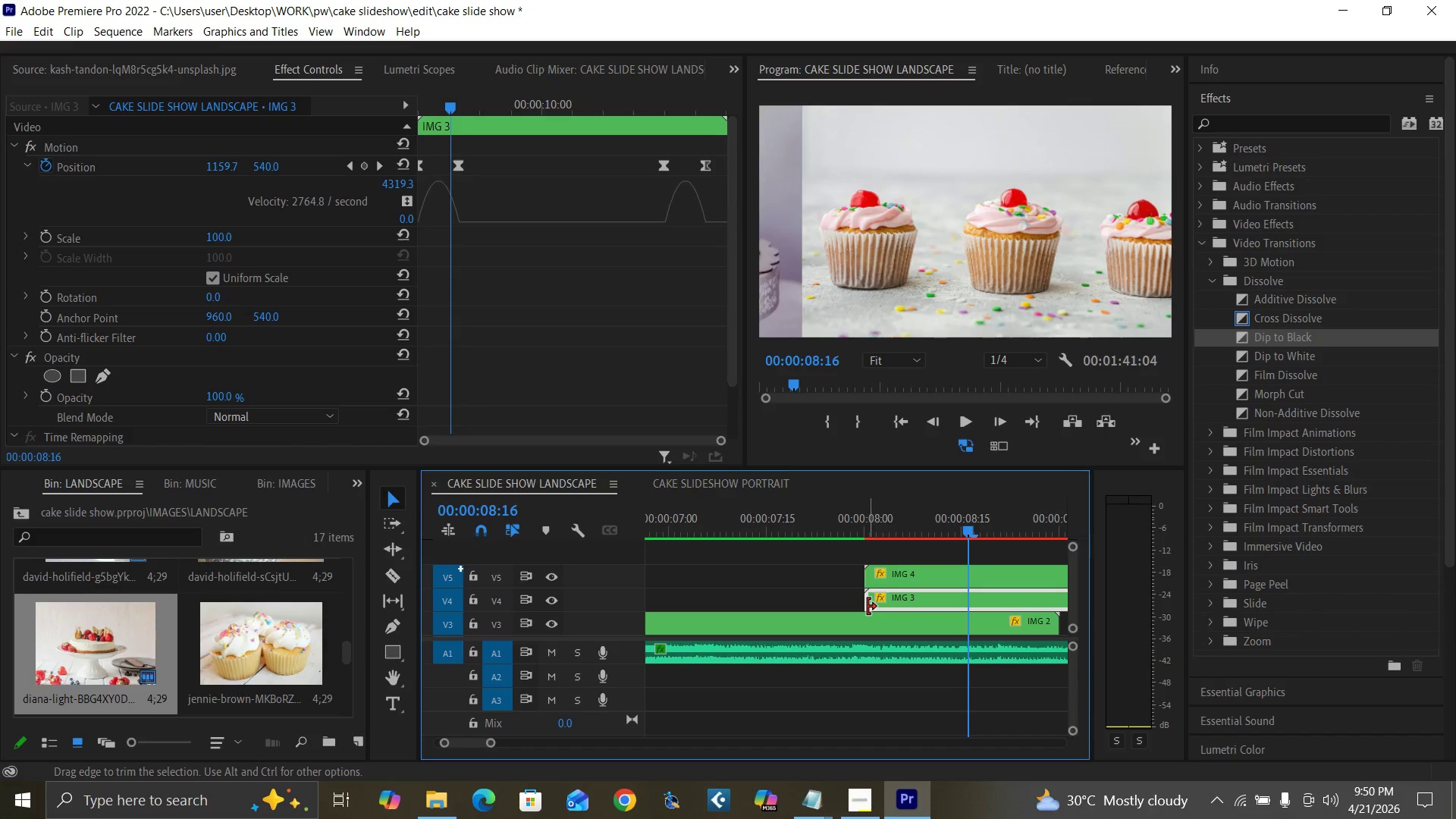 
key(ArrowRight)
 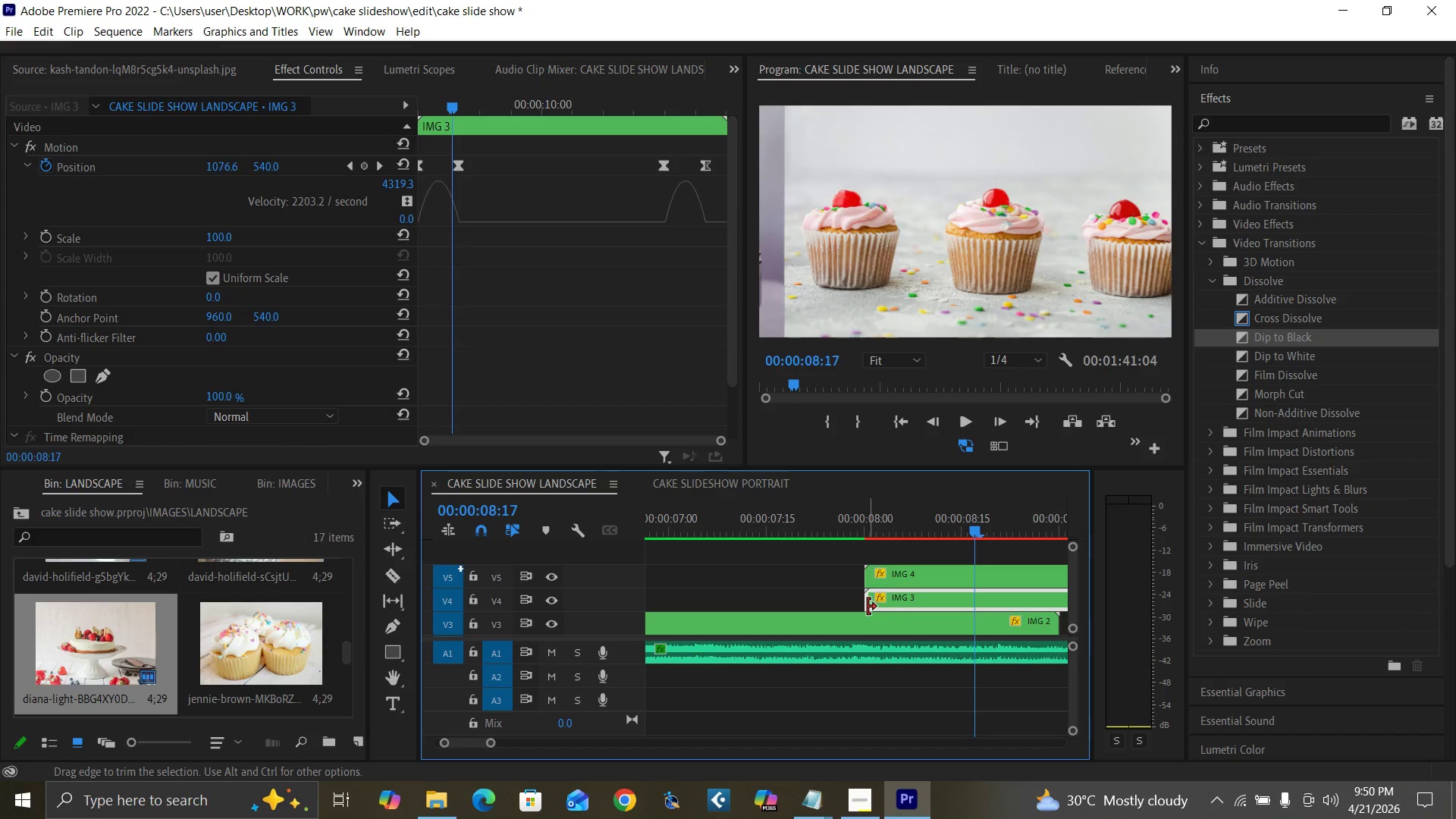 
key(ArrowRight)
 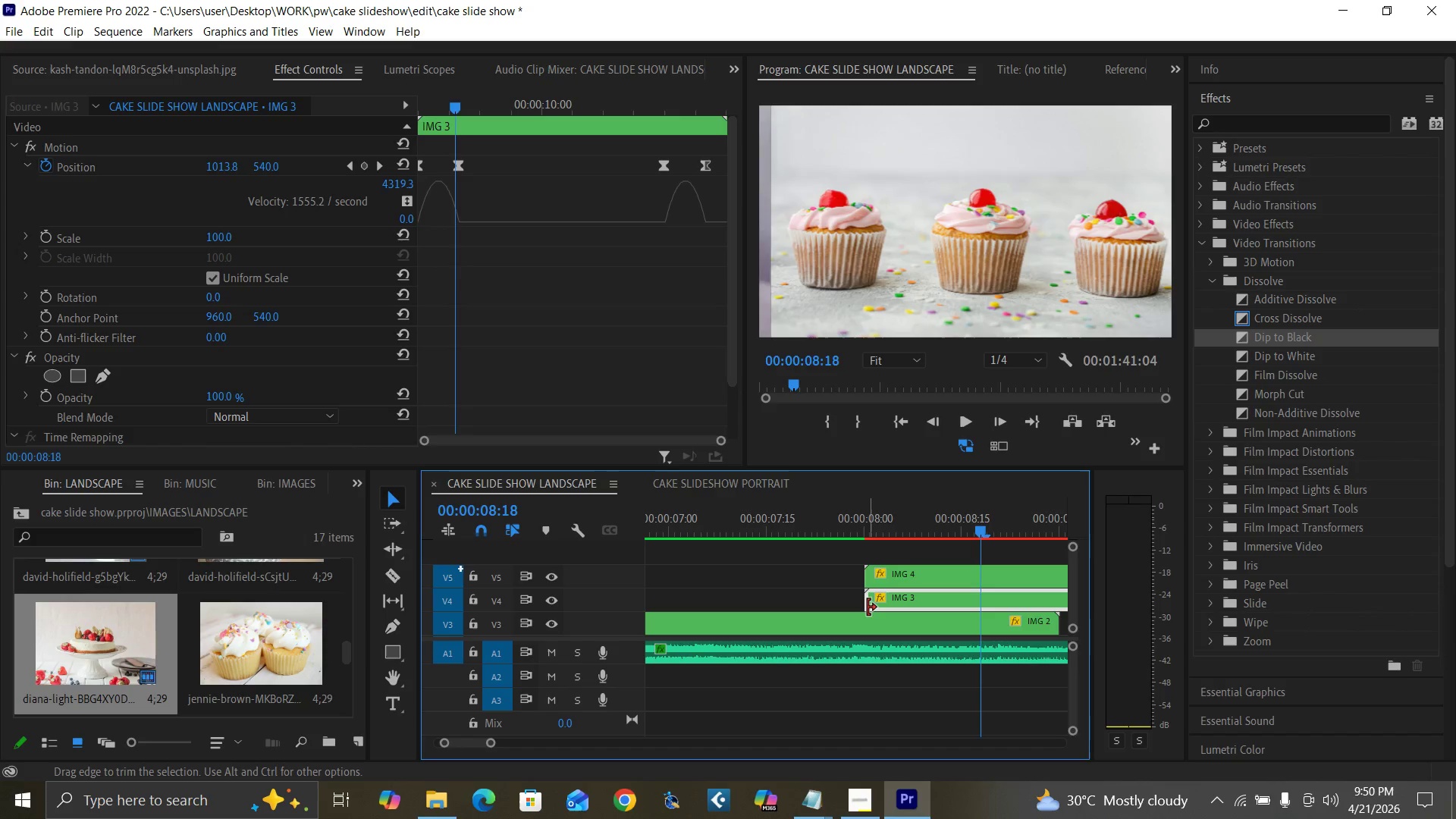 
key(ArrowRight)
 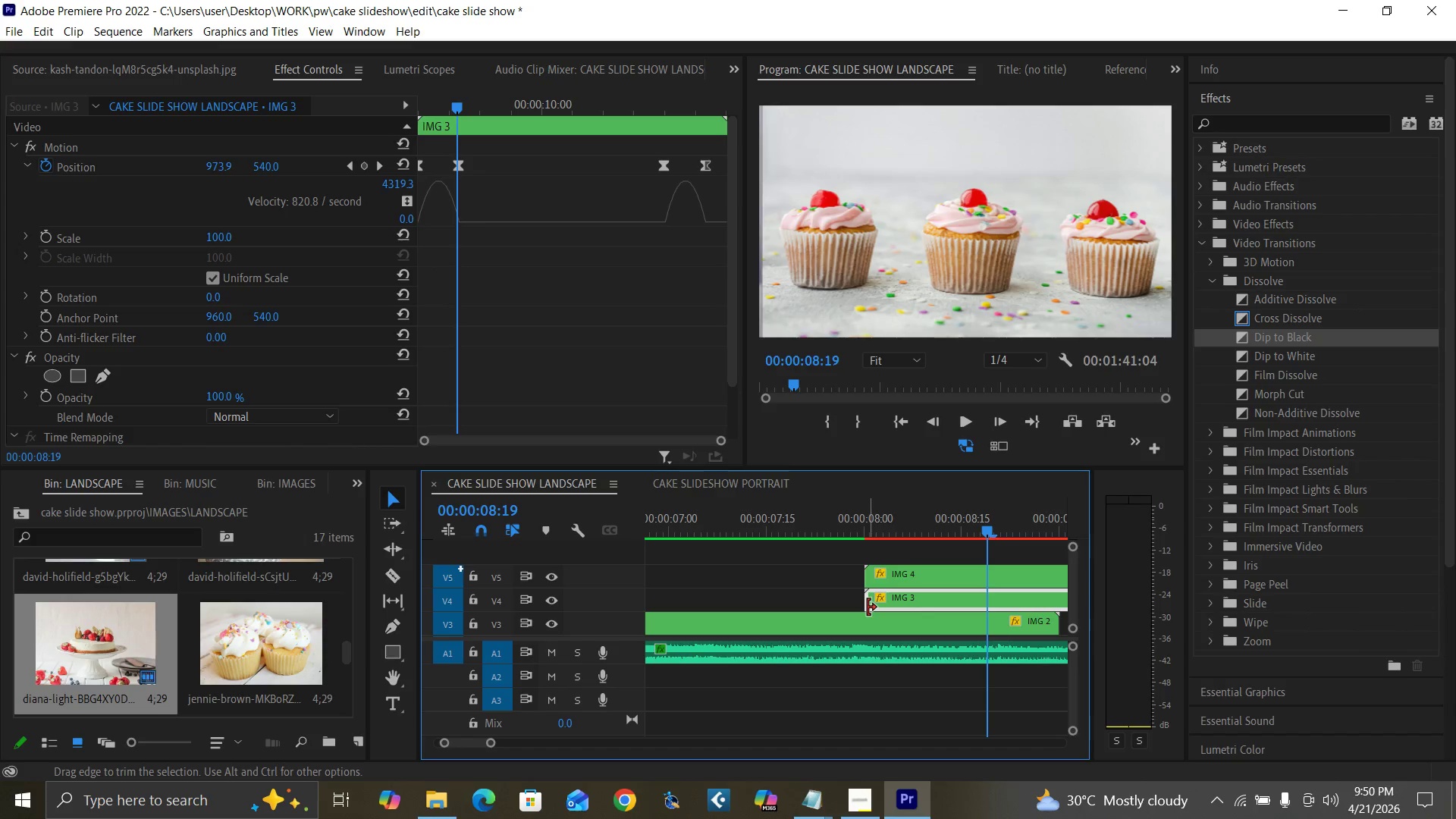 
key(ArrowRight)
 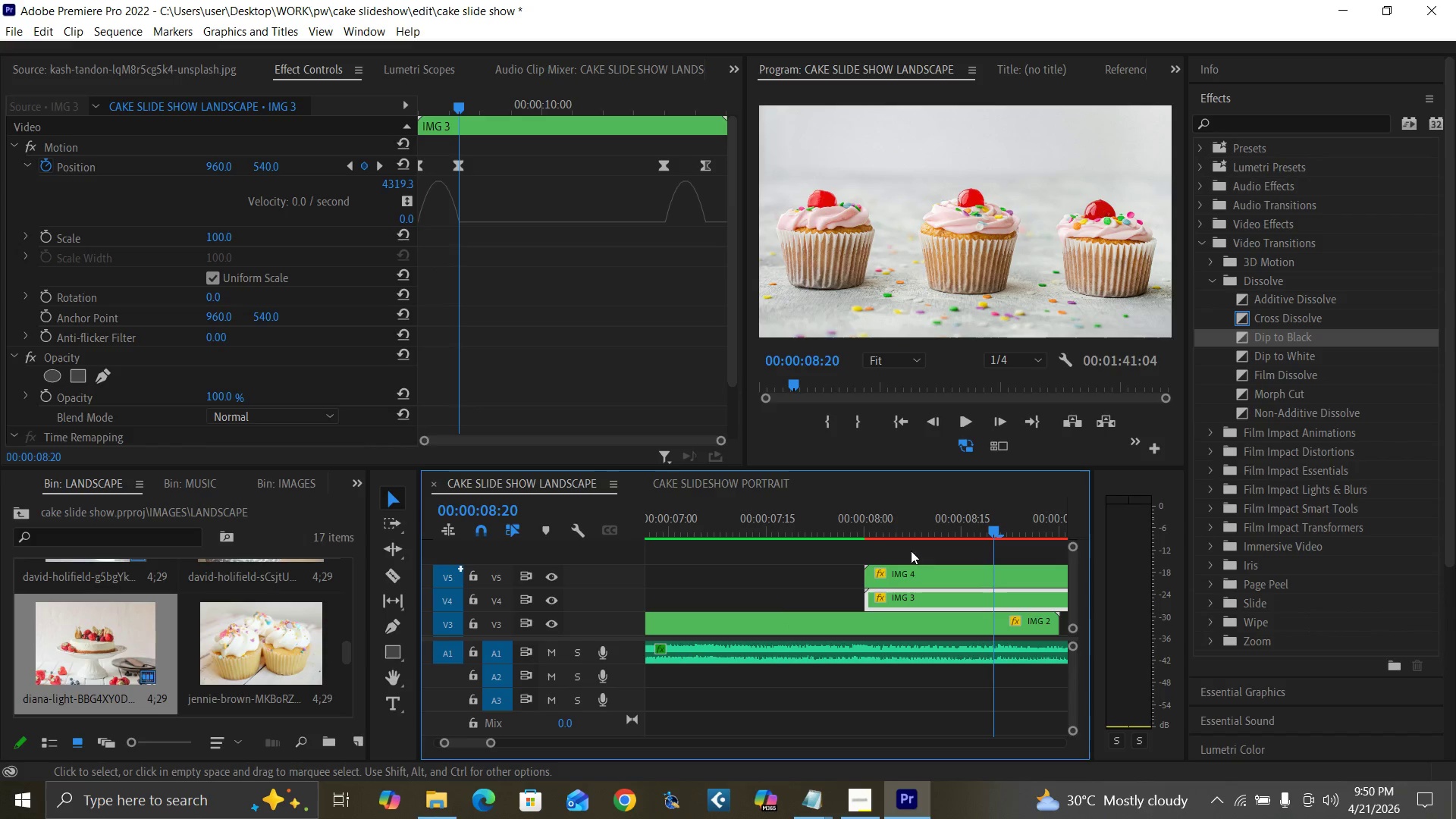 
wait(5.03)
 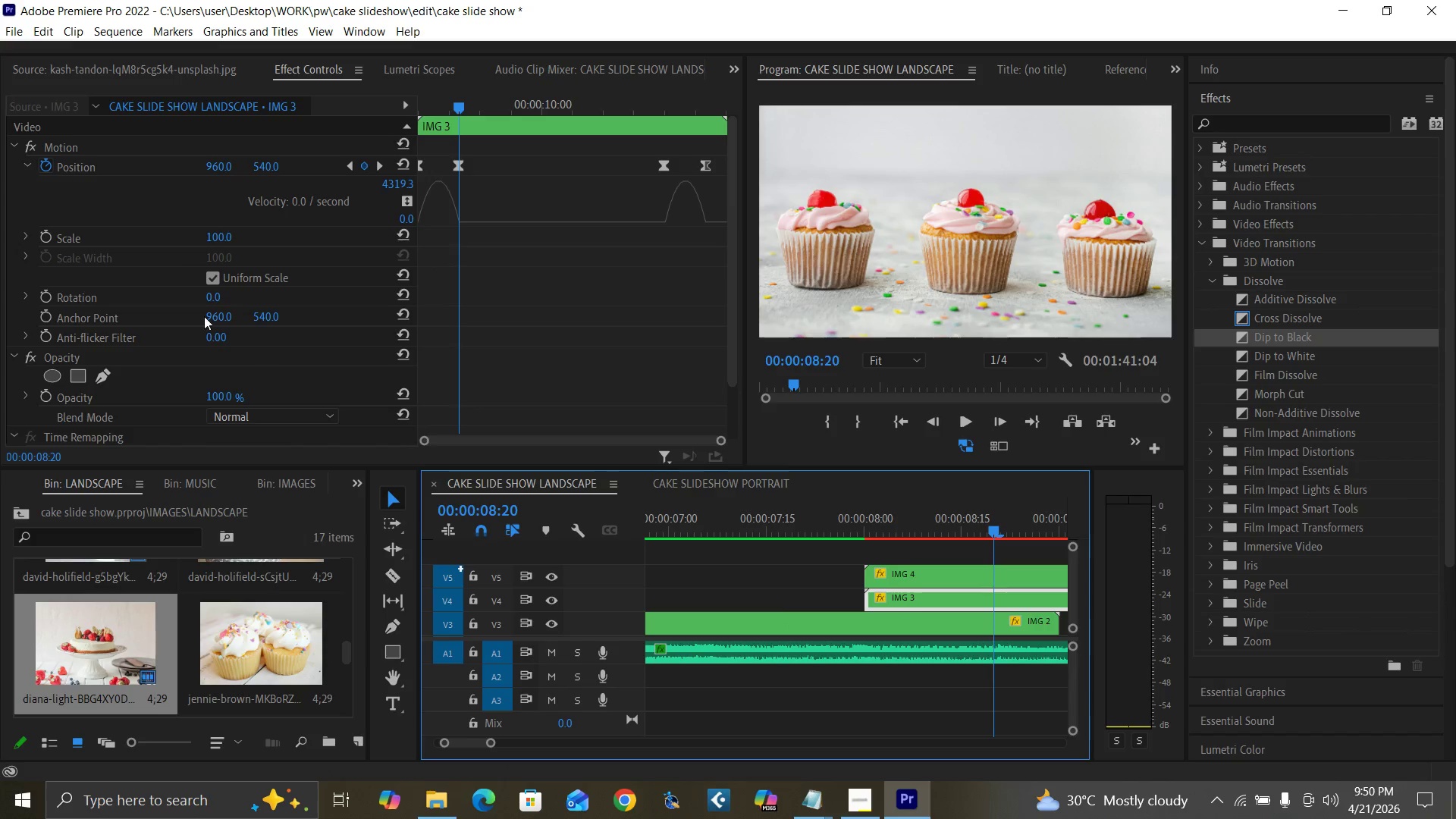 
left_click([213, 165])
 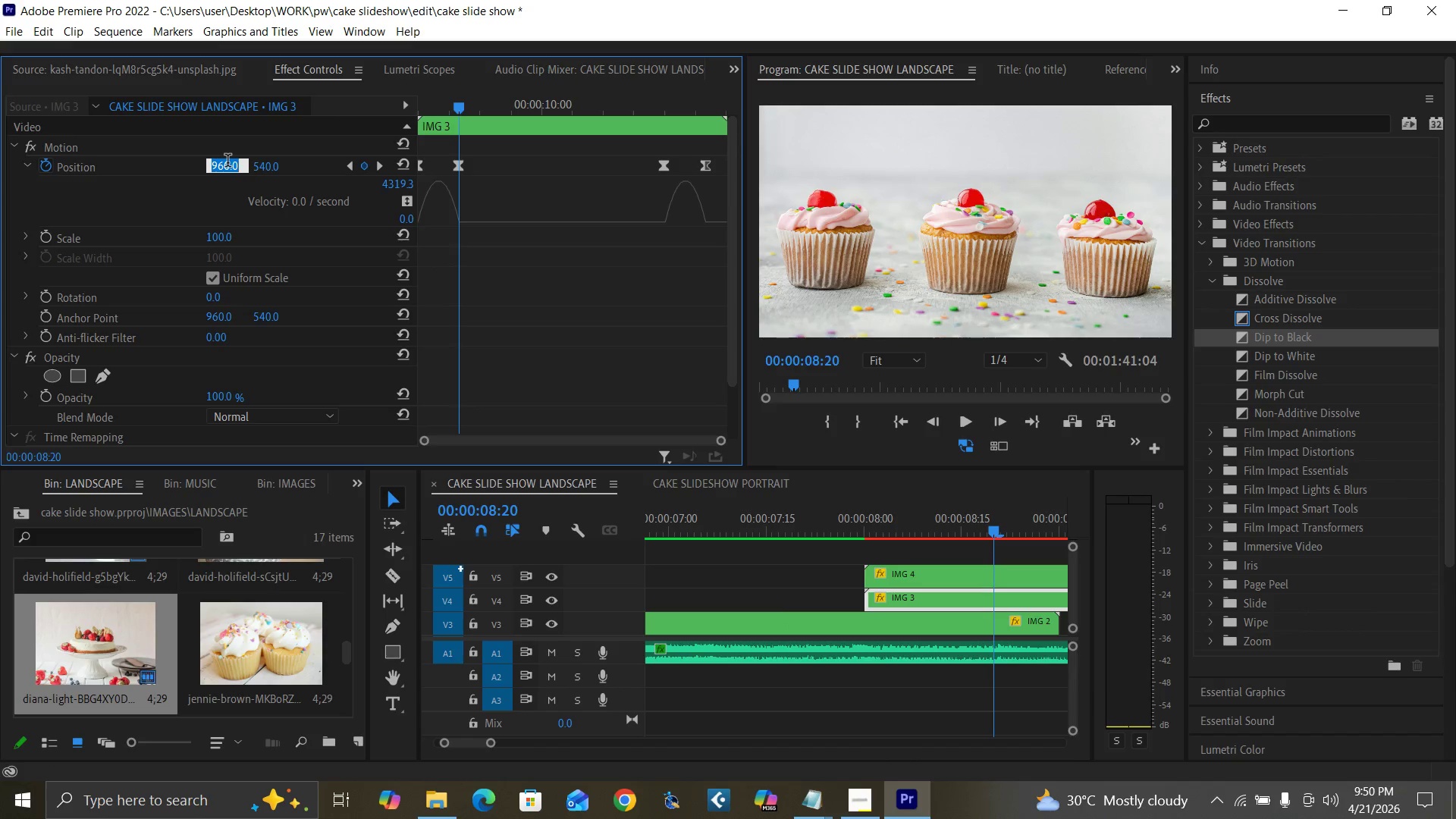 
type(960)
 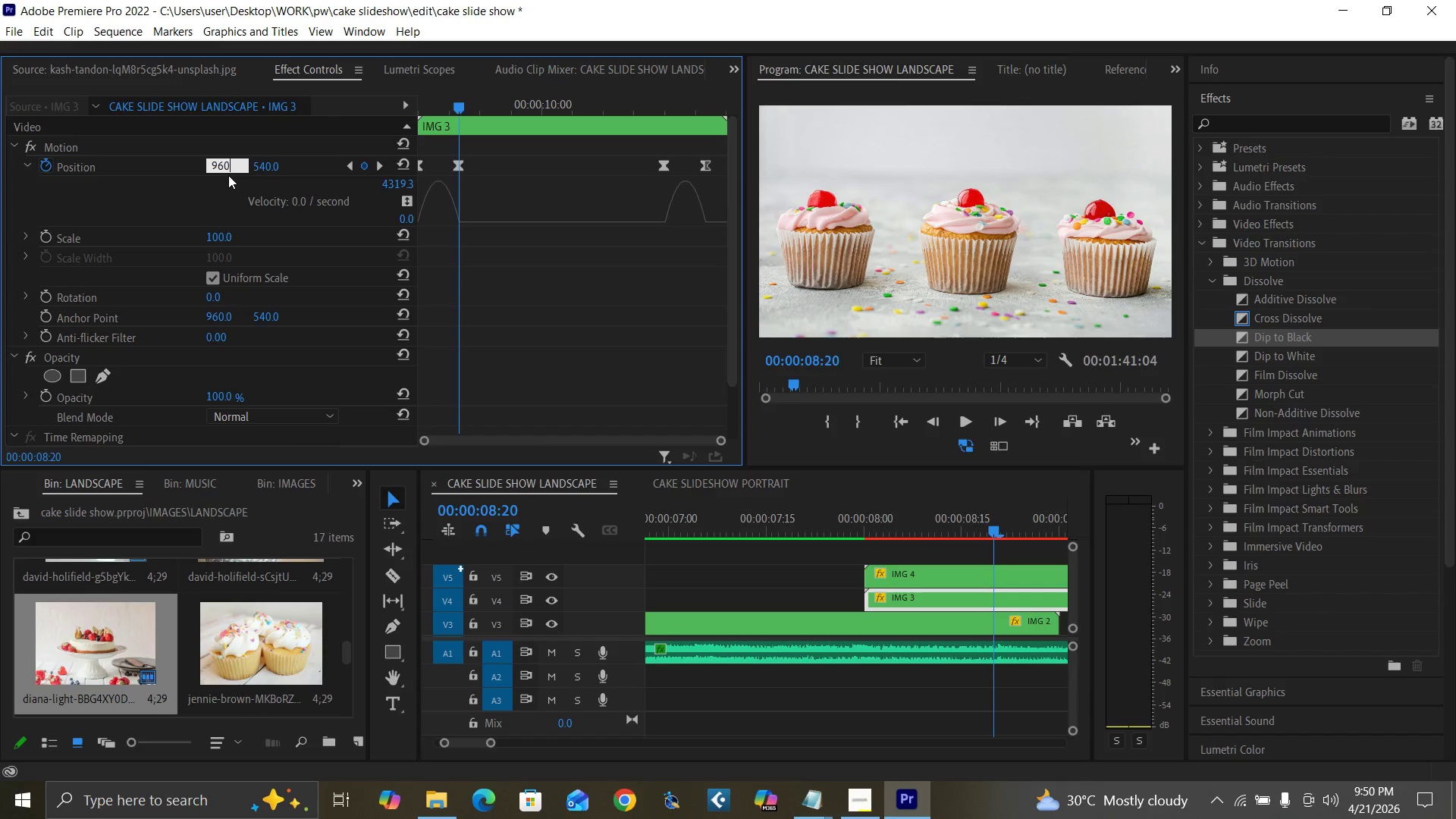 
key(Enter)
 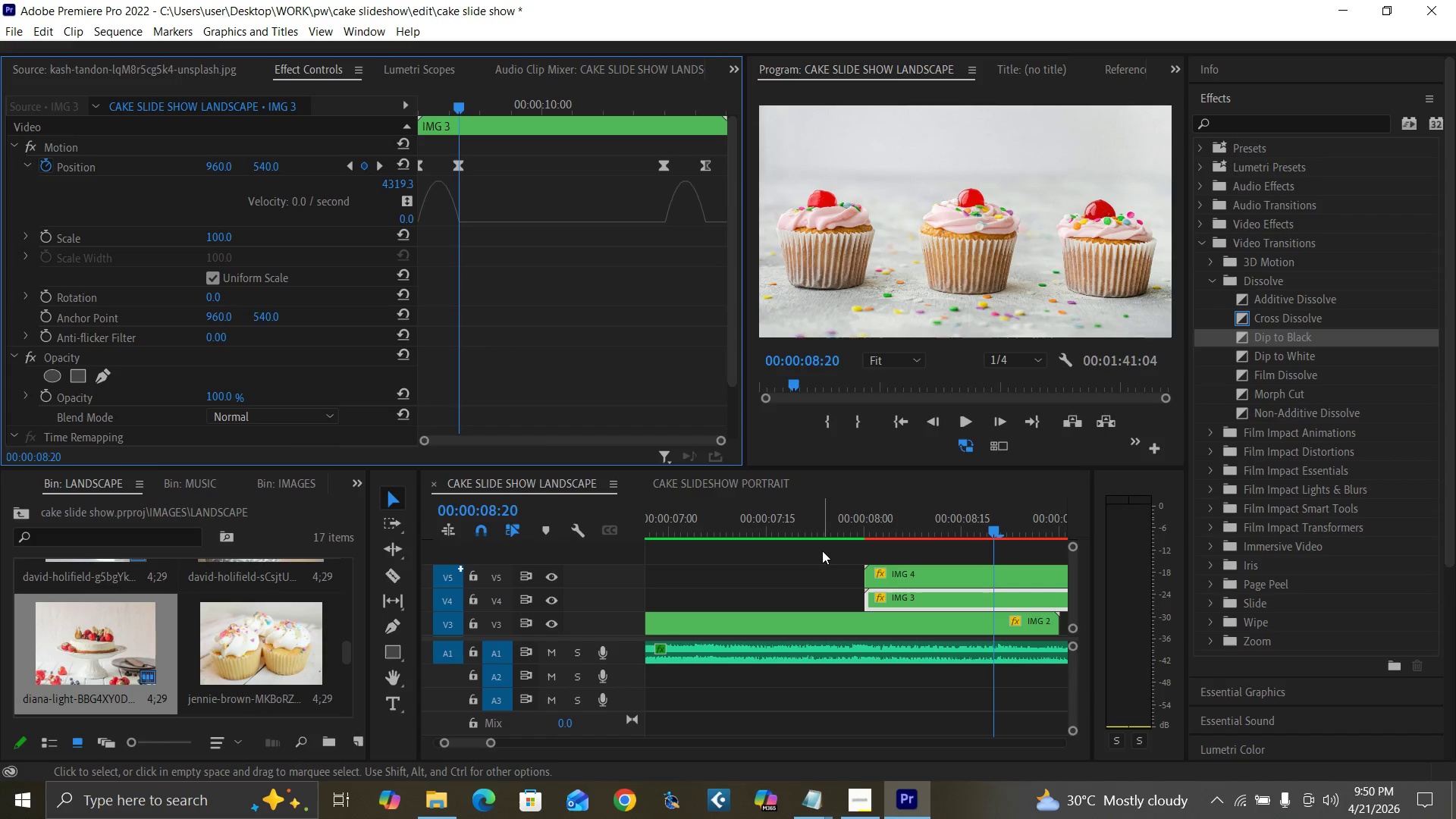 
wait(5.8)
 